 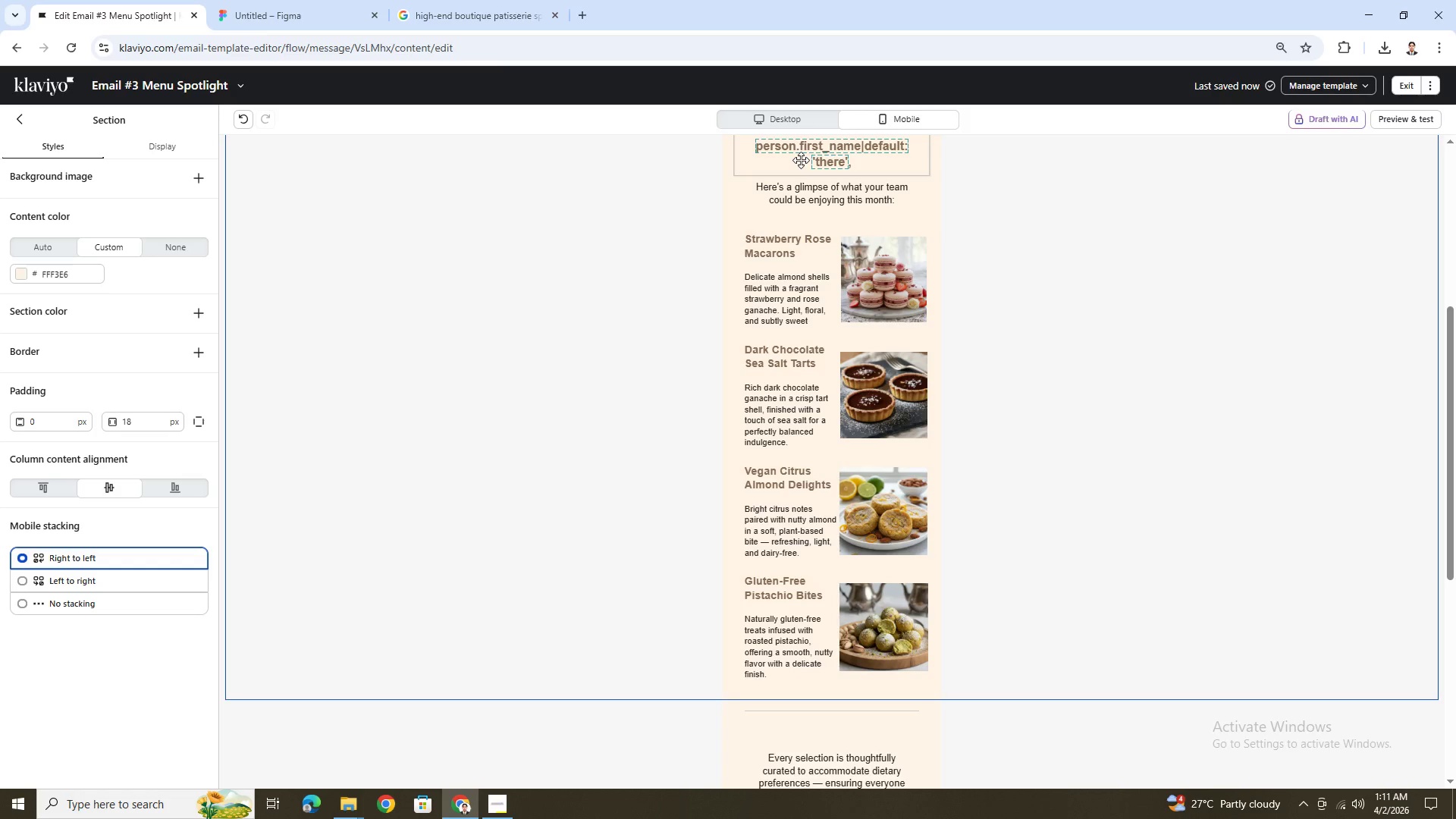 
double_click([788, 540])
 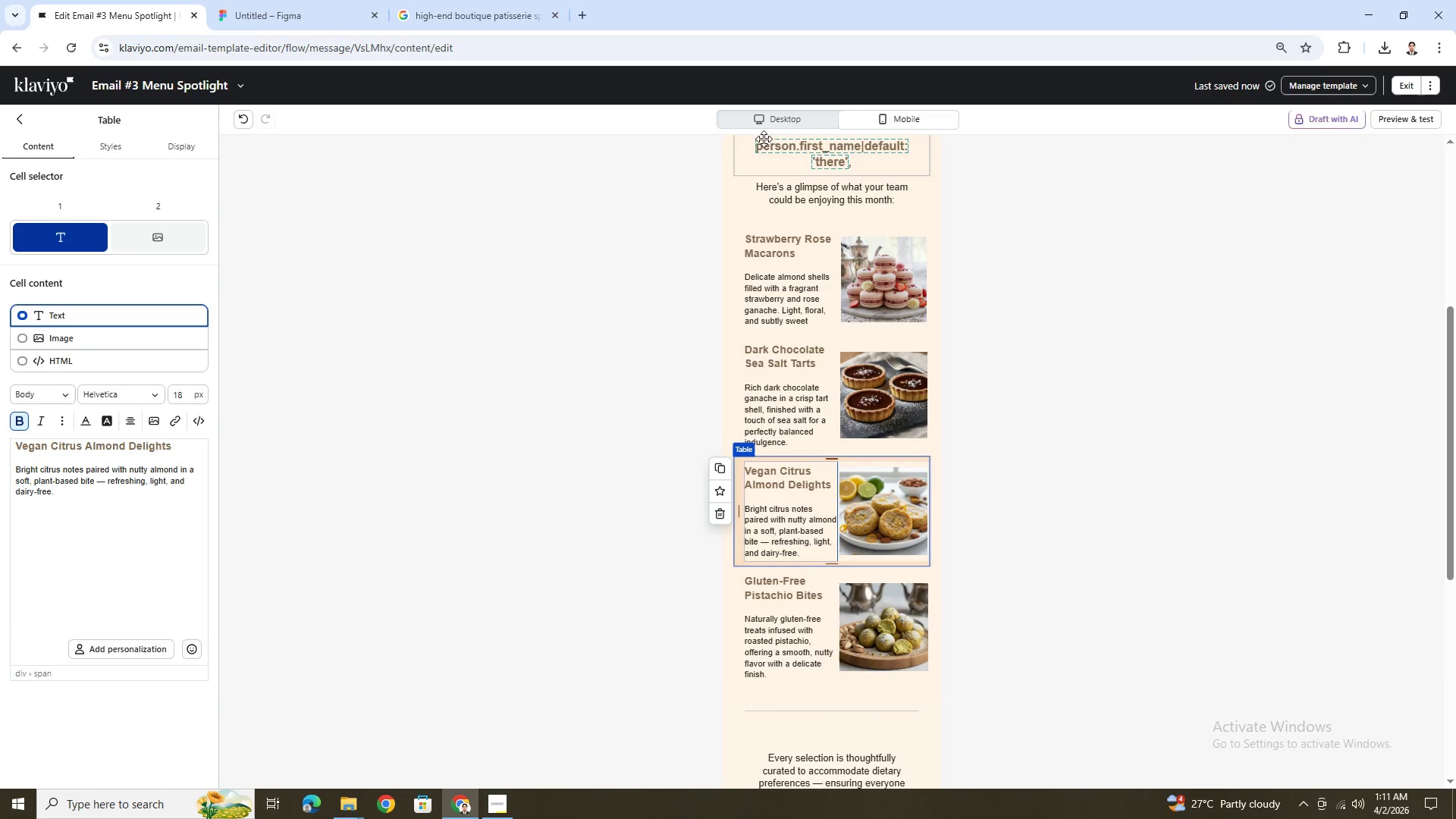 
left_click([776, 127])
 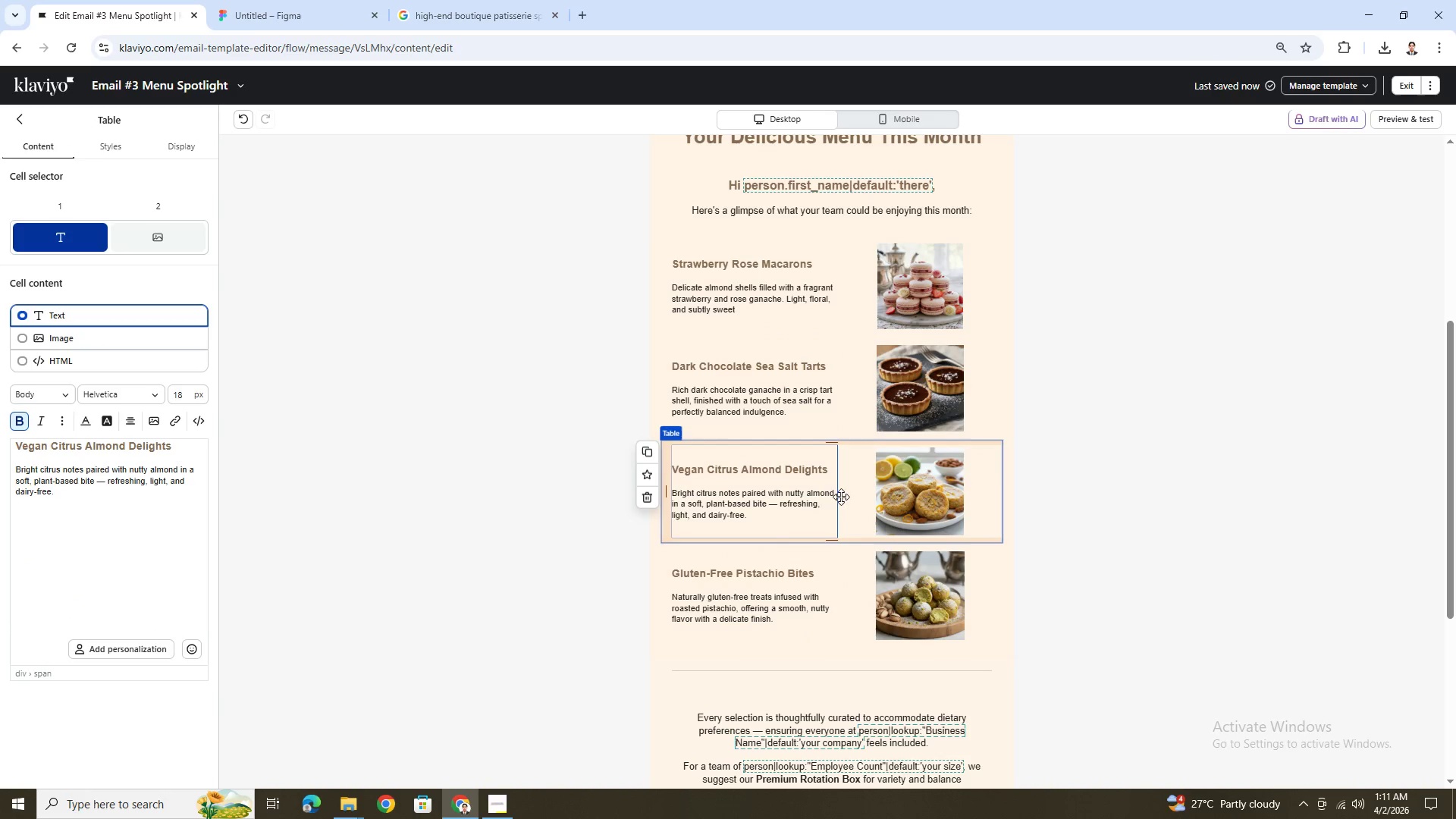 
left_click([835, 492])
 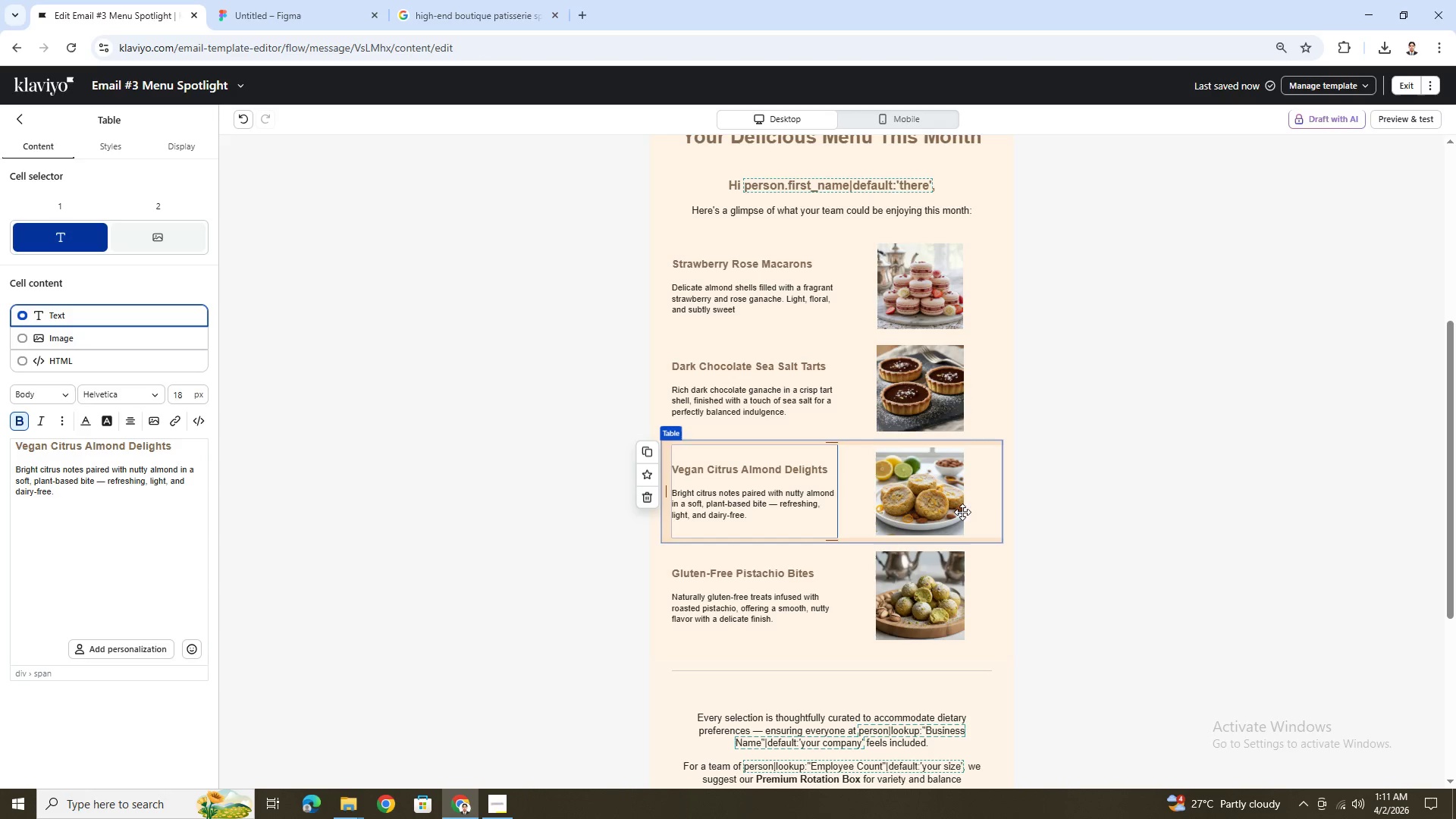 
left_click([1117, 498])
 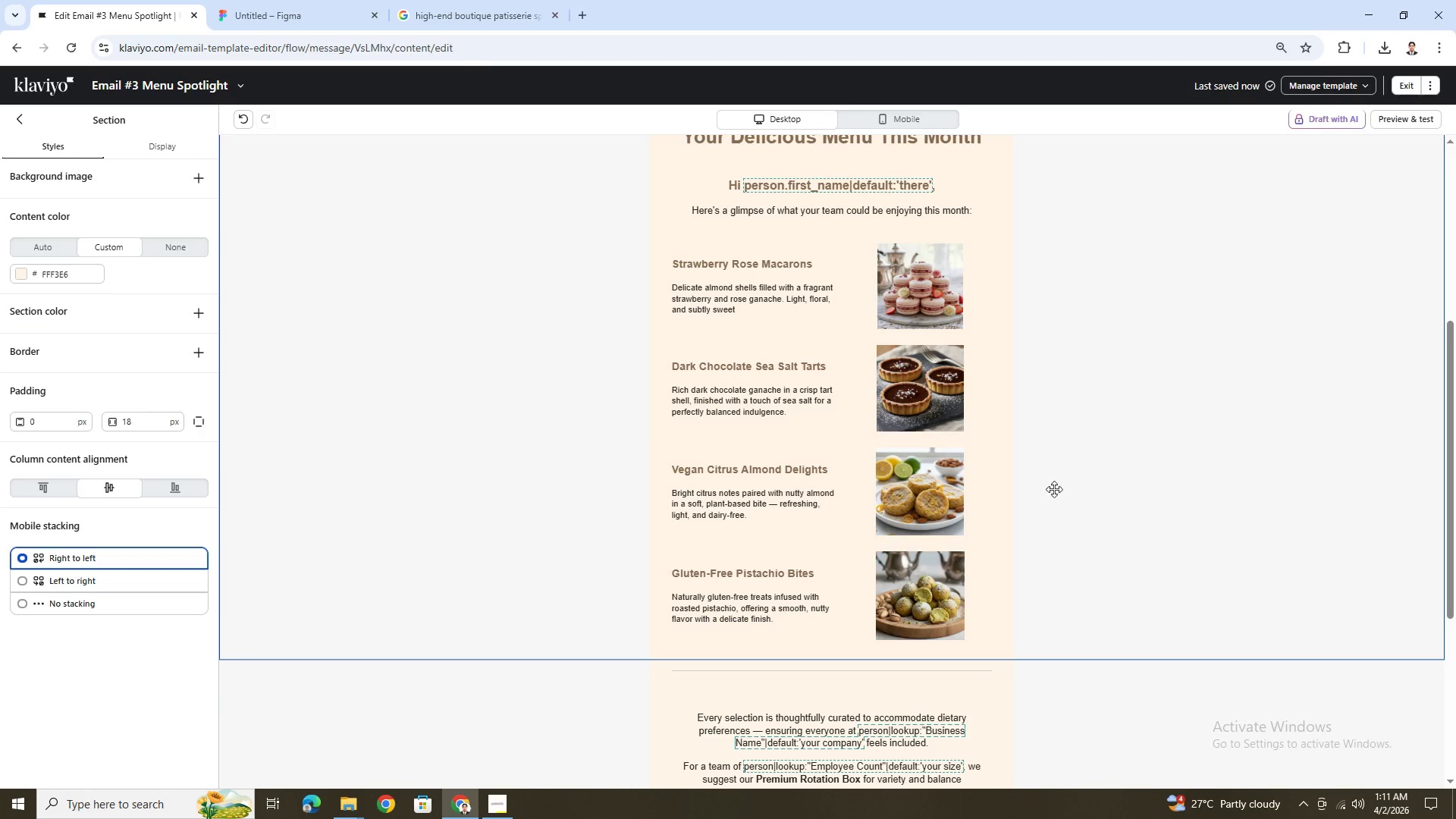 
left_click([722, 285])
 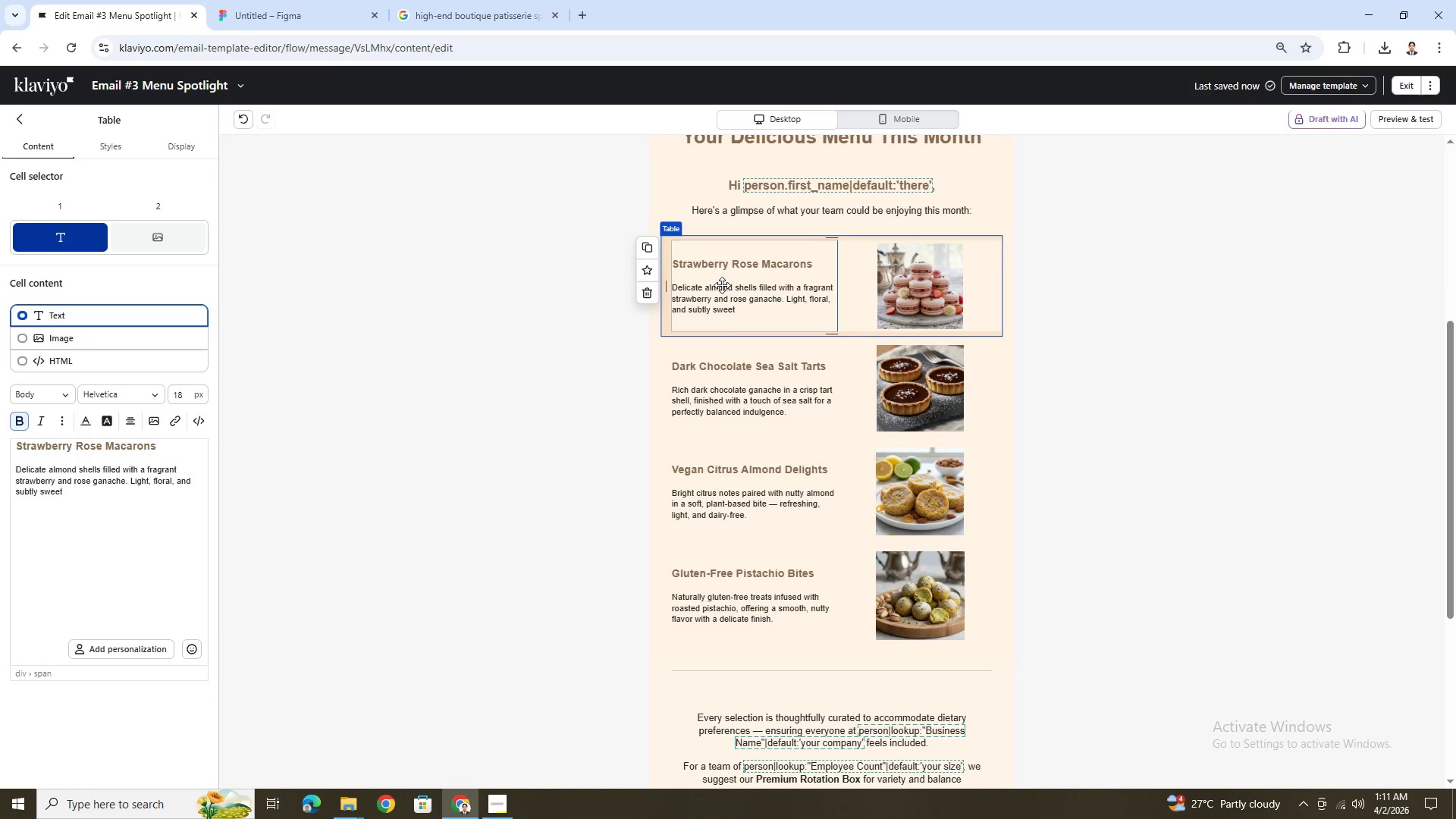 
left_click([883, 288])
 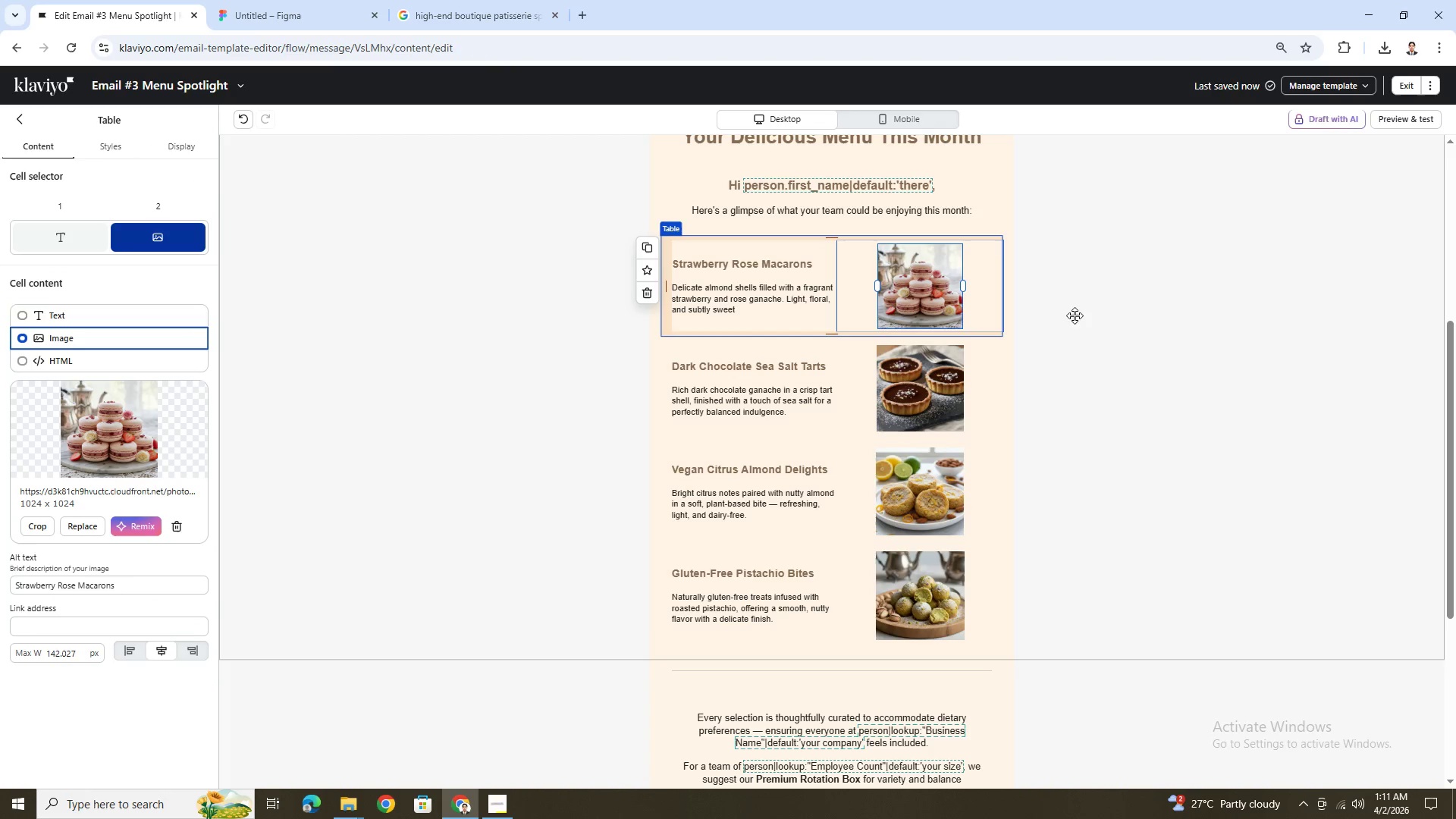 
left_click([1087, 322])
 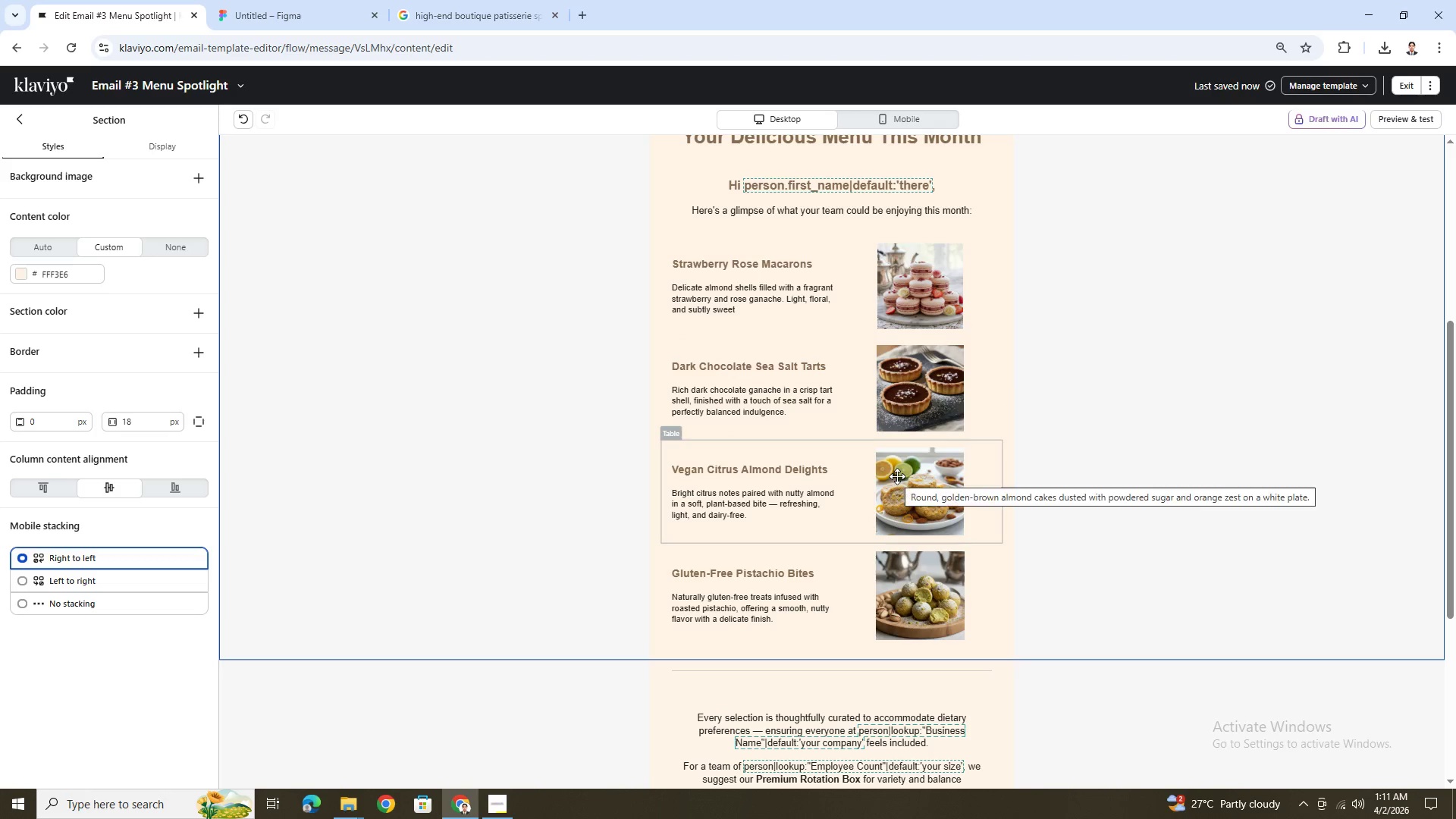 
wait(11.58)
 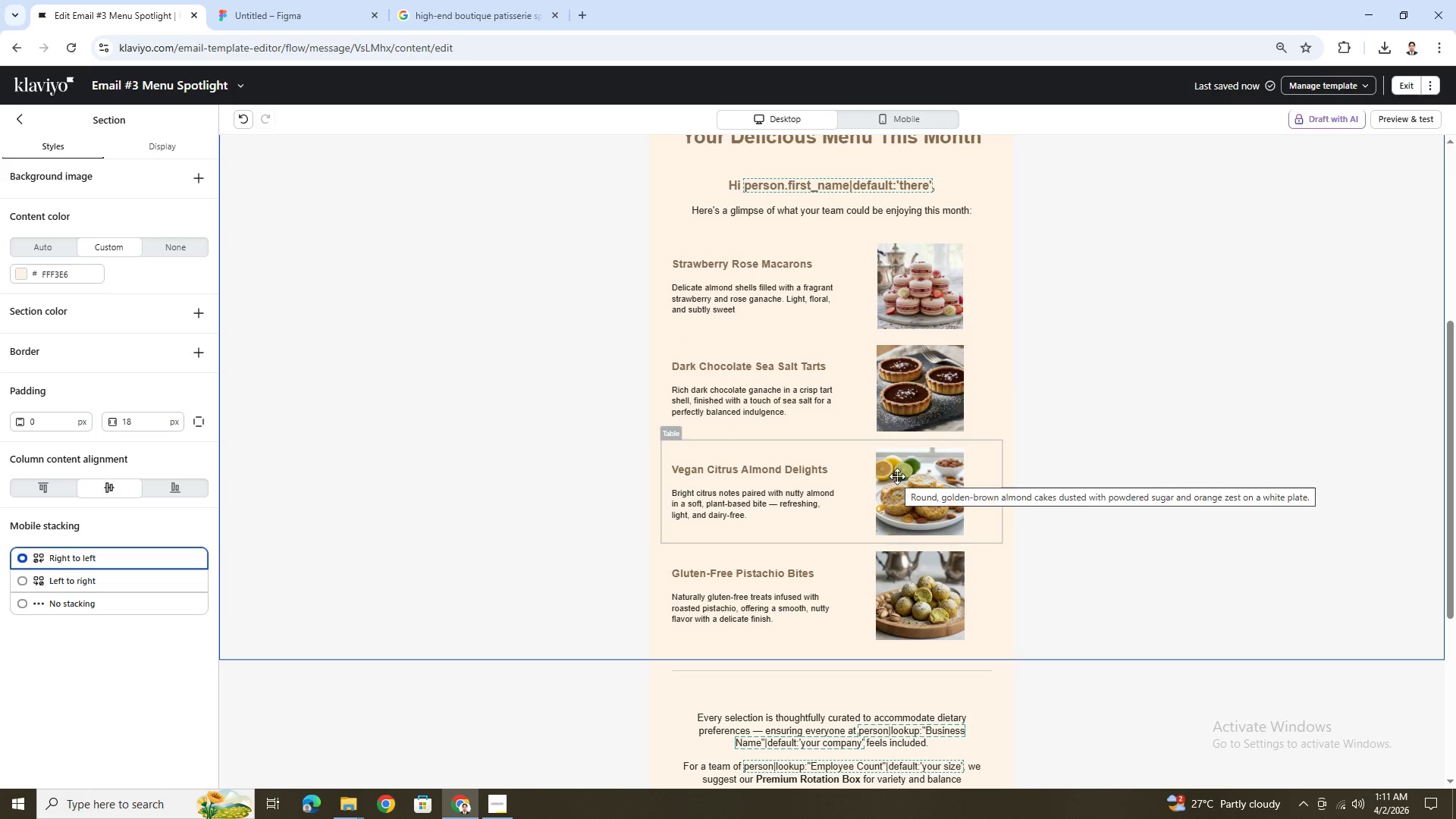 
left_click([905, 277])
 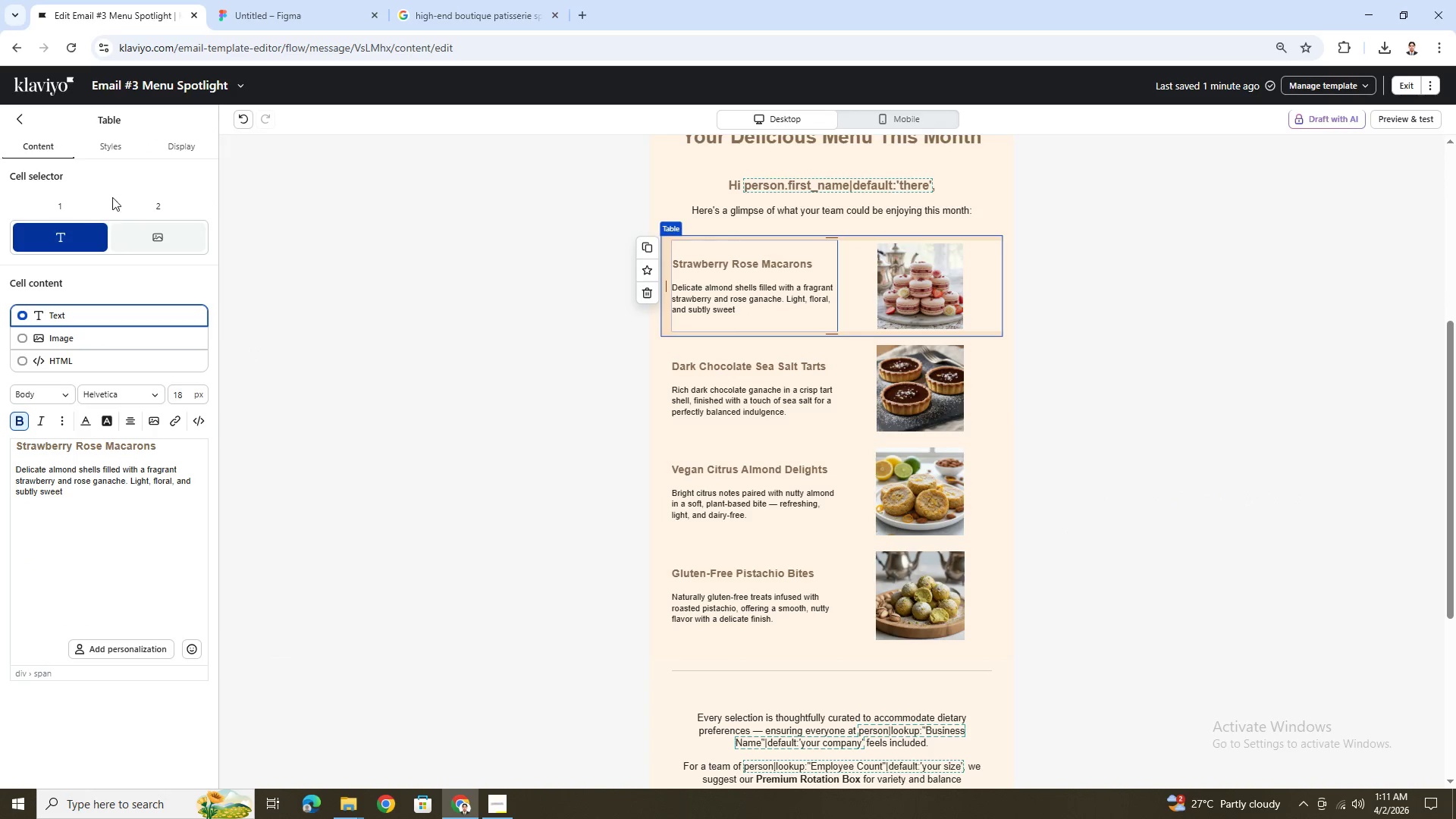 
left_click([118, 151])
 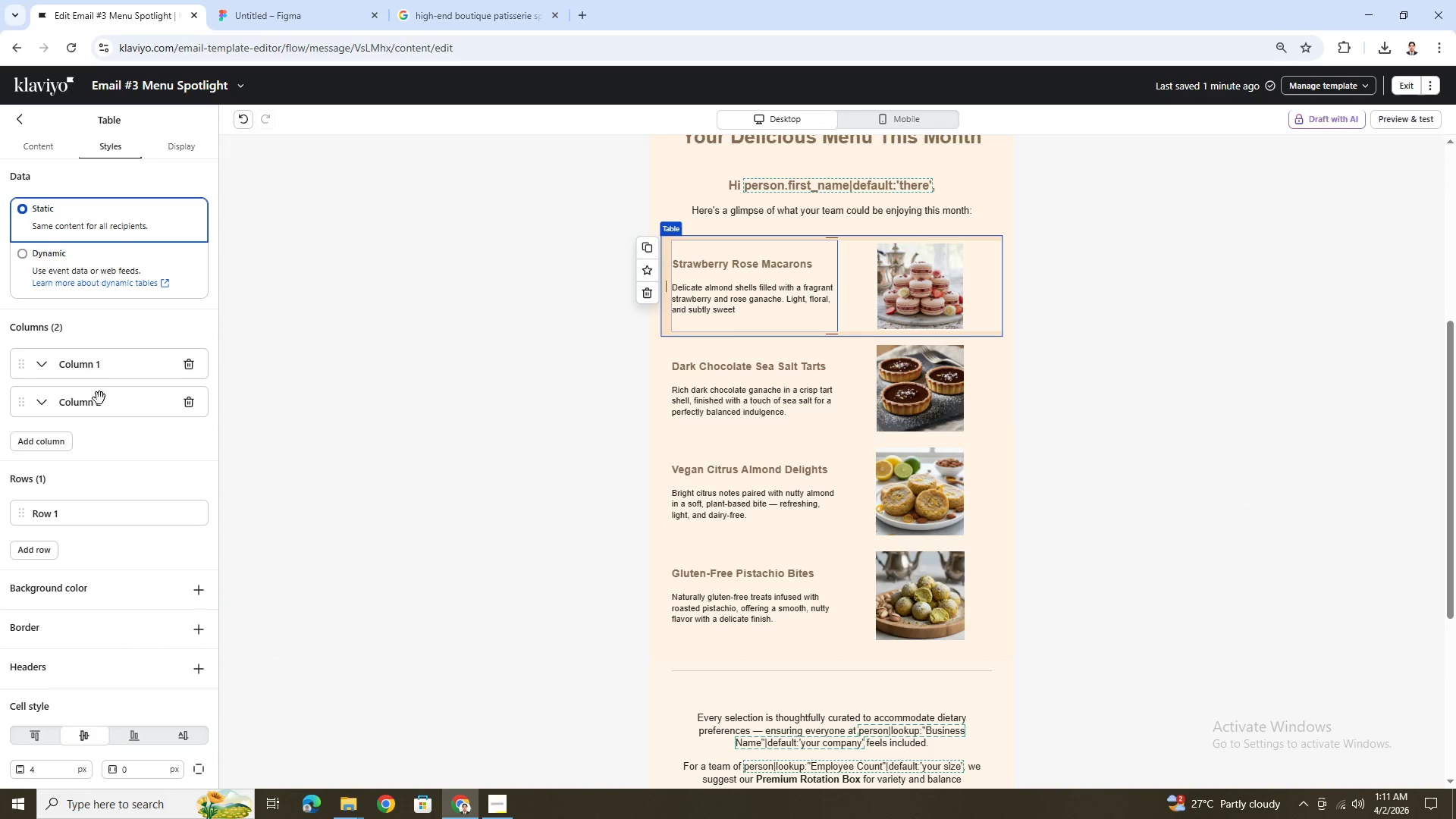 
scroll: coordinate [132, 550], scroll_direction: down, amount: 7.0
 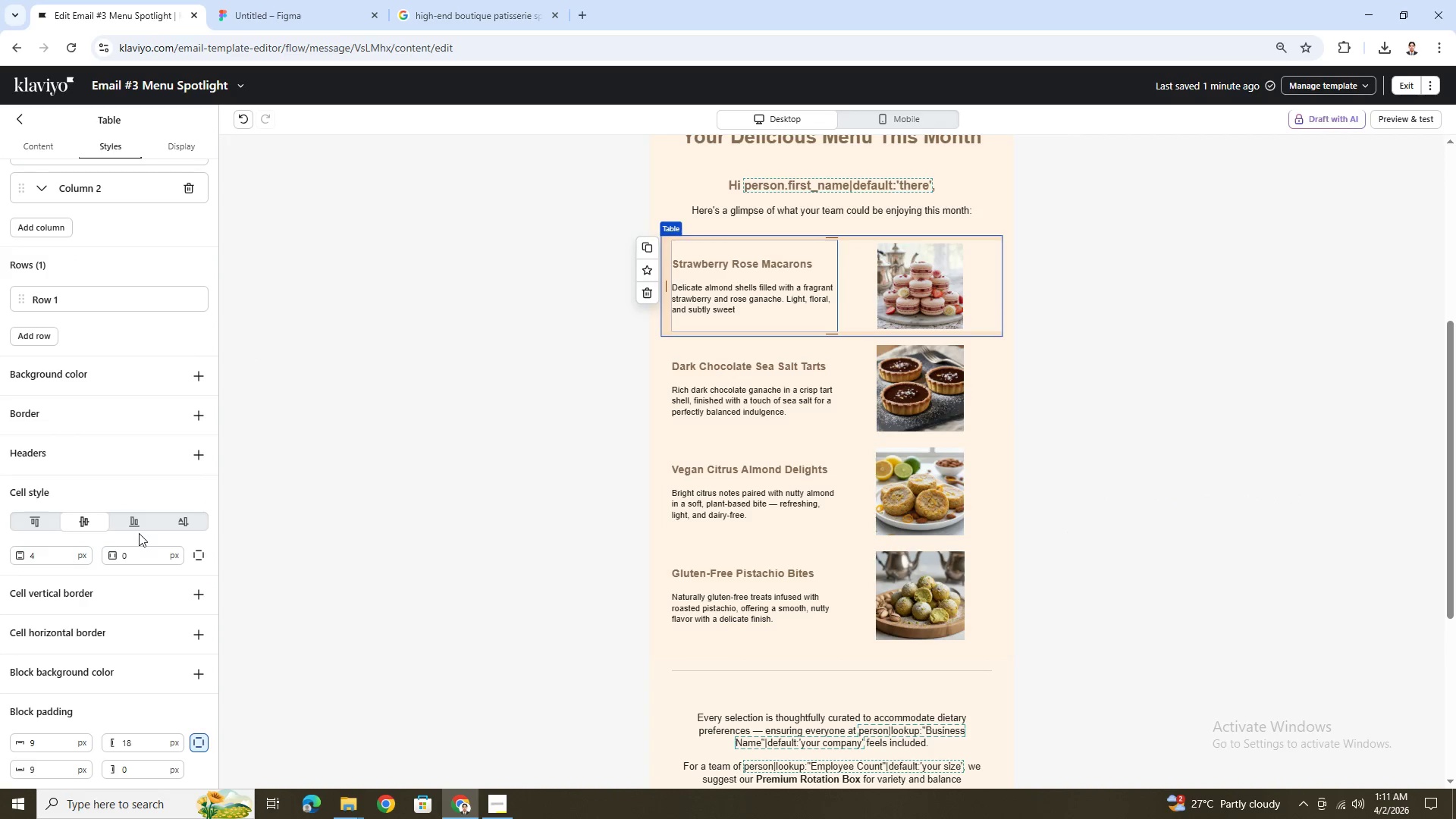 
mouse_move([142, 511])
 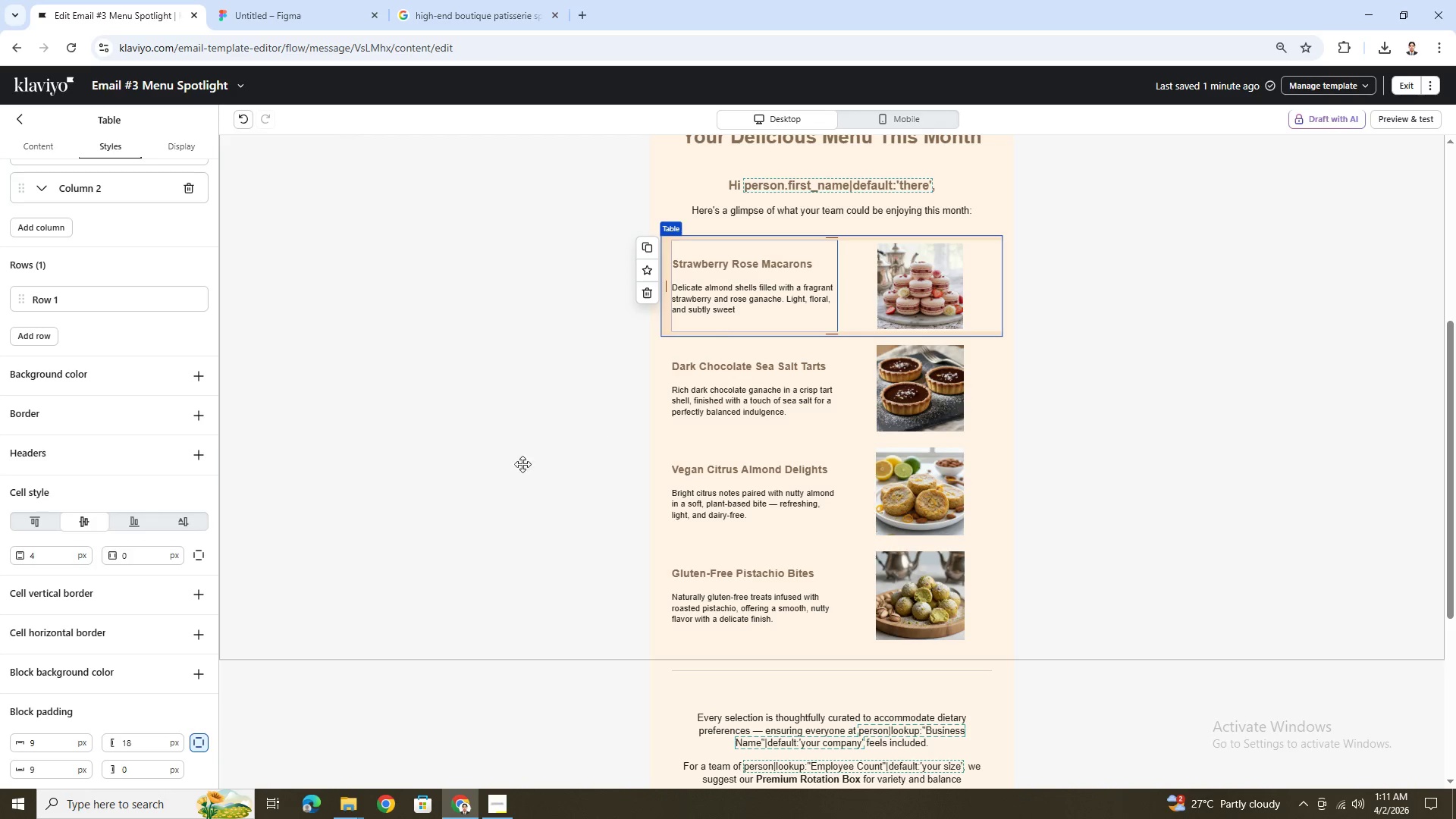 
scroll: coordinate [79, 469], scroll_direction: up, amount: 4.0
 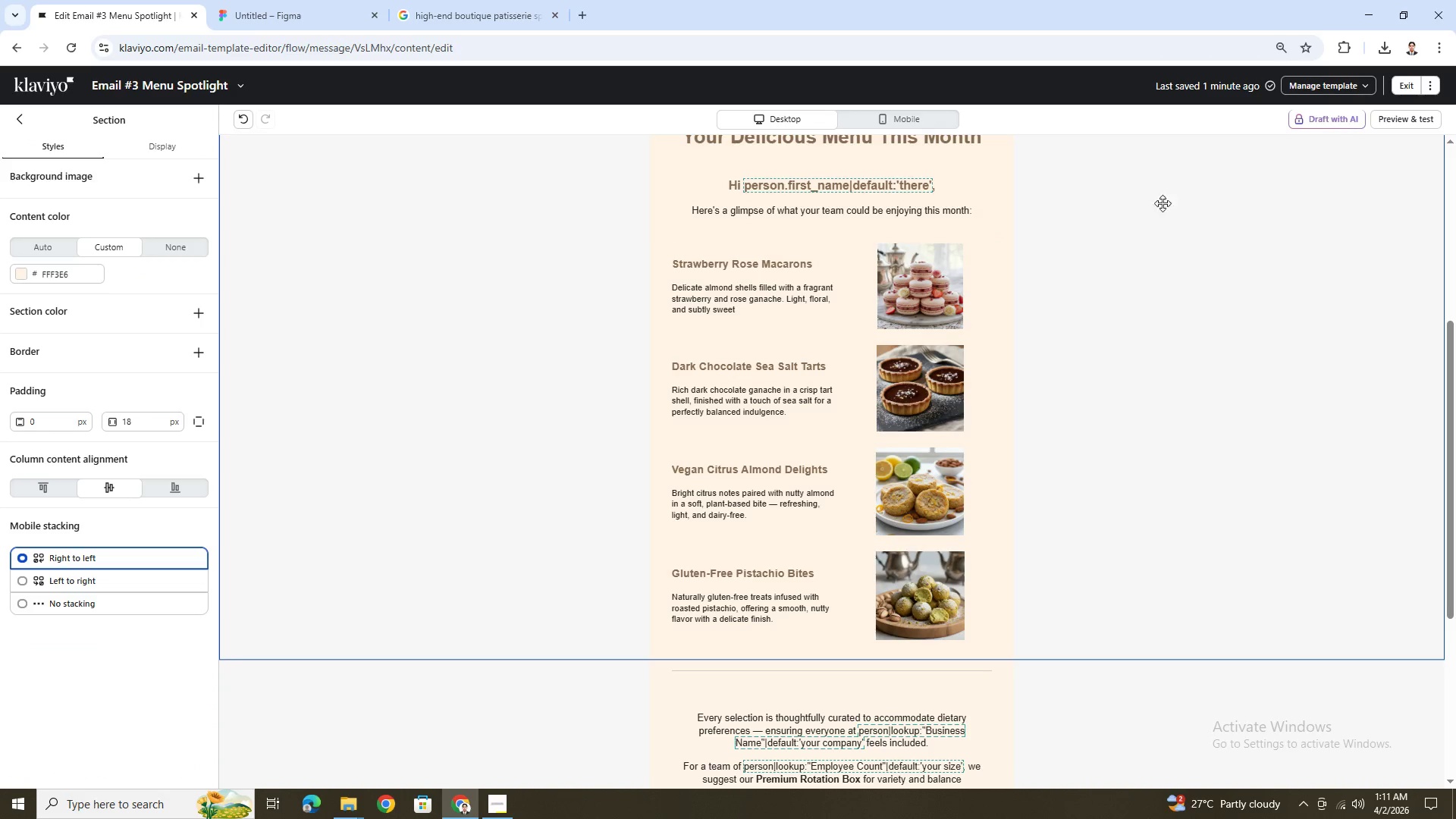 
left_click([879, 114])
 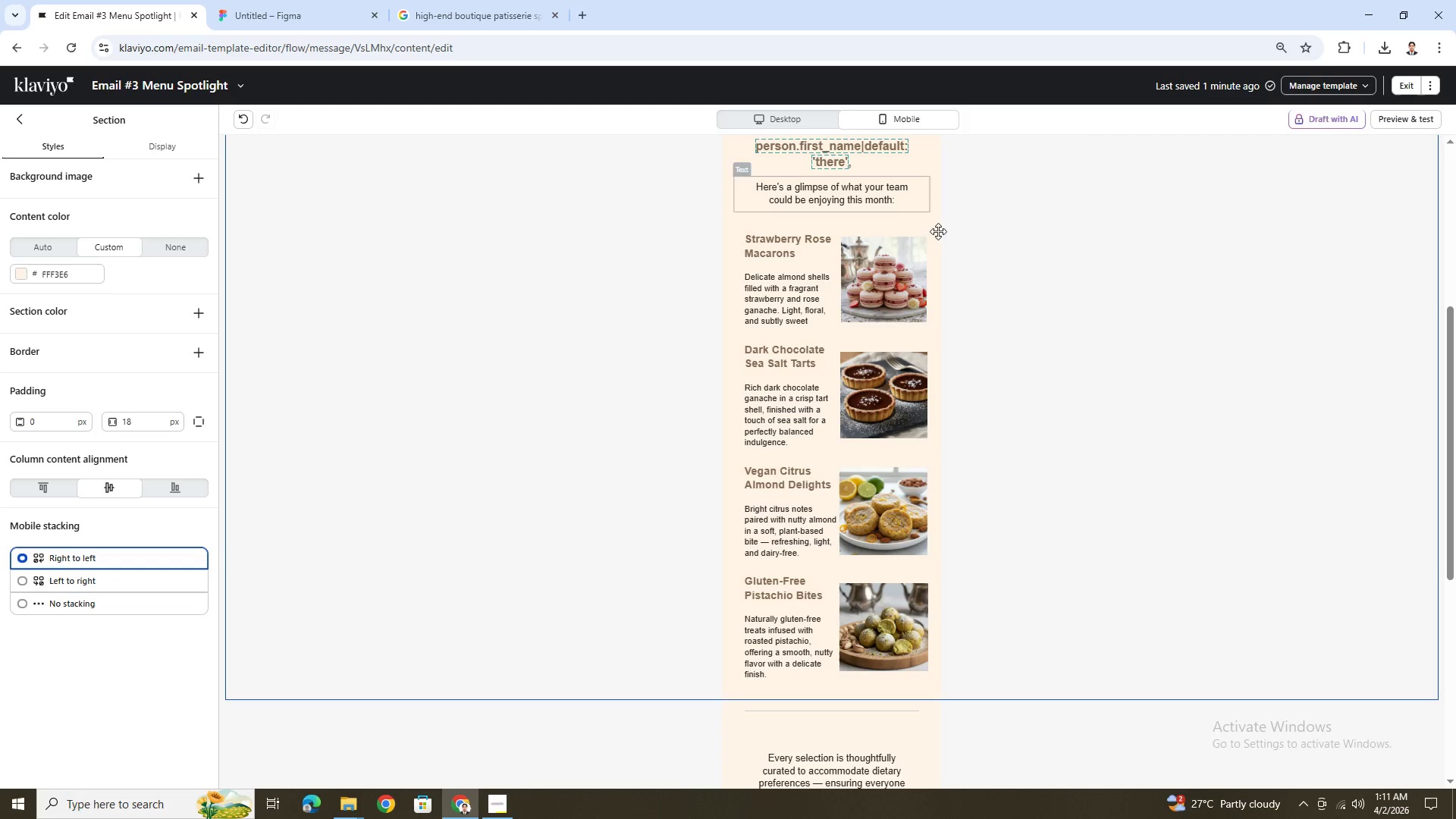 
scroll: coordinate [767, 403], scroll_direction: up, amount: 4.0
 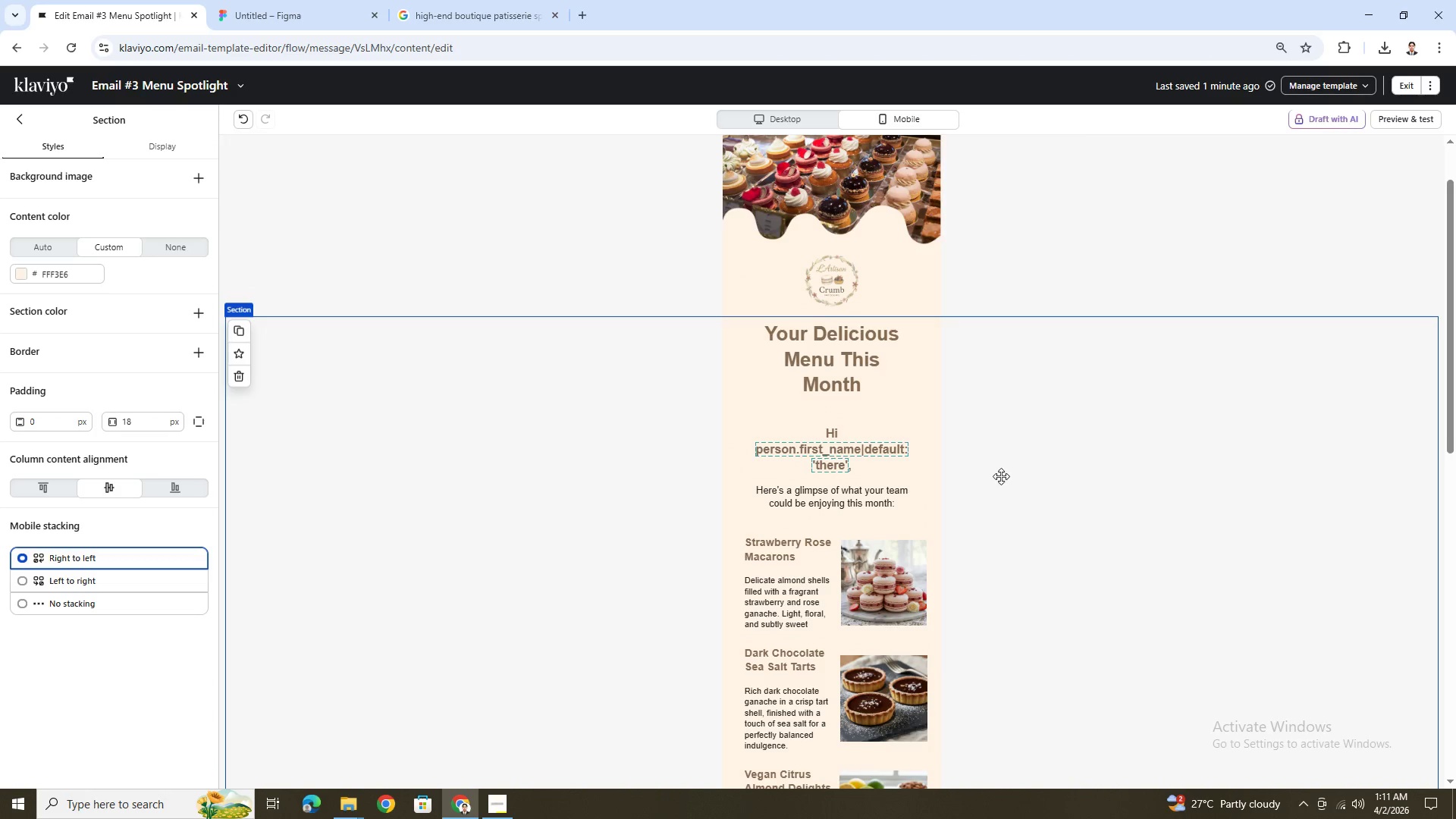 
scroll: coordinate [1003, 477], scroll_direction: down, amount: 5.0
 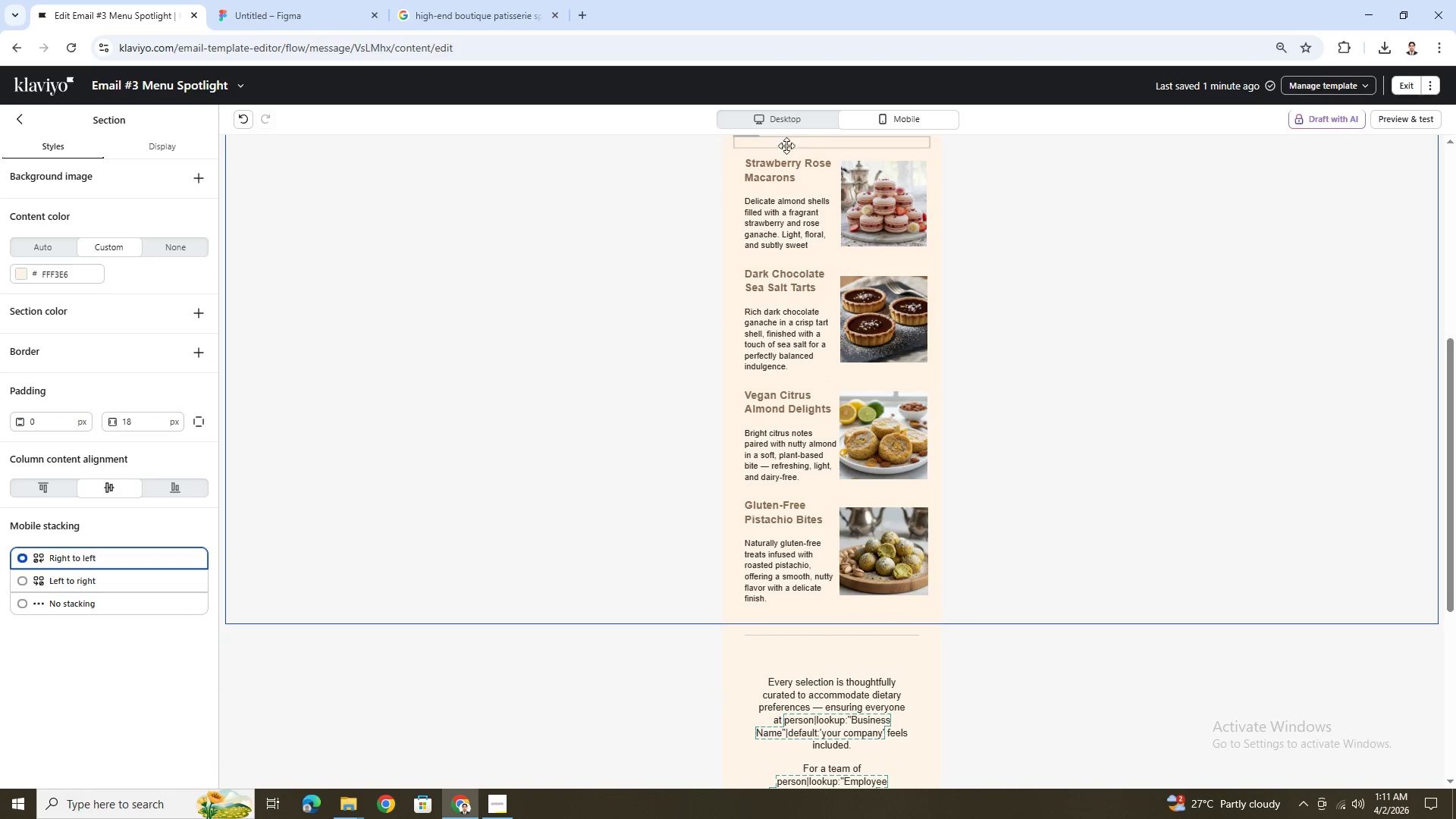 
left_click([788, 115])
 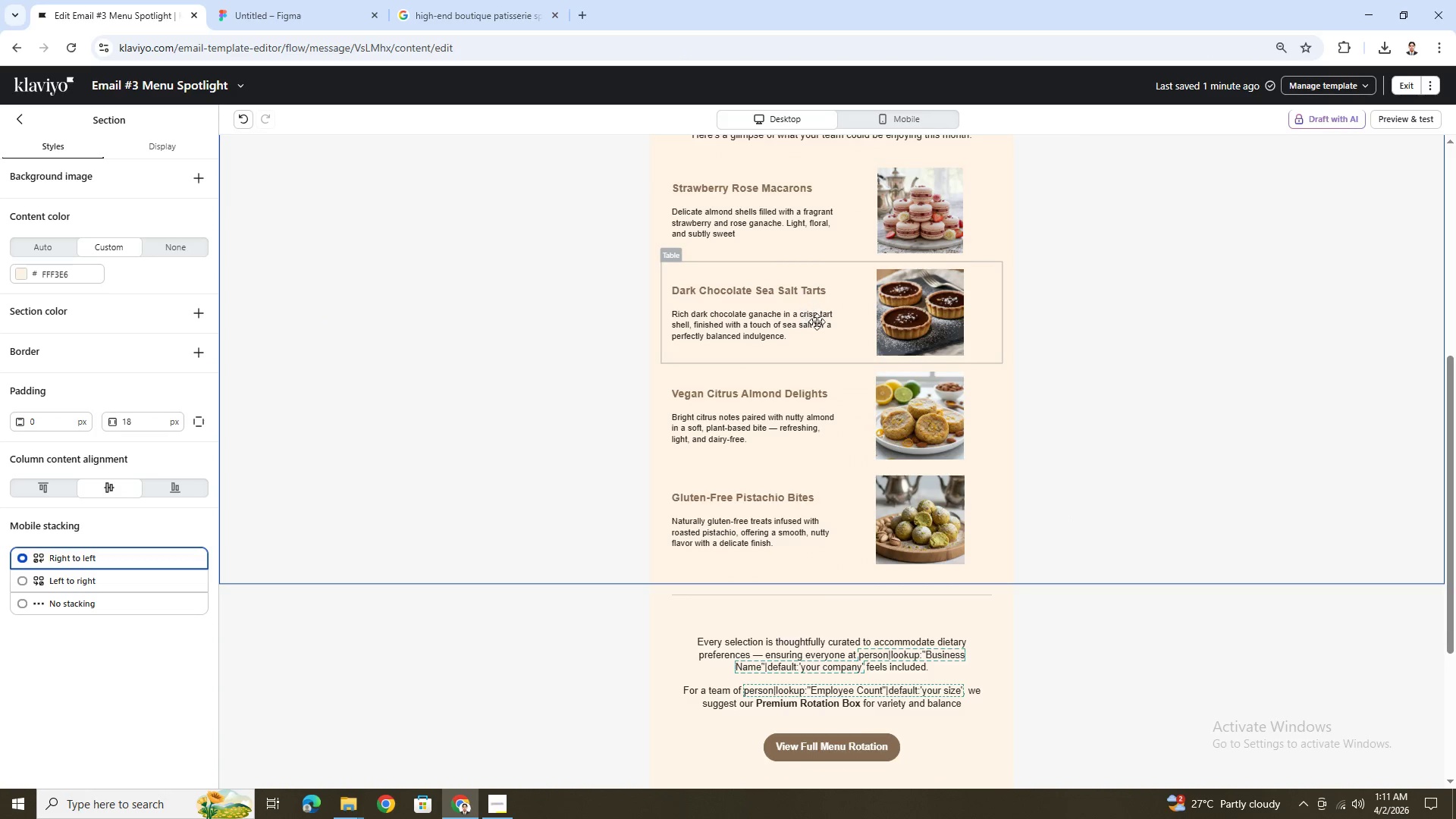 
scroll: coordinate [996, 361], scroll_direction: up, amount: 2.0
 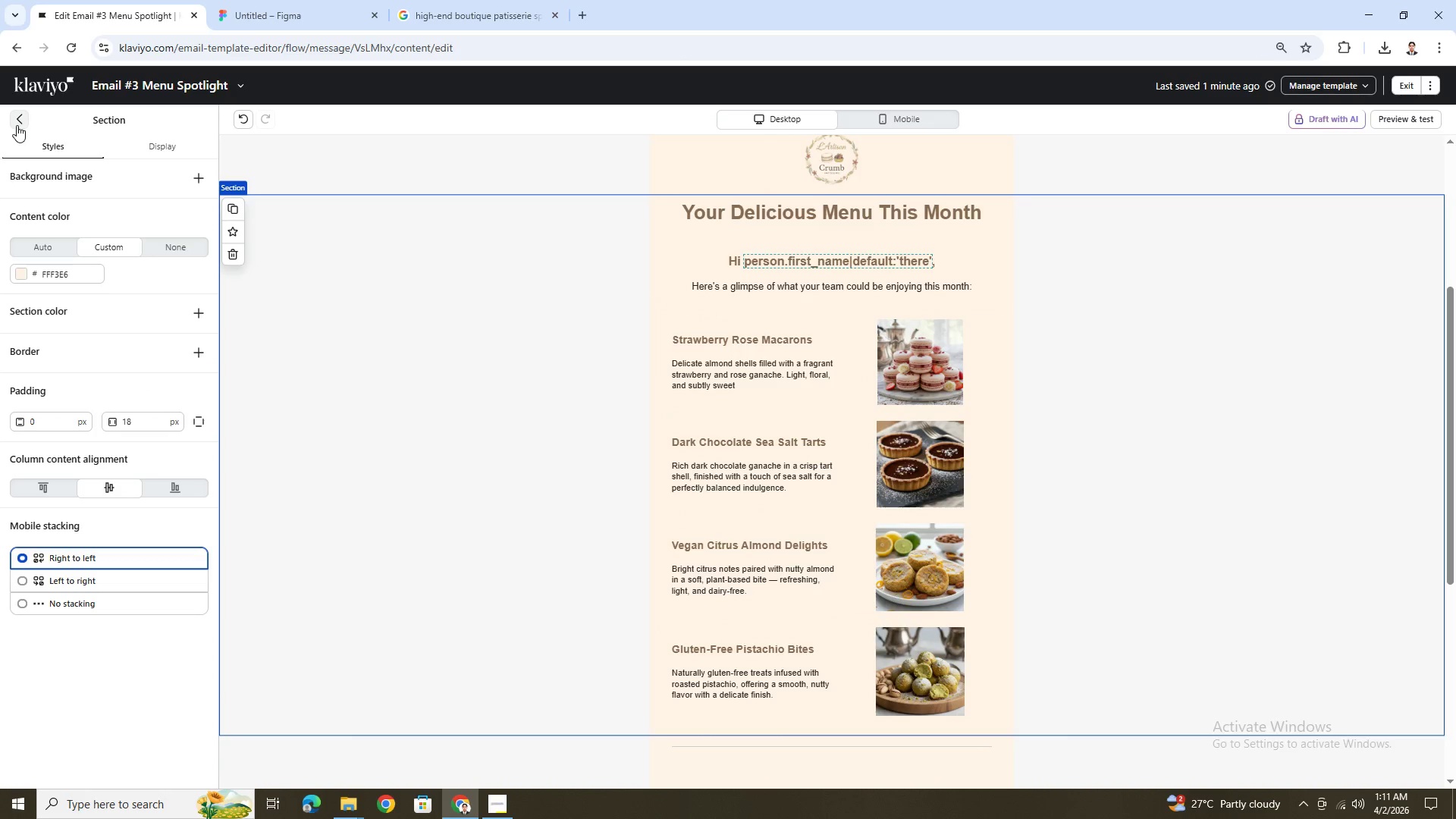 
left_click([17, 125])
 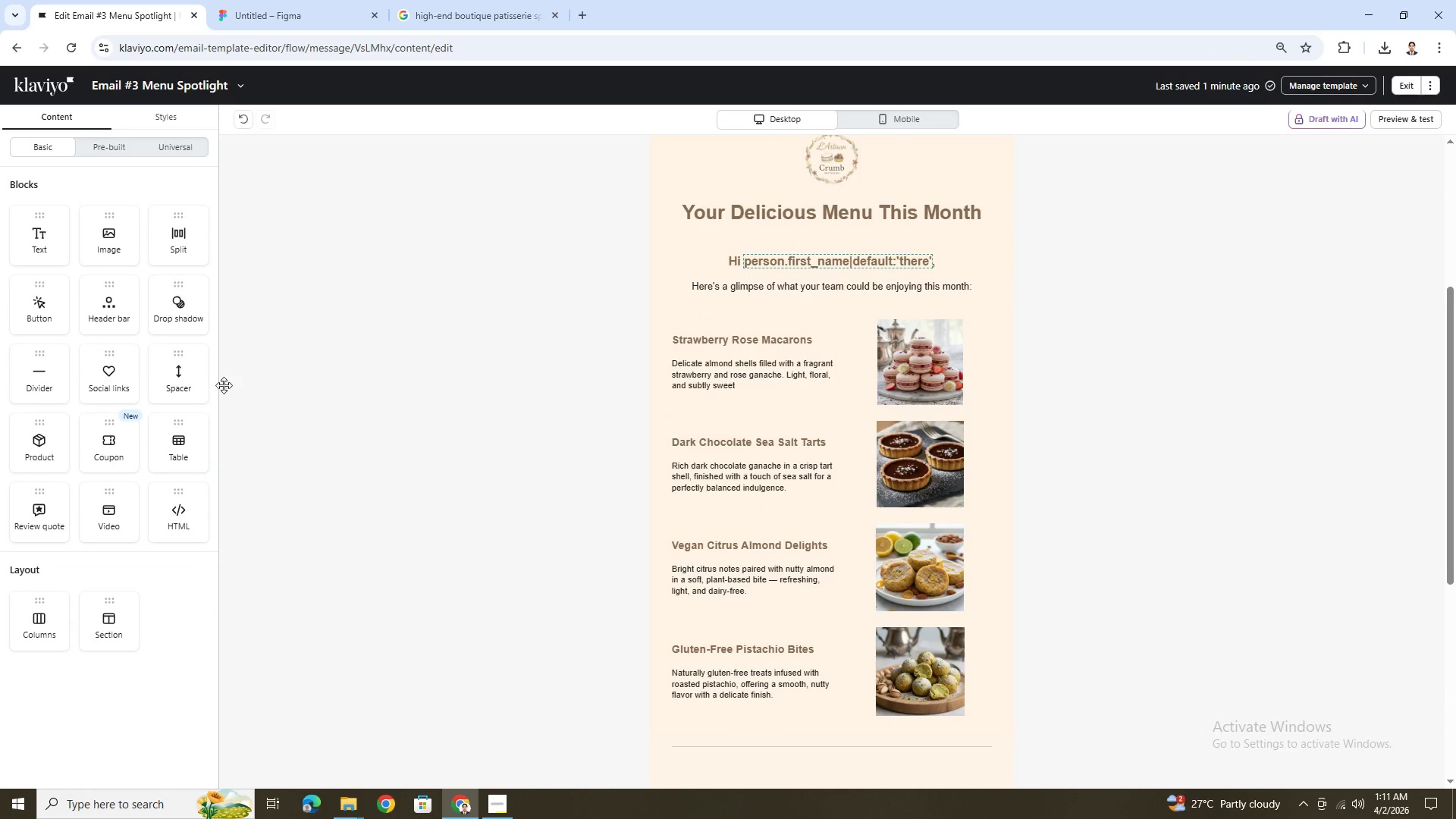 
scroll: coordinate [202, 396], scroll_direction: down, amount: 2.0
 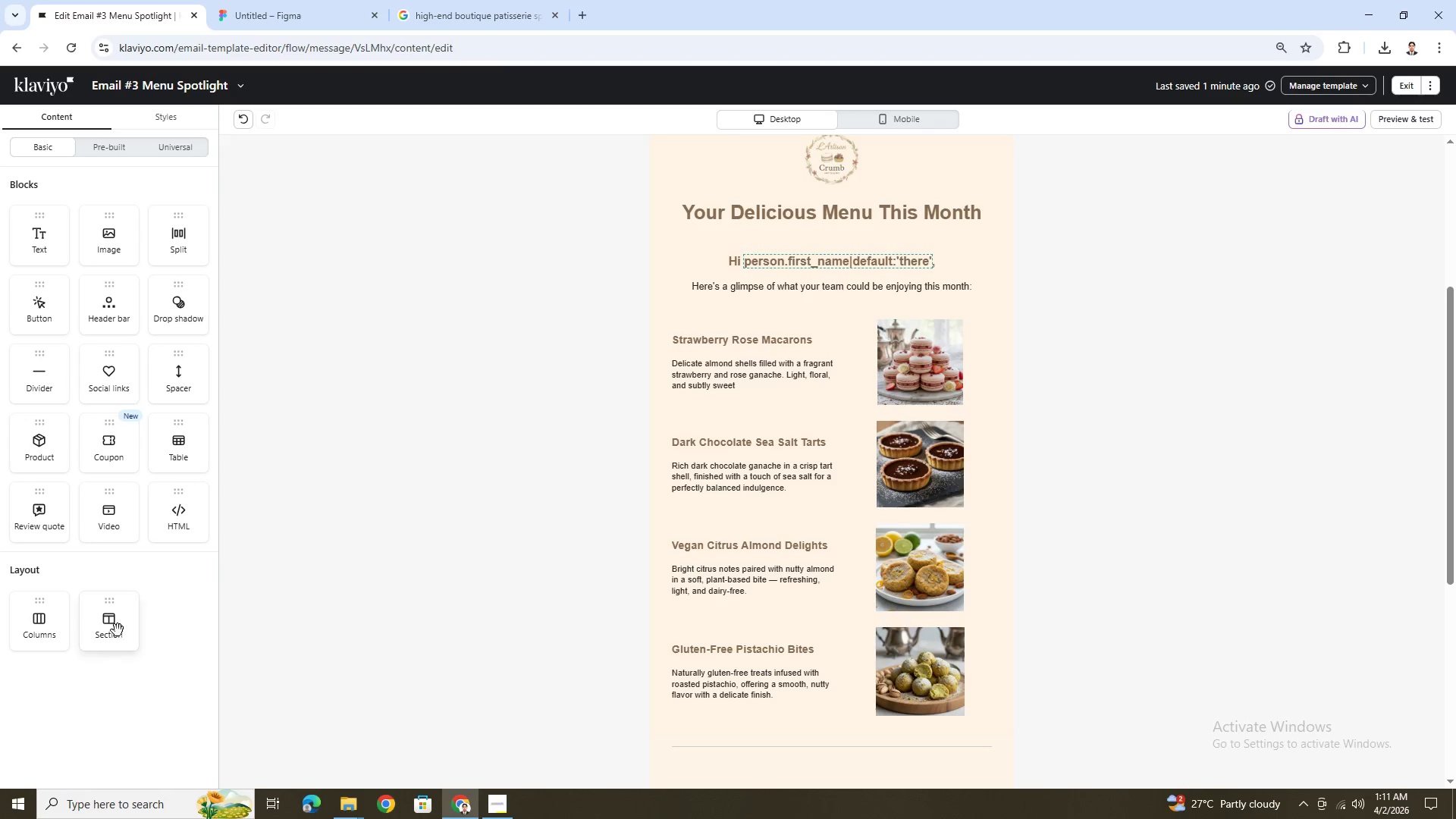 
left_click_drag(start_coordinate=[116, 626], to_coordinate=[589, 698])
 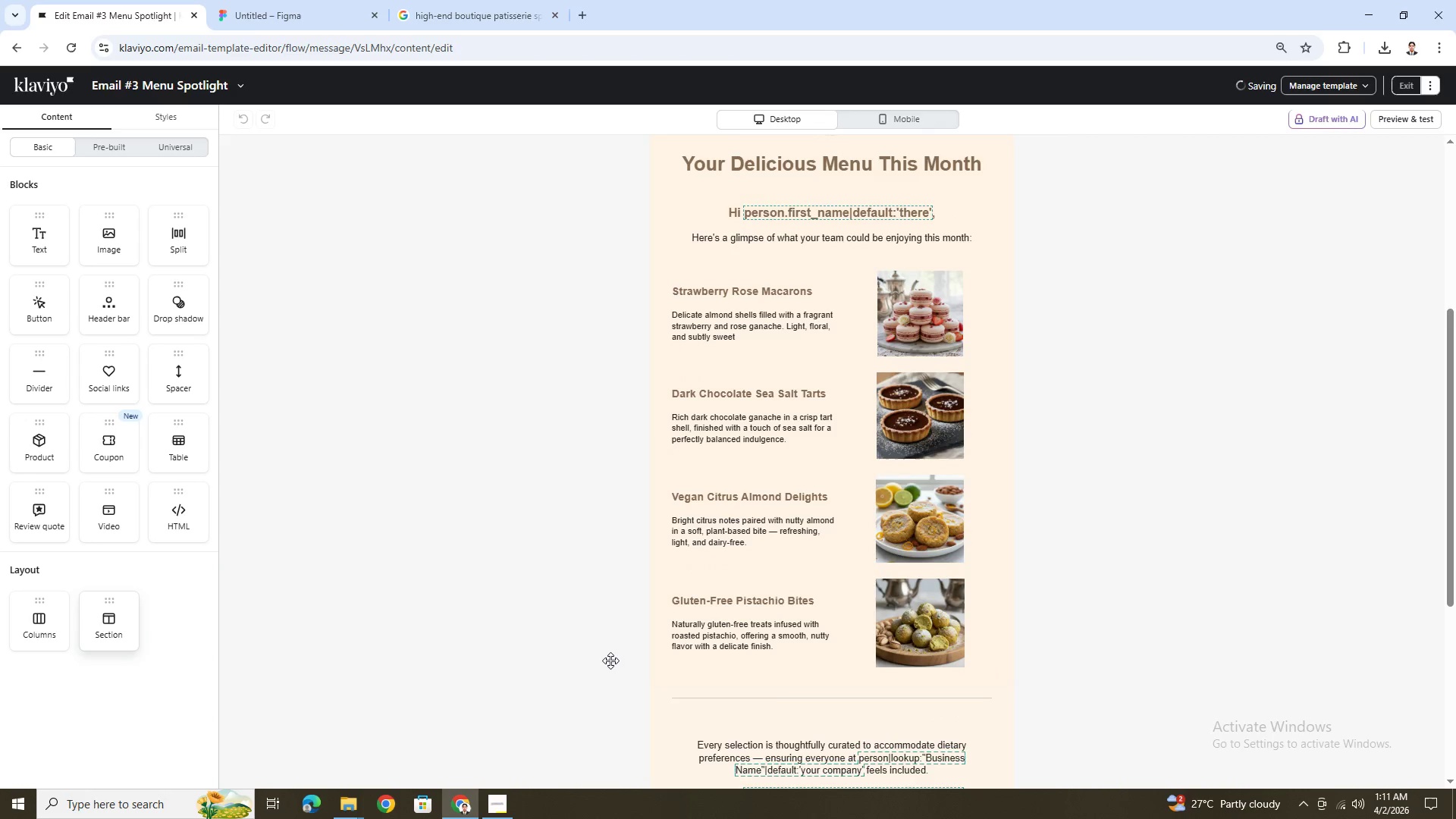 
scroll: coordinate [611, 655], scroll_direction: down, amount: 3.0
 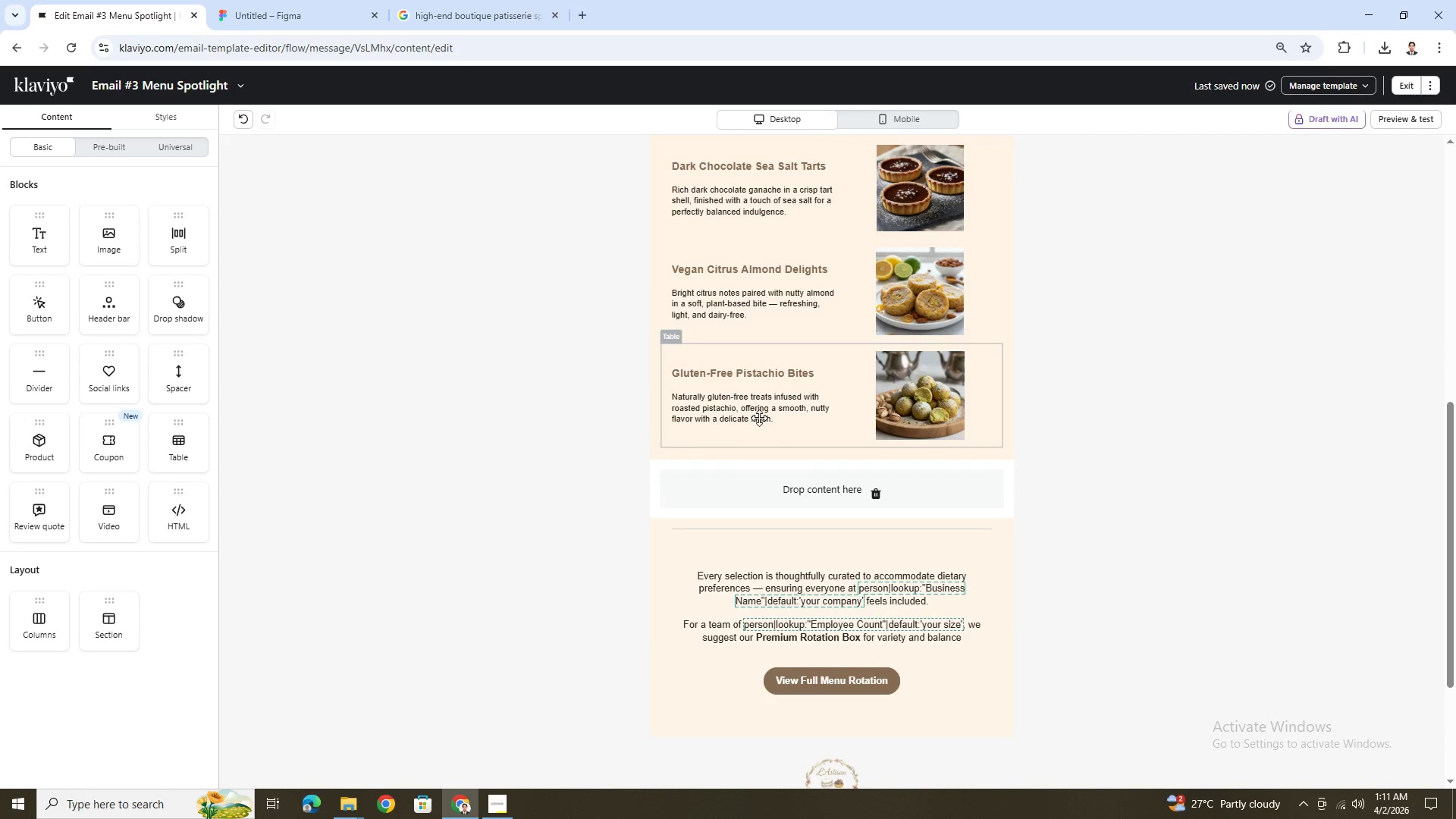 
left_click_drag(start_coordinate=[759, 409], to_coordinate=[780, 499])
 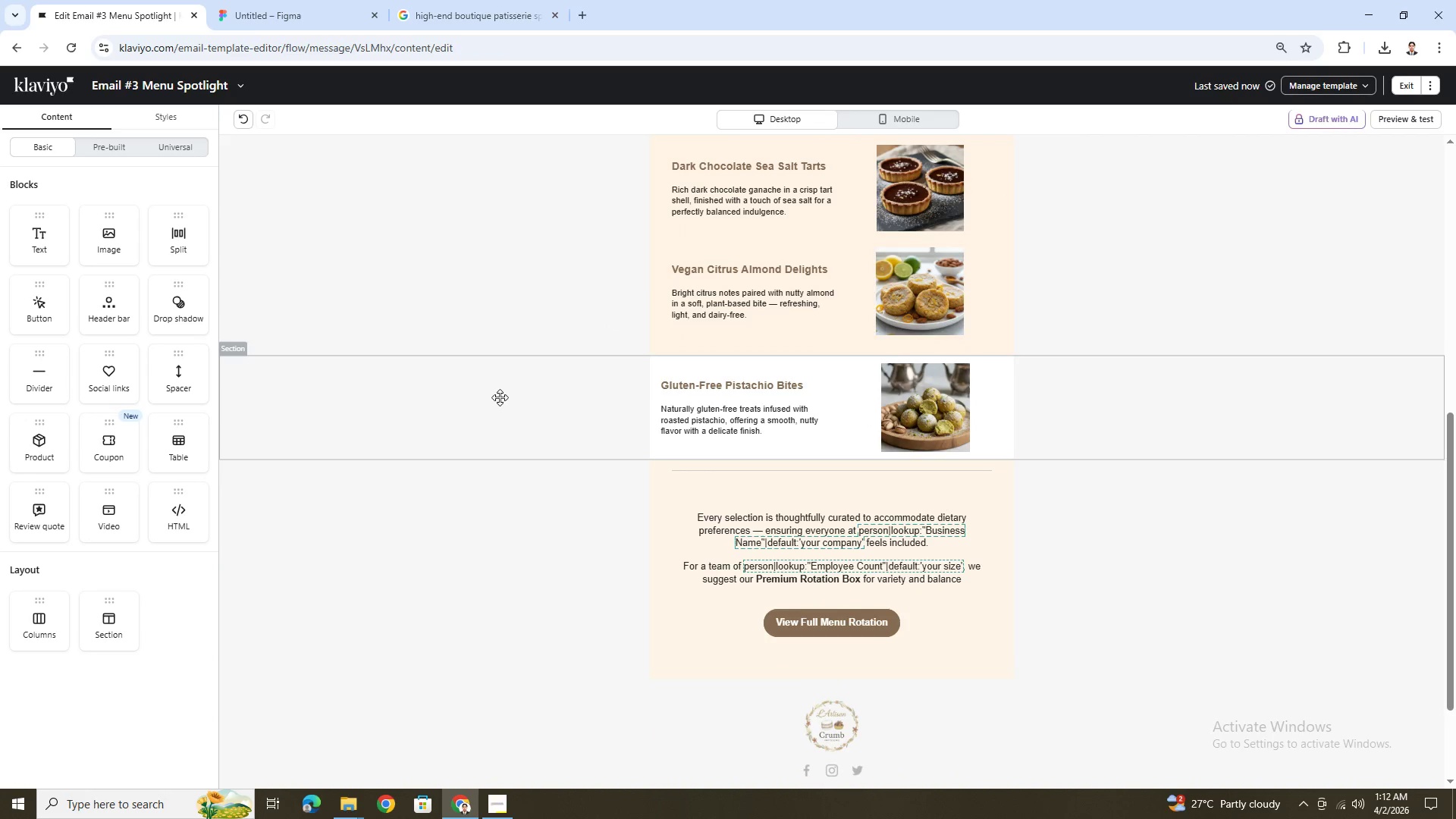 
left_click([515, 390])
 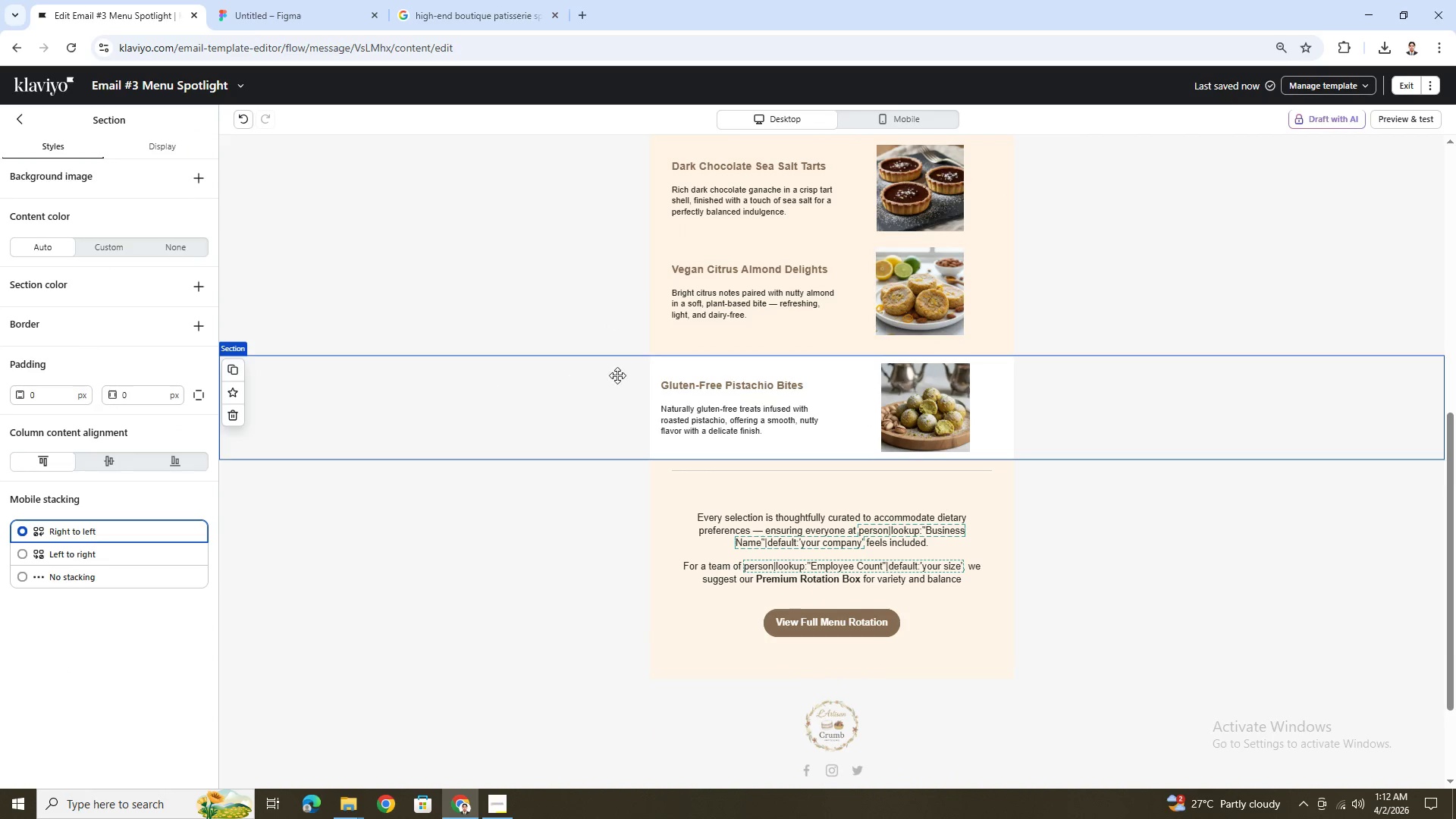 
scroll: coordinate [618, 375], scroll_direction: up, amount: 1.0
 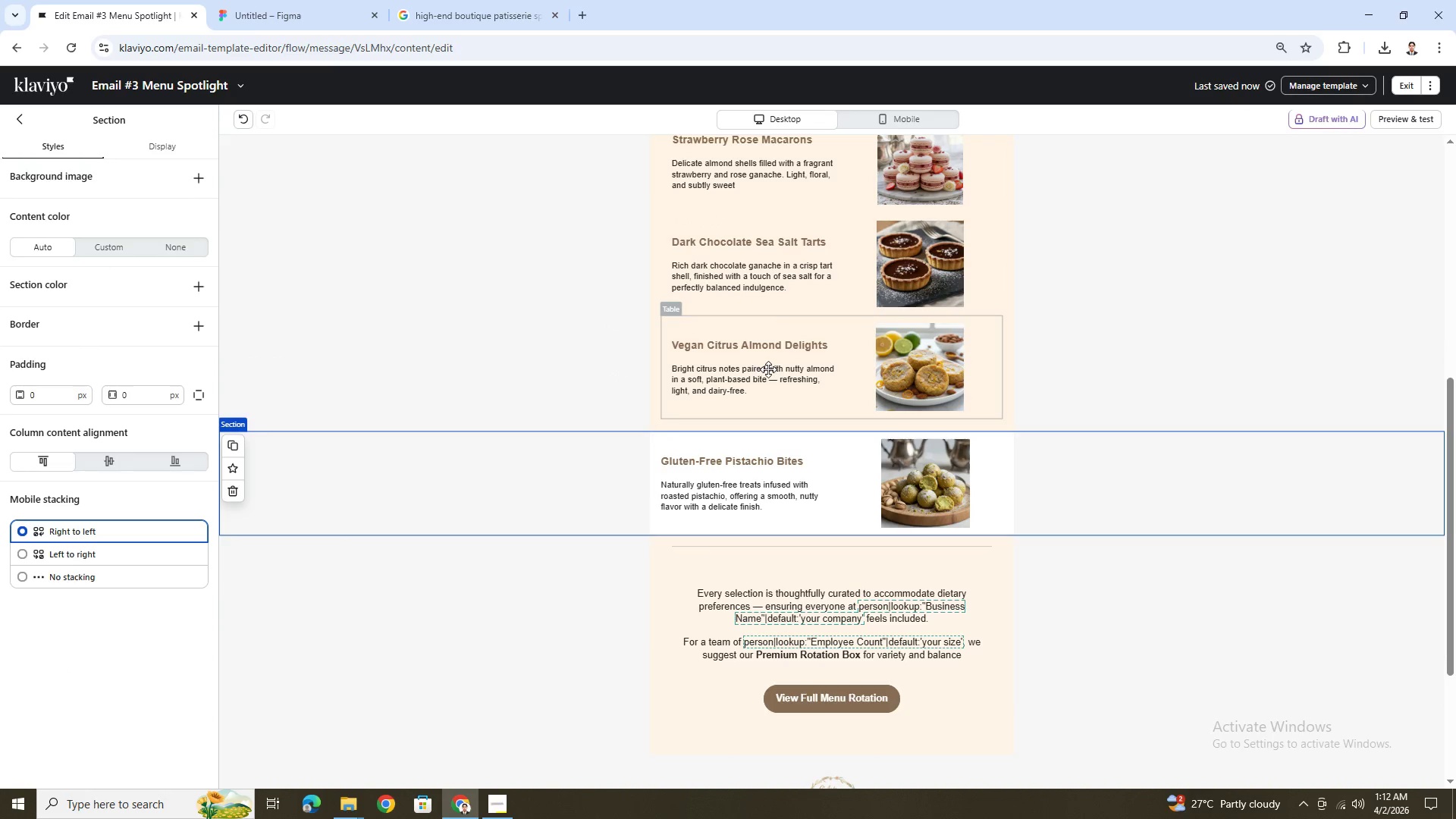 
left_click_drag(start_coordinate=[768, 369], to_coordinate=[770, 481])
 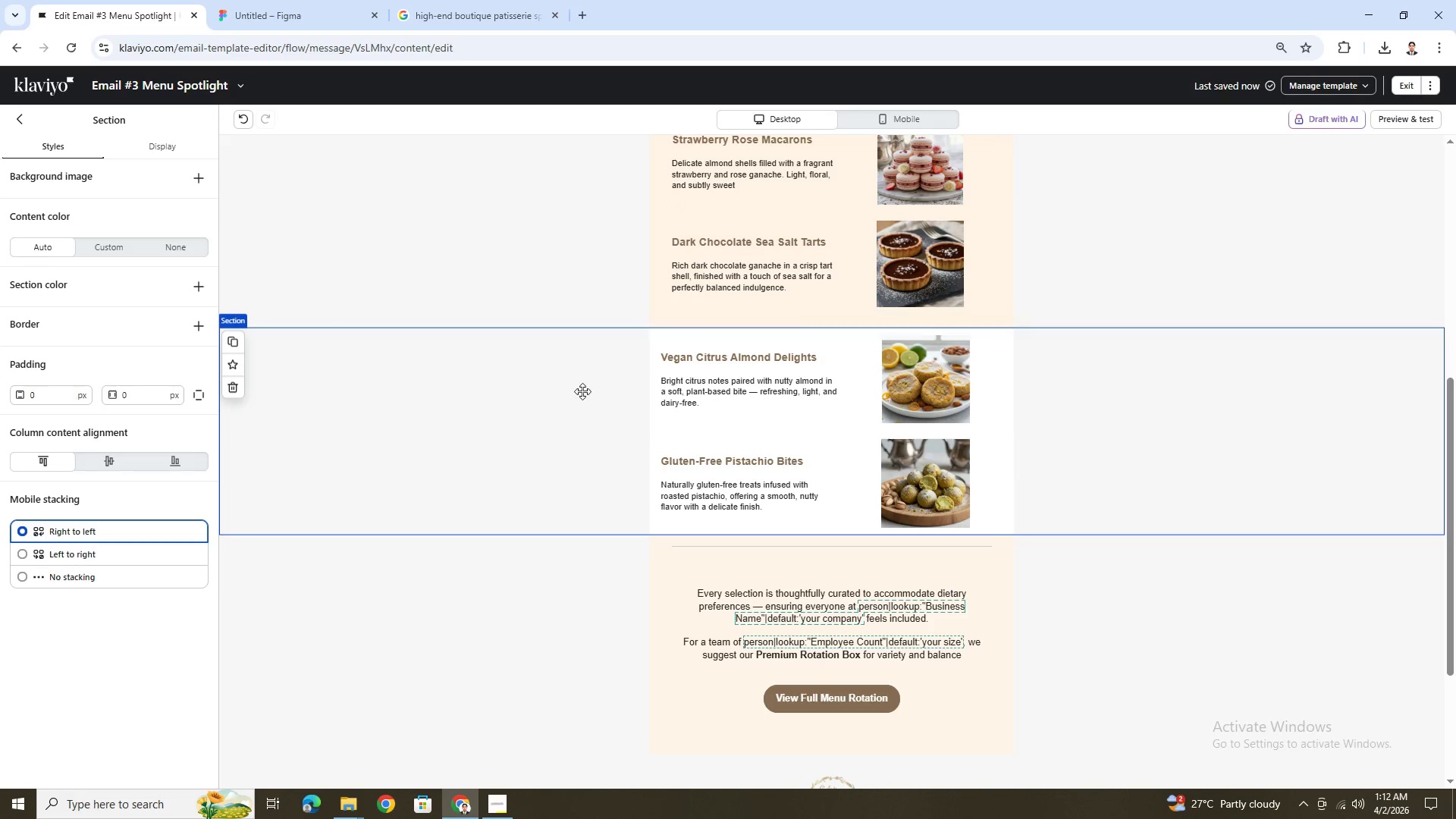 
left_click([564, 256])
 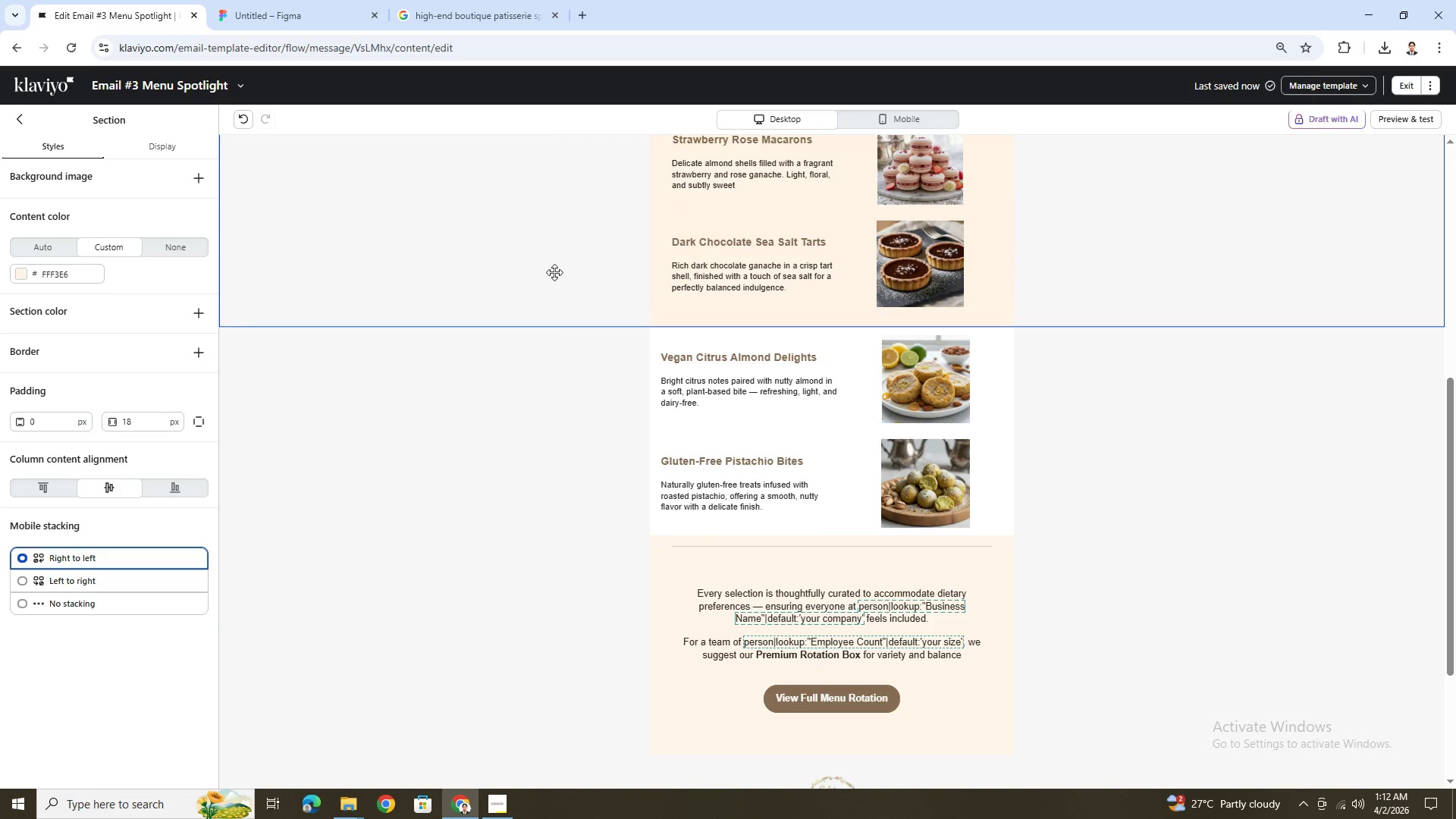 
left_click([578, 401])
 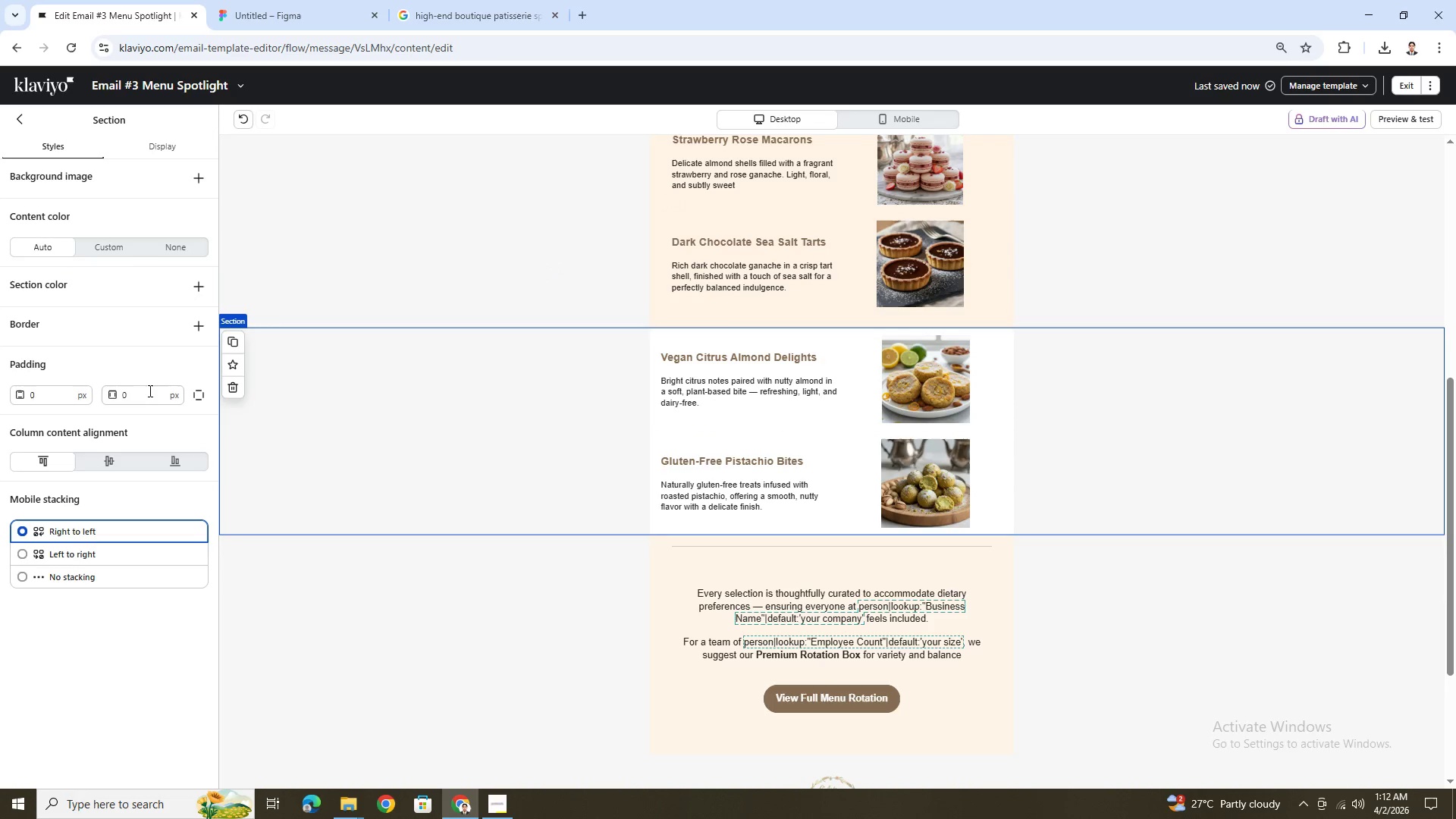 
double_click([149, 390])
 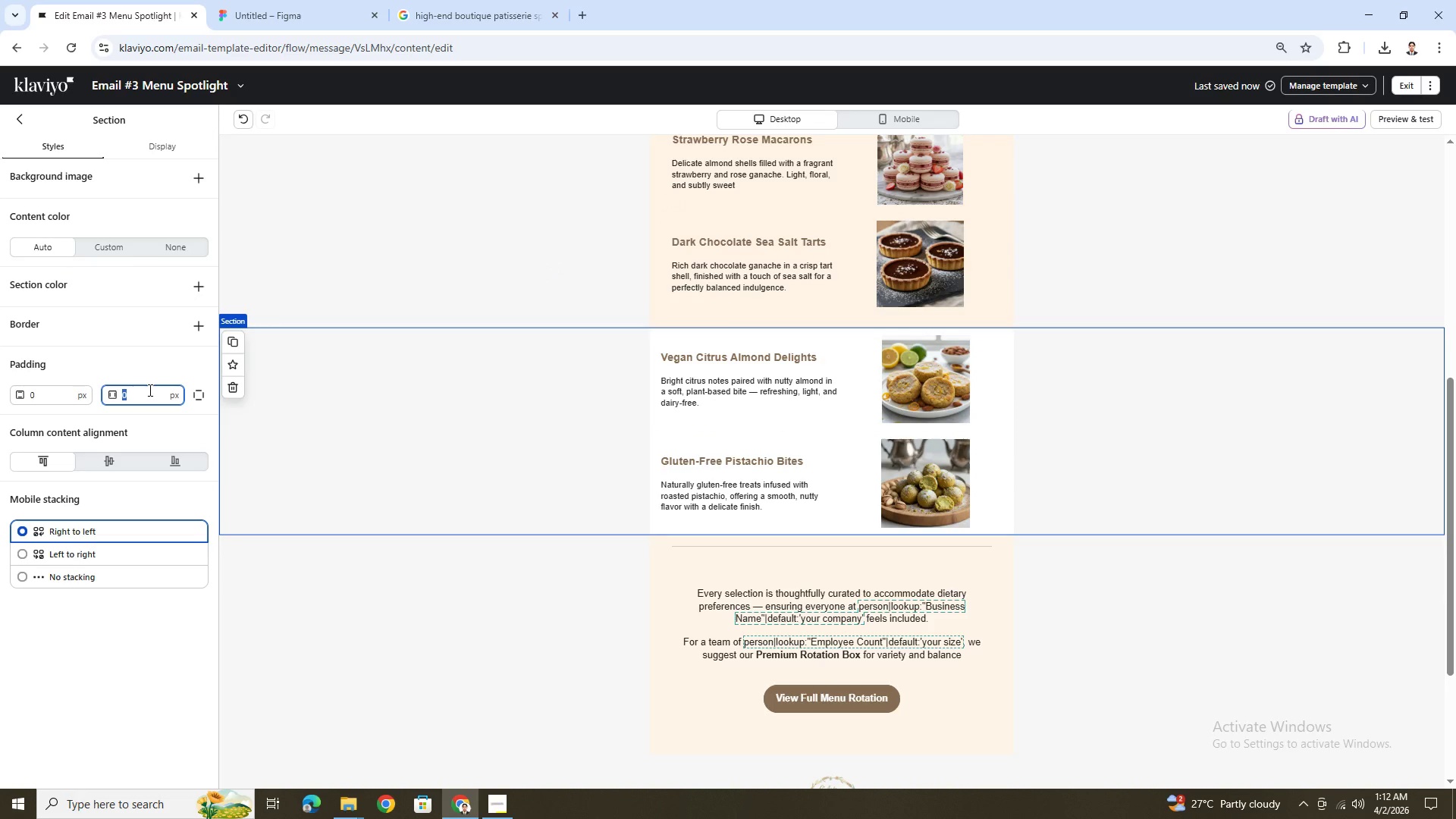 
key(Numpad1)
 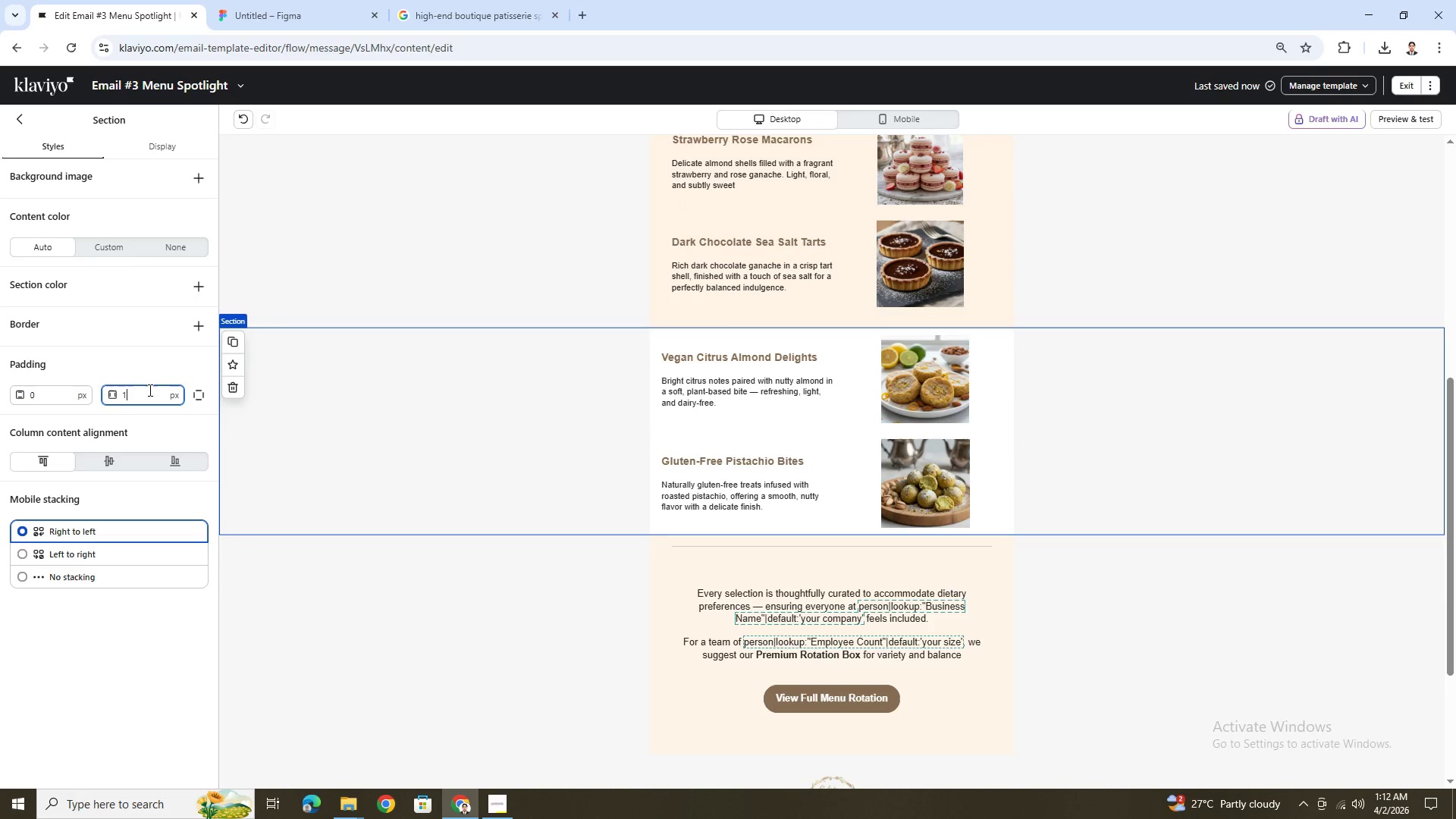 
key(Numpad8)
 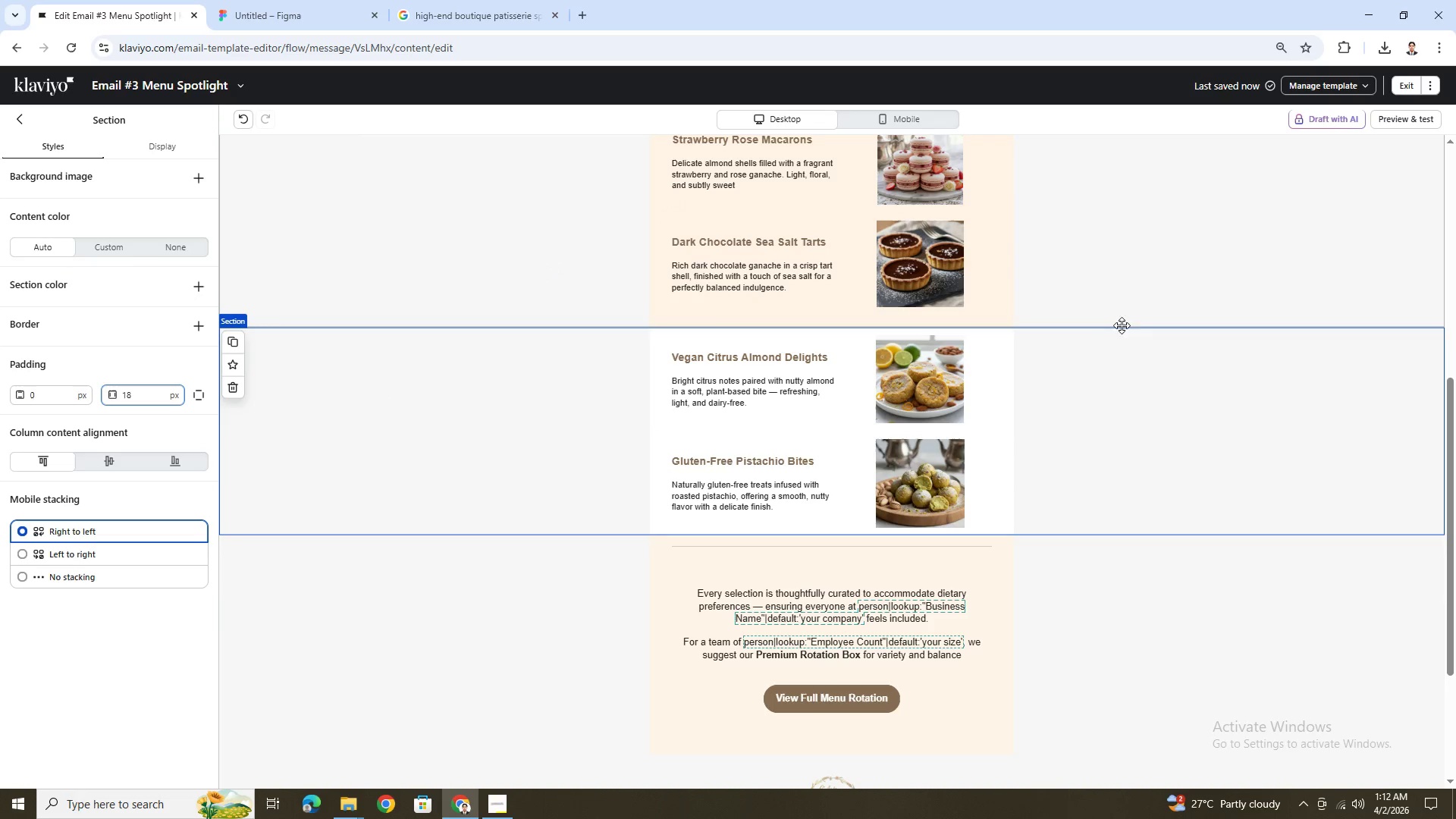 
scroll: coordinate [660, 282], scroll_direction: up, amount: 2.0
 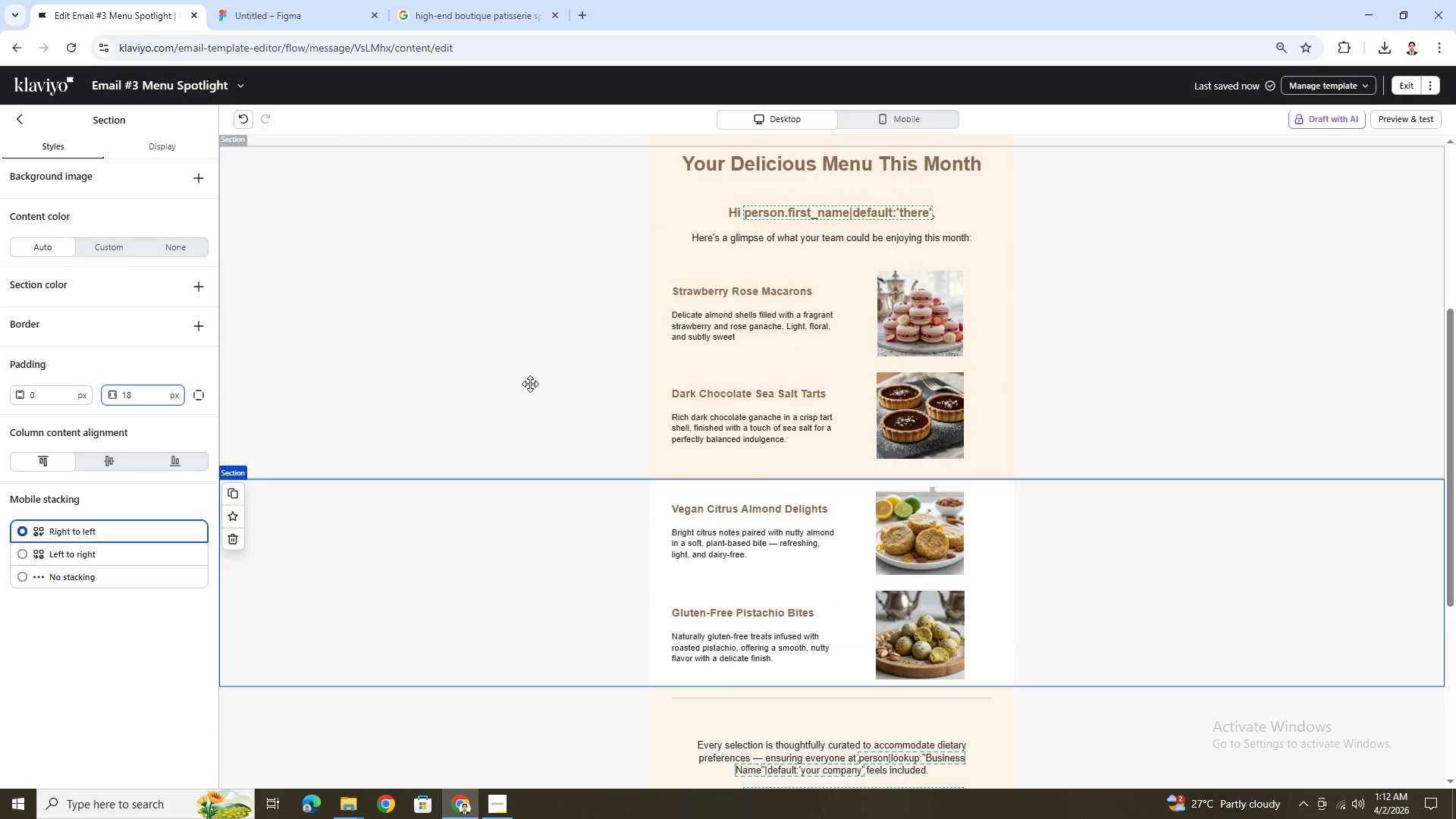 
left_click([530, 384])
 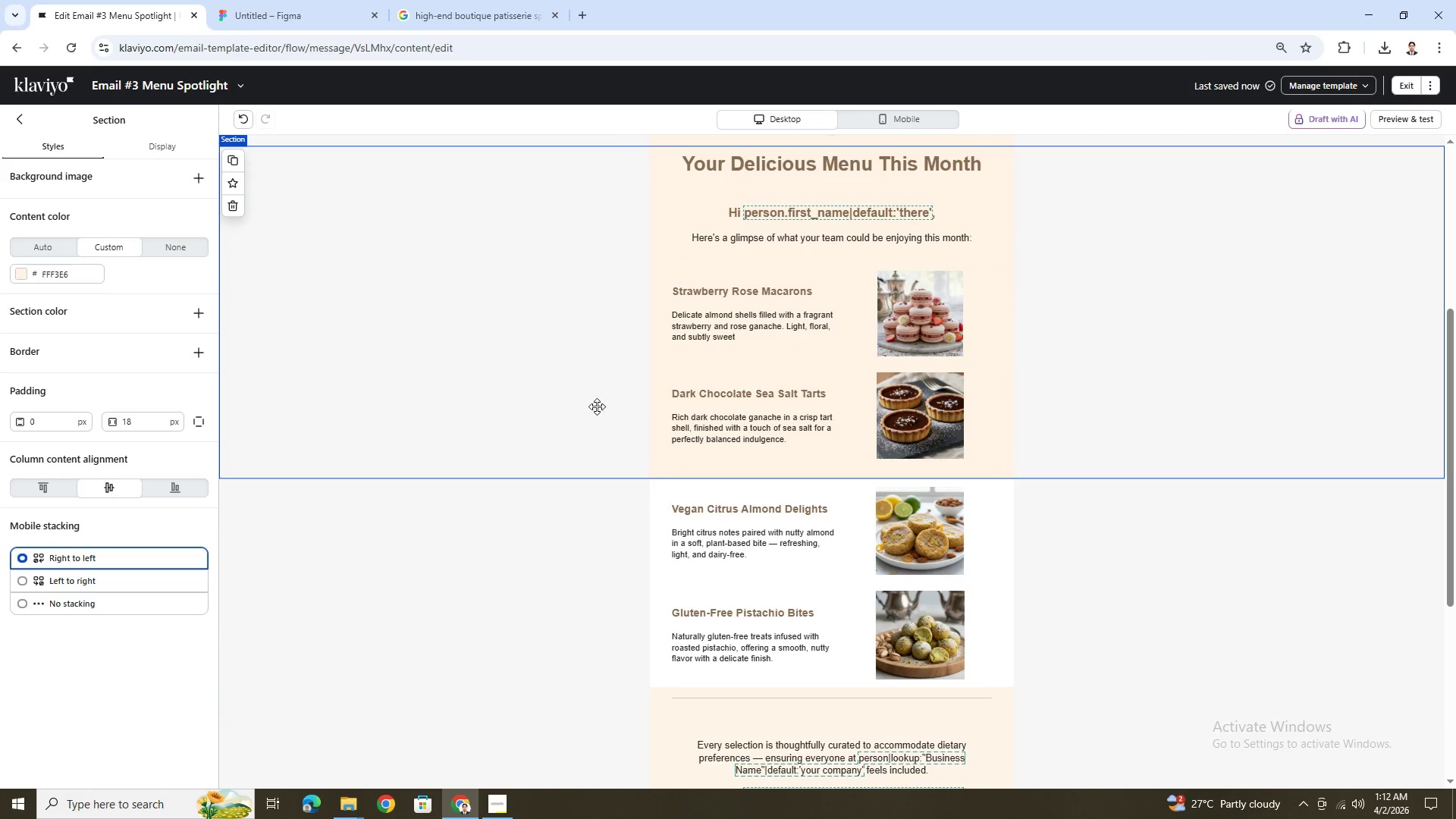 
left_click_drag(start_coordinate=[705, 403], to_coordinate=[713, 522])
 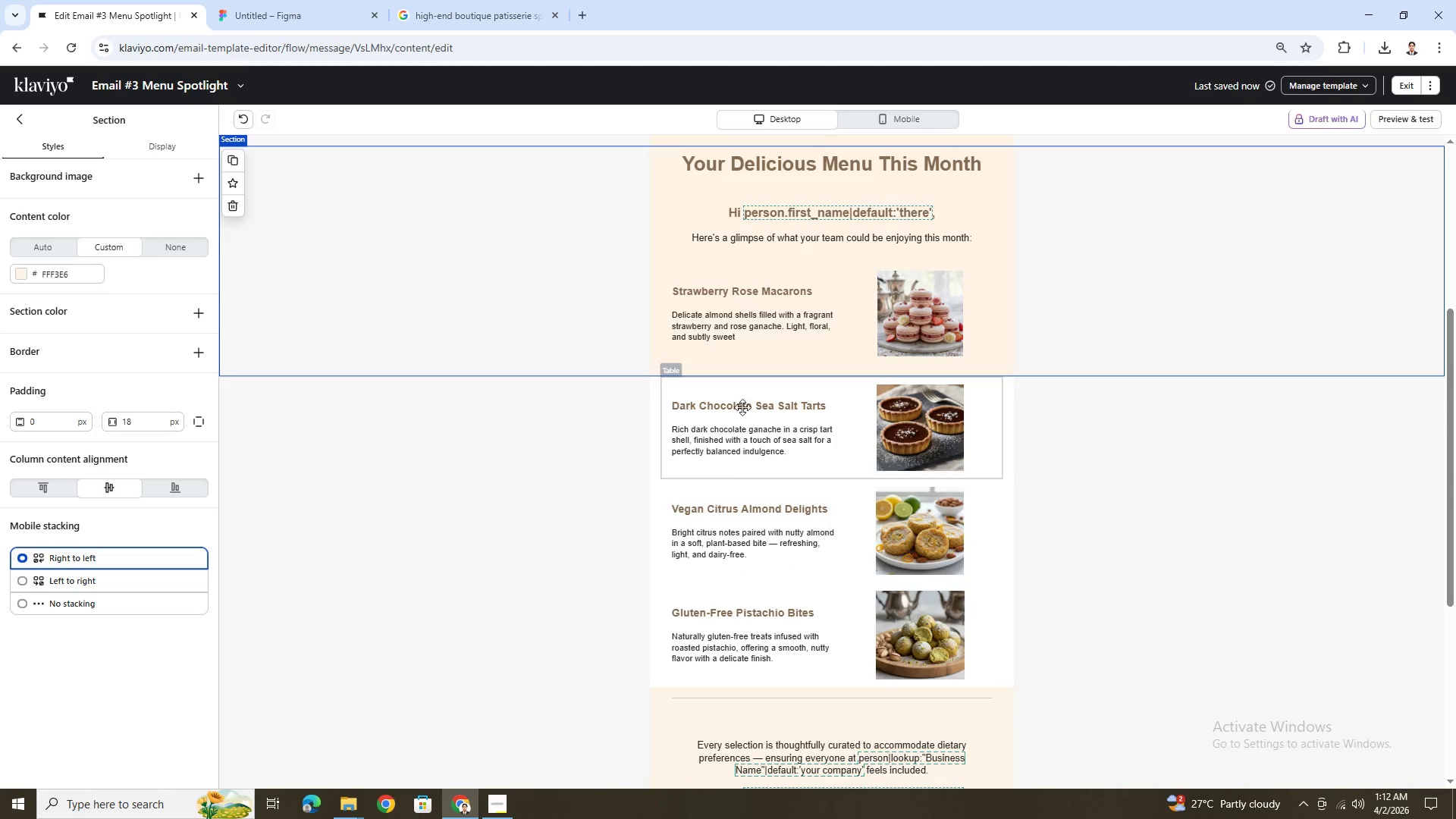 
left_click([753, 315])
 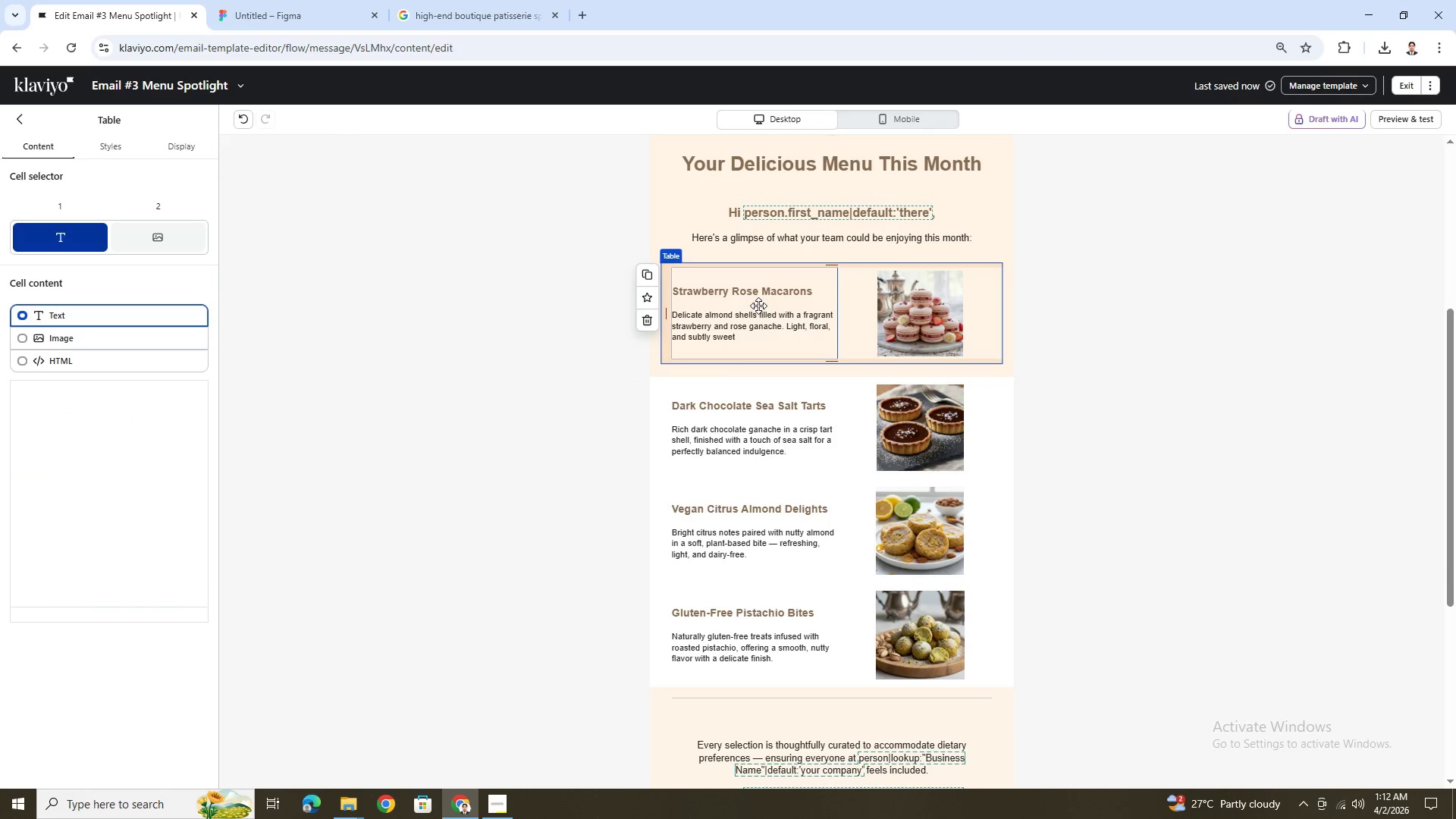 
left_click_drag(start_coordinate=[758, 306], to_coordinate=[767, 419])
 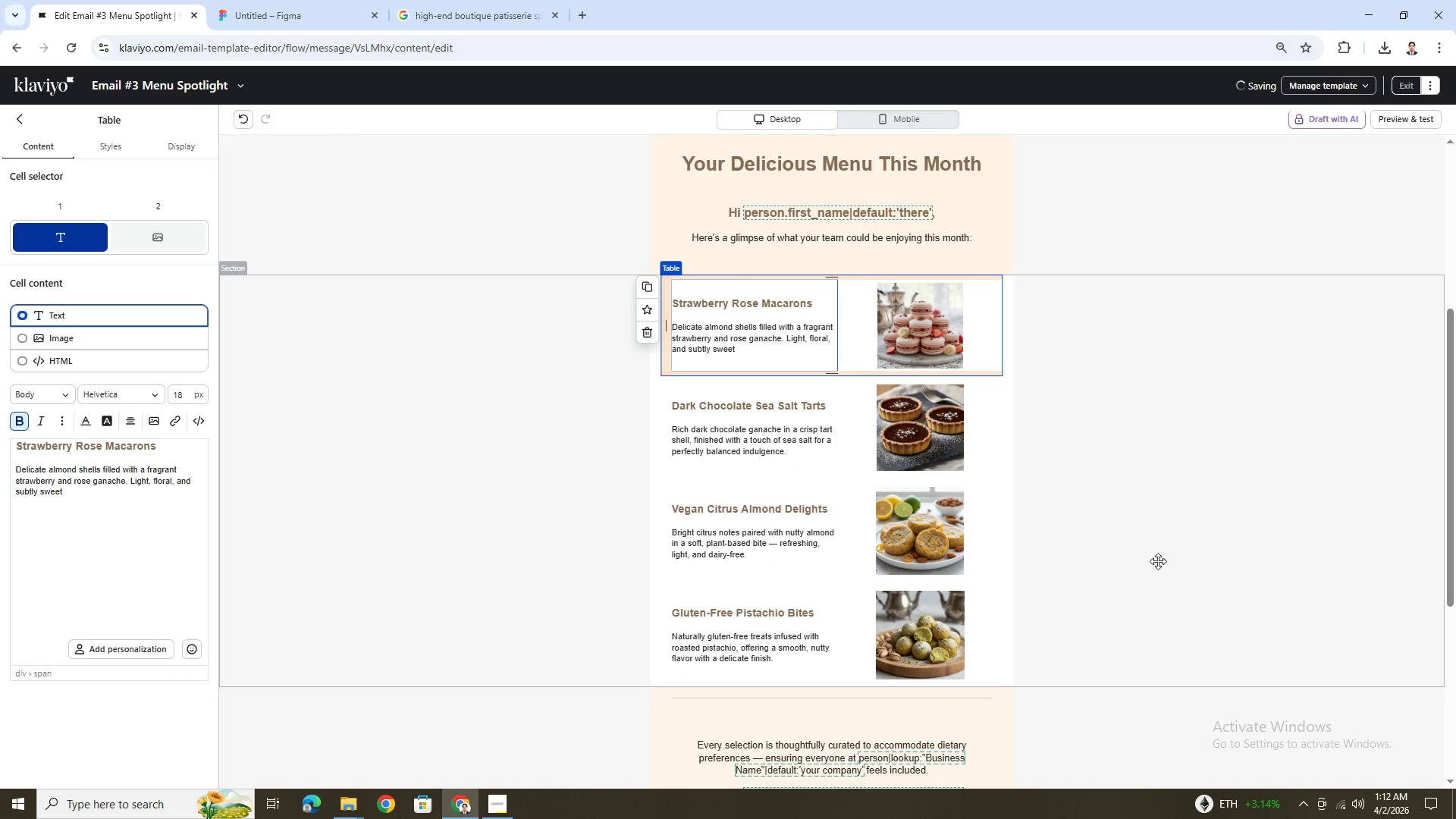 
left_click([1213, 596])
 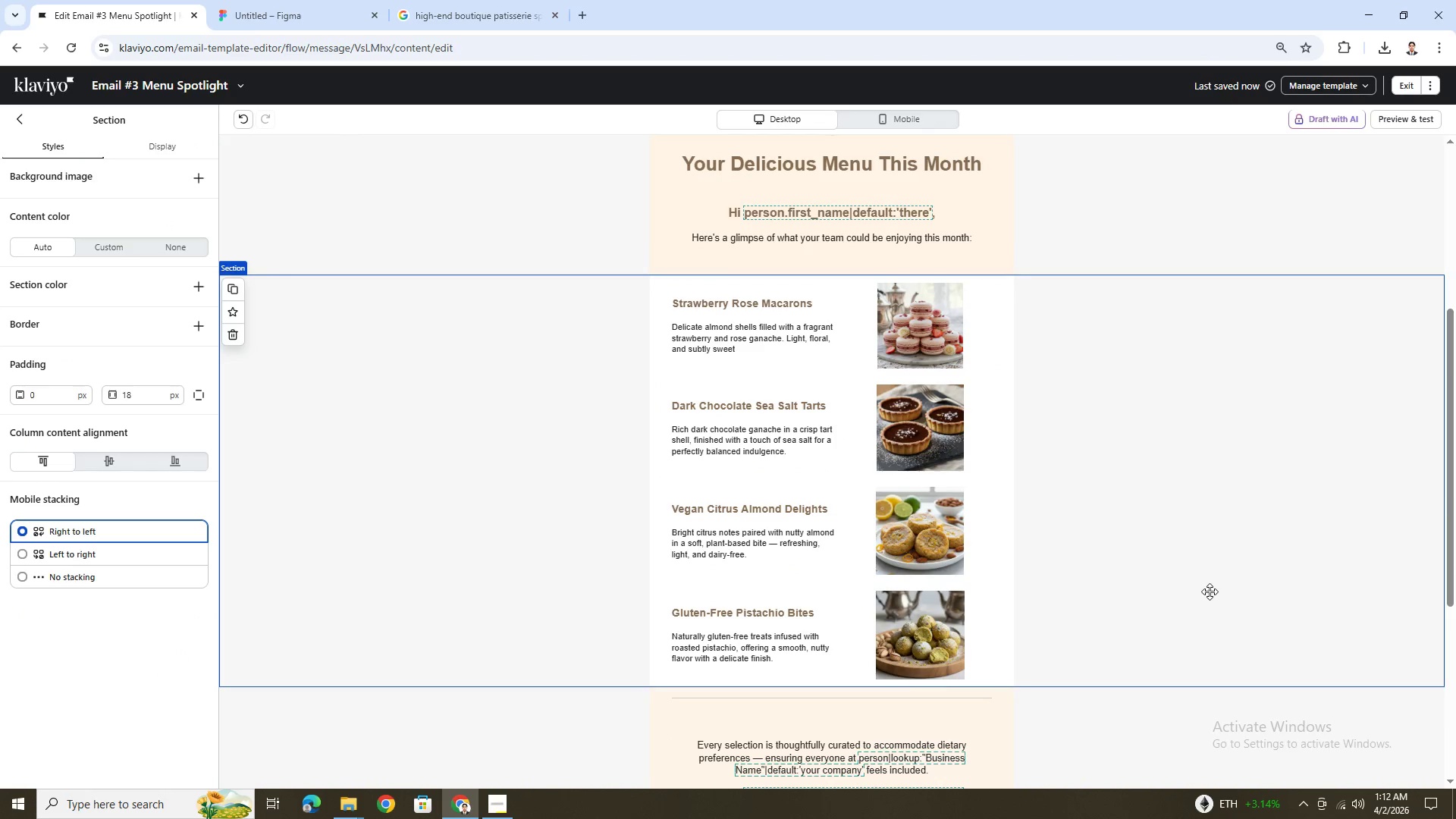 
scroll: coordinate [1210, 592], scroll_direction: up, amount: 3.0
 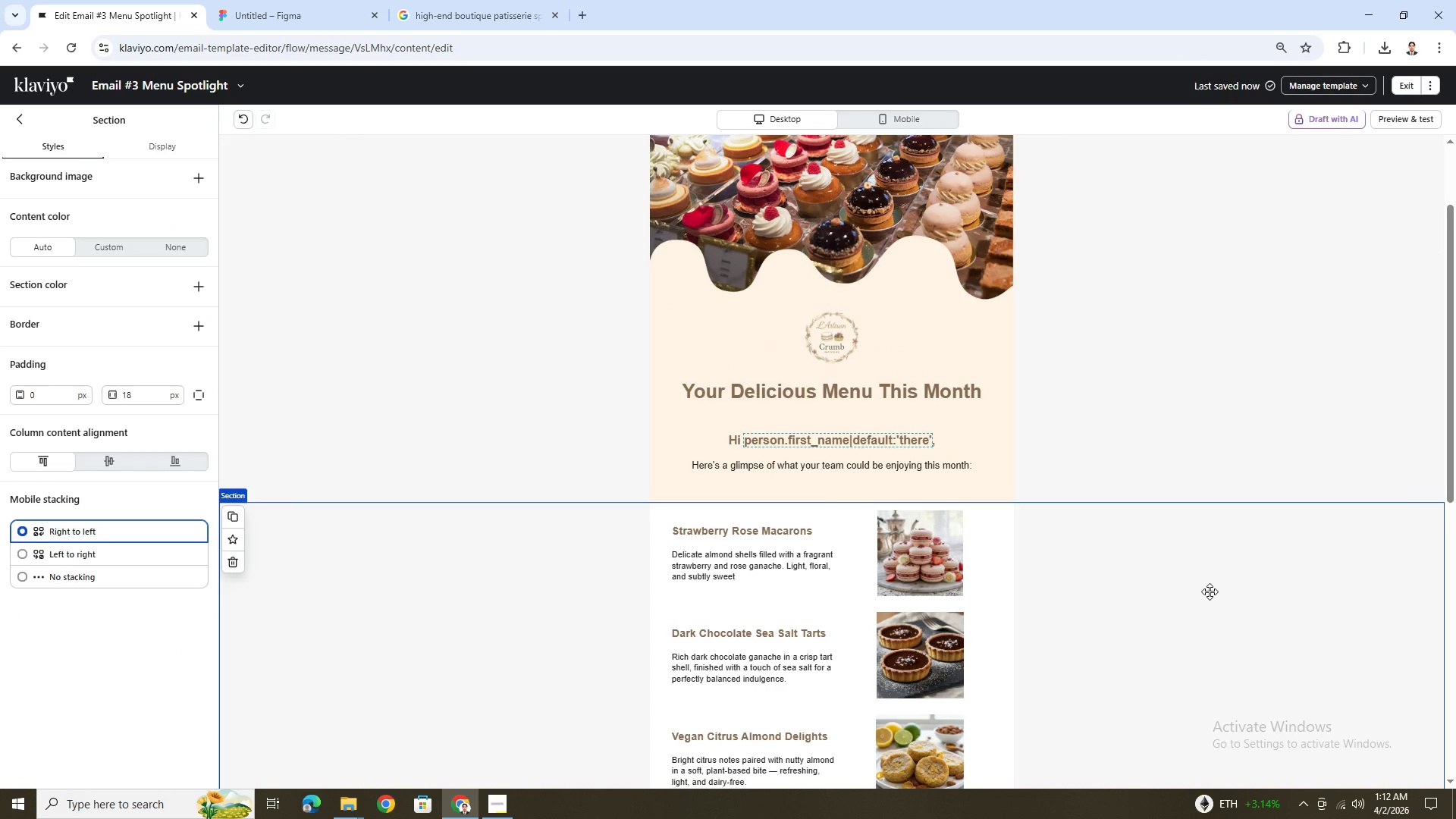 
scroll: coordinate [1210, 591], scroll_direction: down, amount: 5.0
 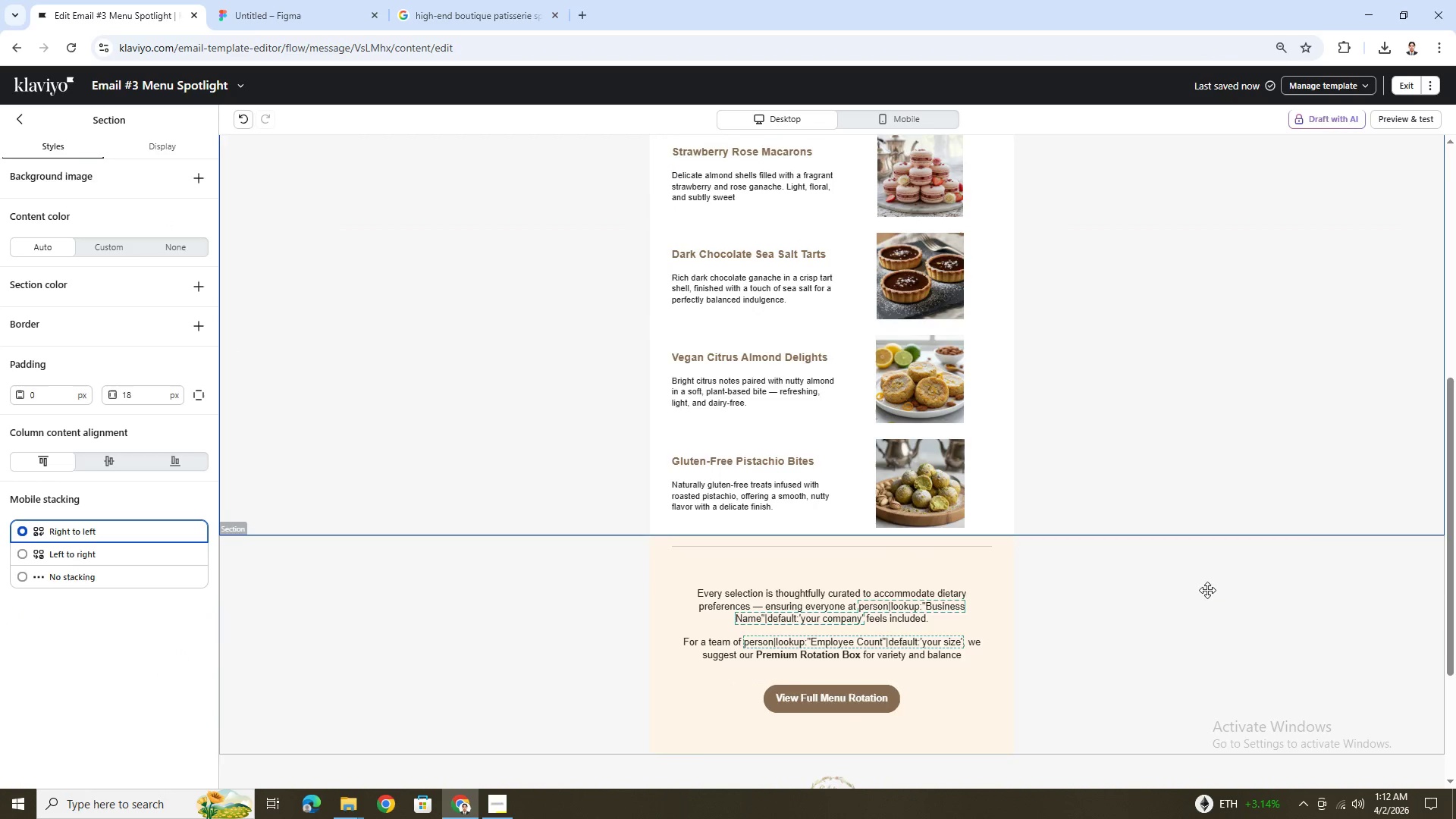 
scroll: coordinate [1207, 590], scroll_direction: up, amount: 2.0
 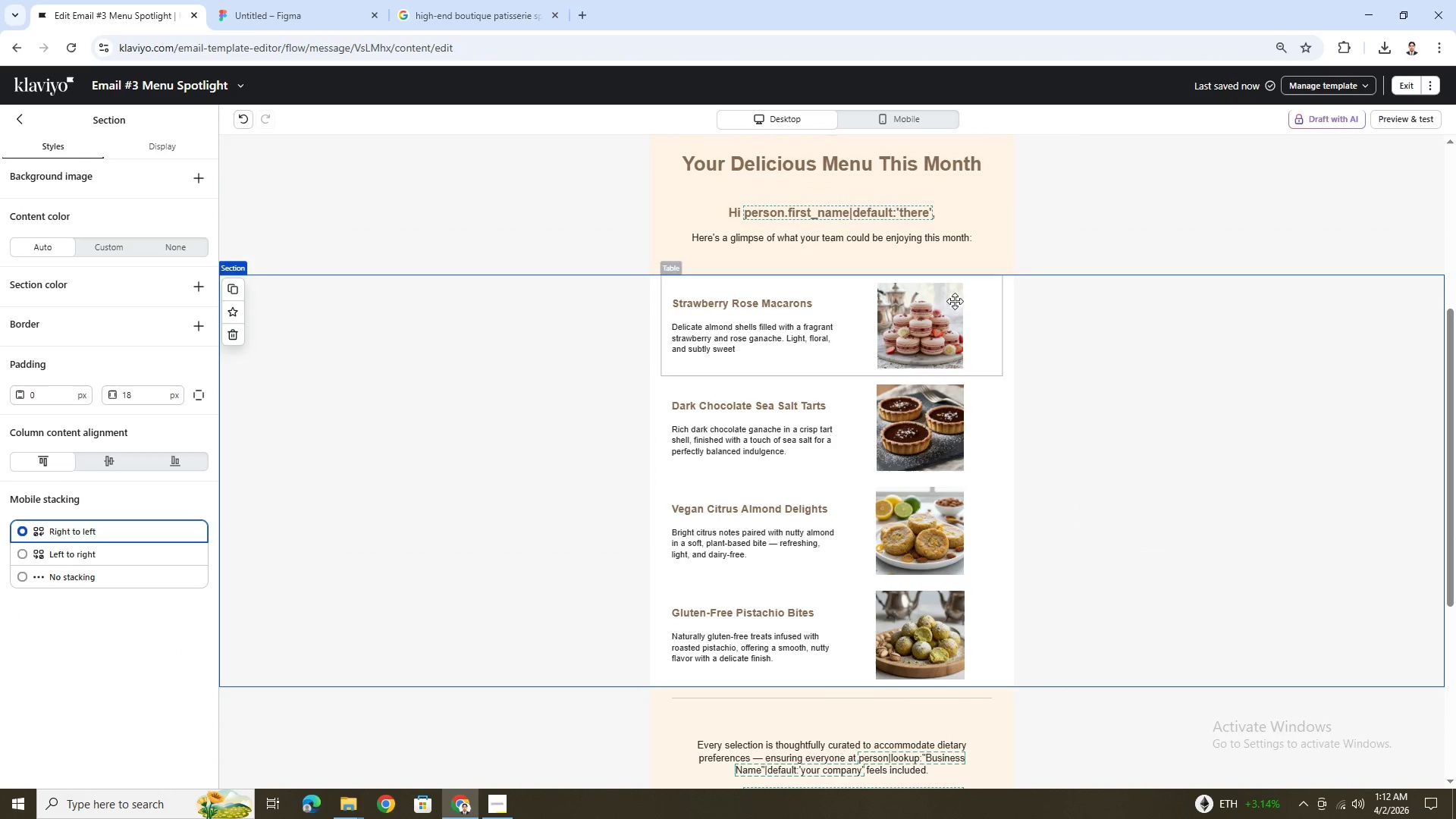 
left_click([901, 115])
 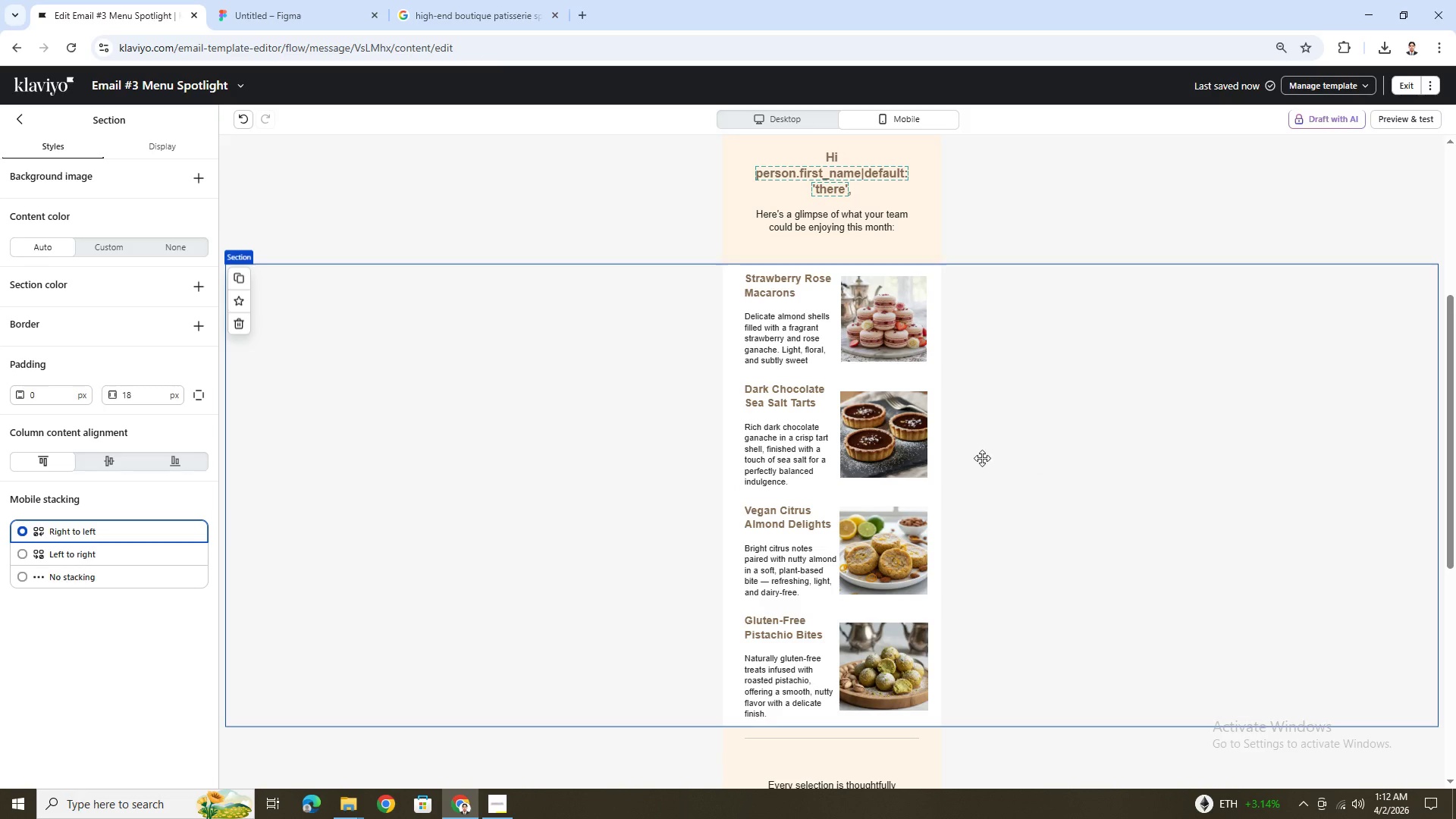 
scroll: coordinate [951, 466], scroll_direction: down, amount: 2.0
 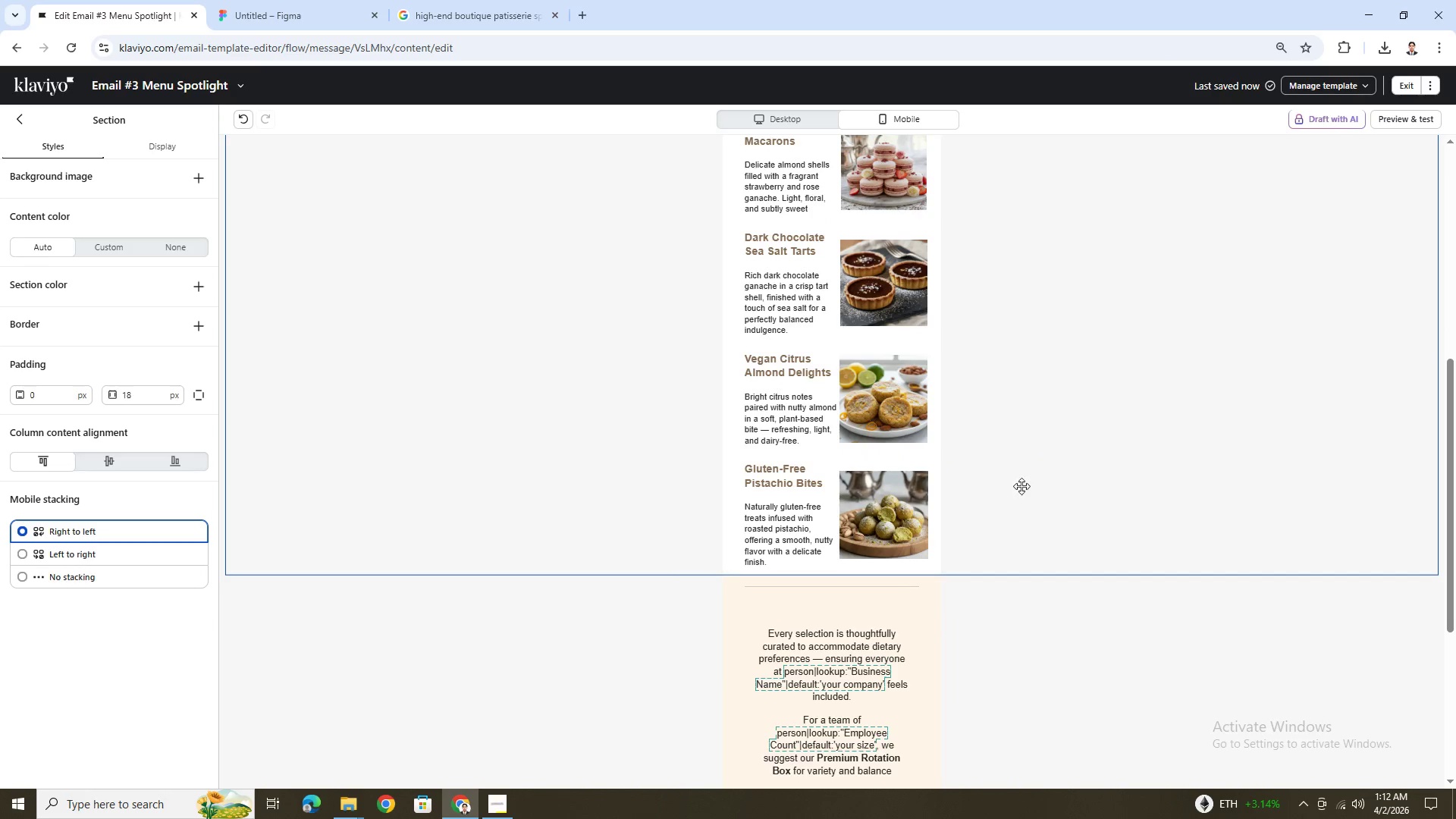 
scroll: coordinate [1028, 491], scroll_direction: up, amount: 3.0
 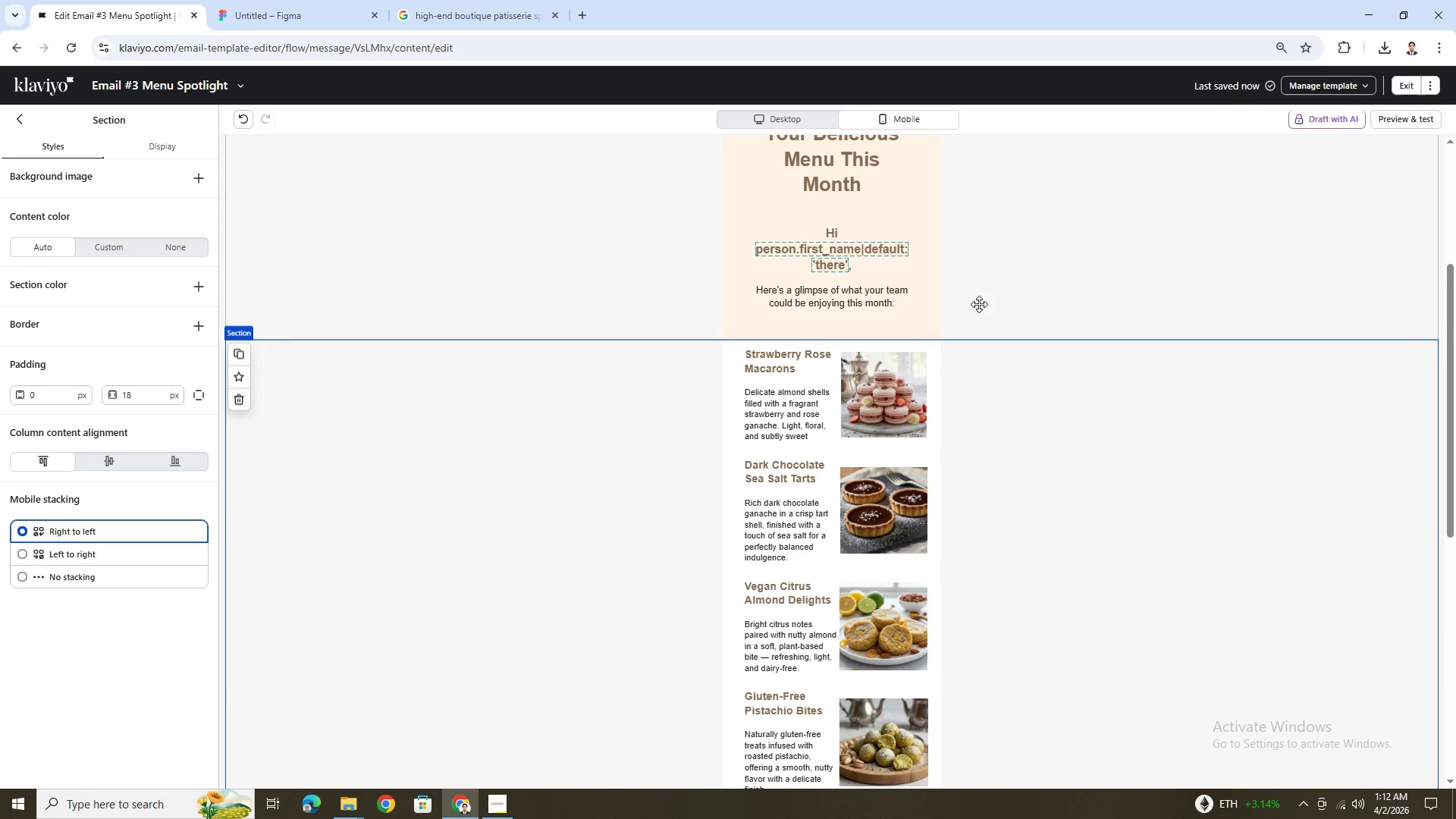 
left_click([772, 123])
 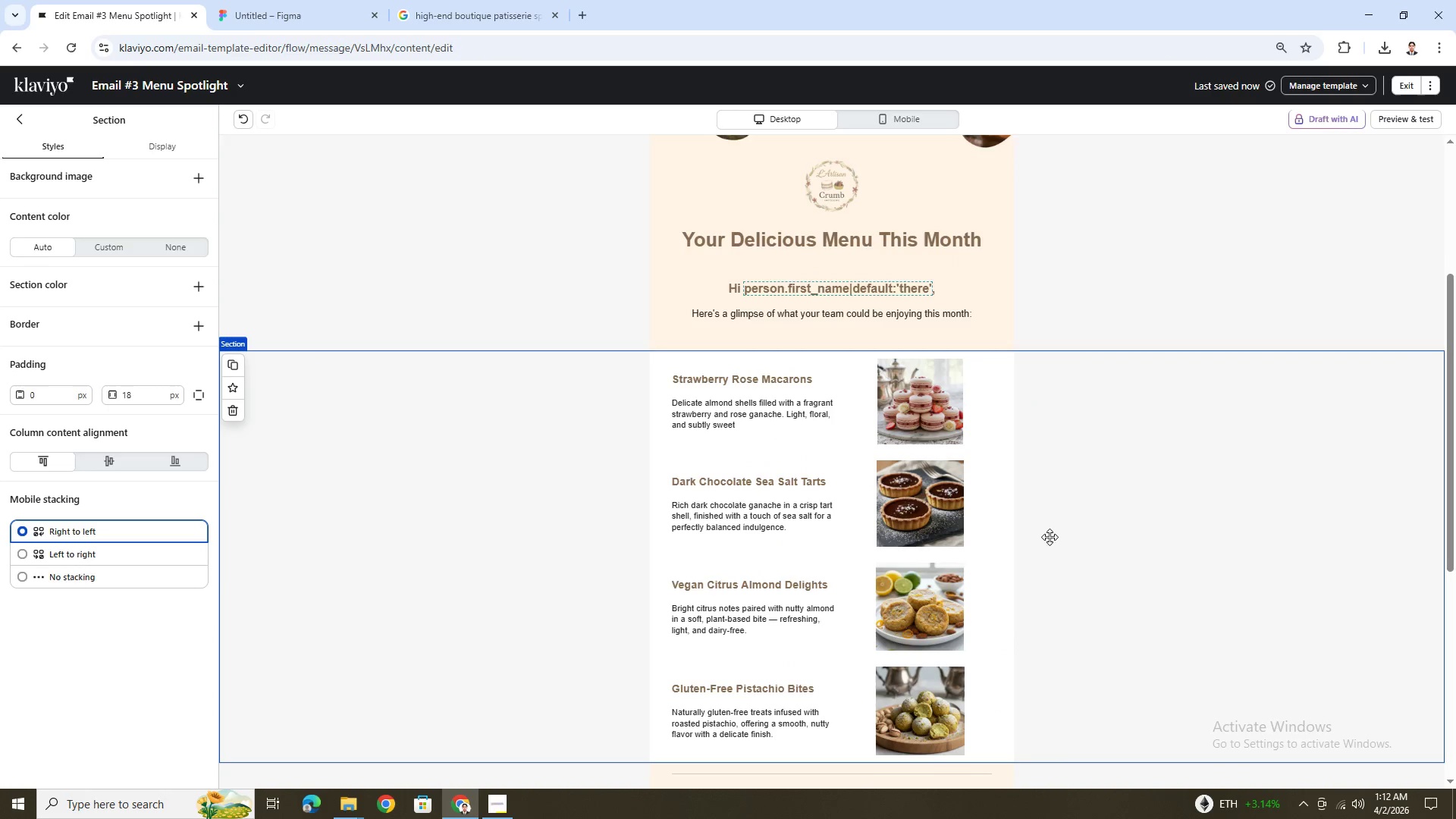 
scroll: coordinate [1062, 544], scroll_direction: down, amount: 2.0
 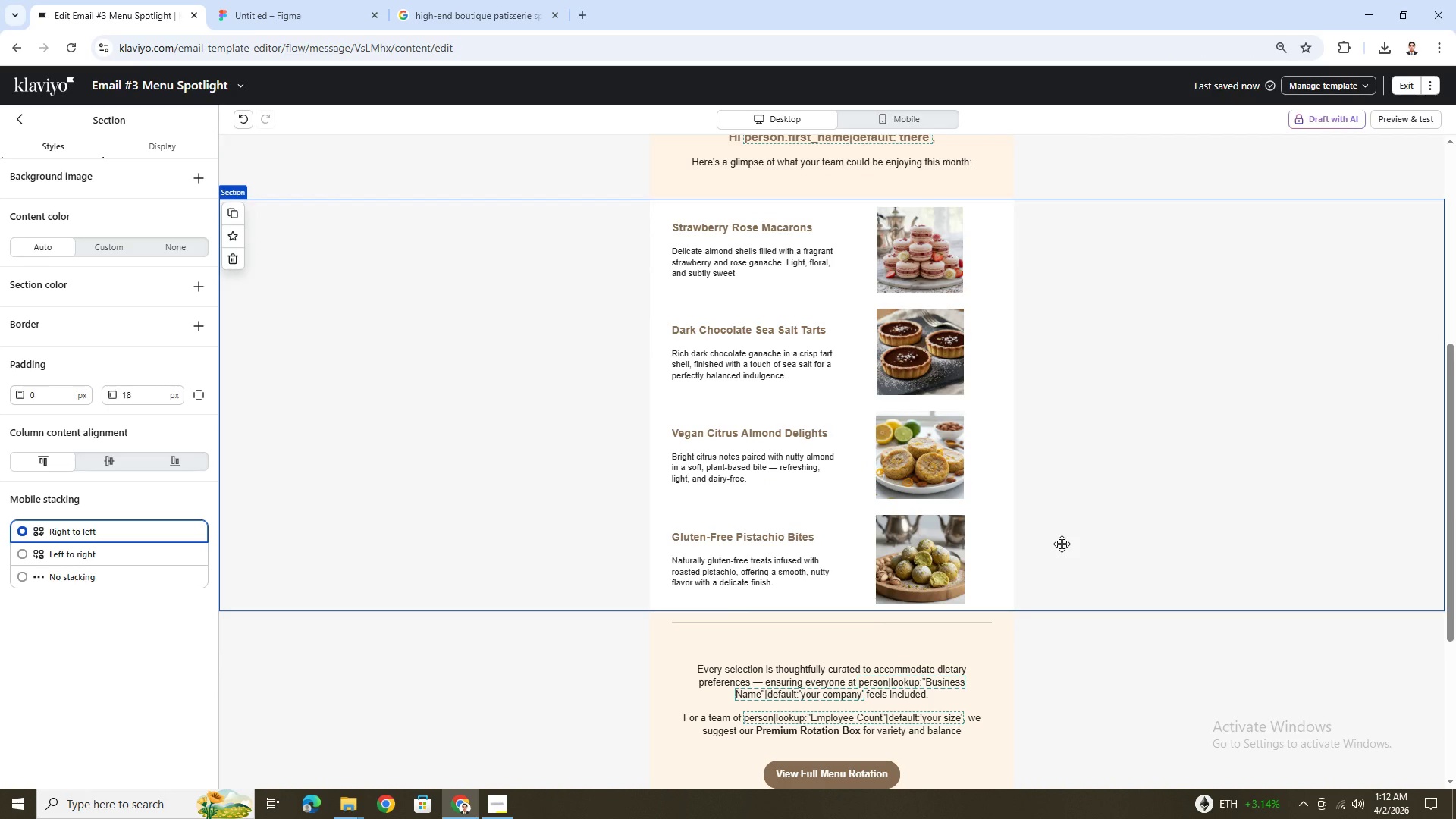 
scroll: coordinate [1062, 544], scroll_direction: up, amount: 1.0
 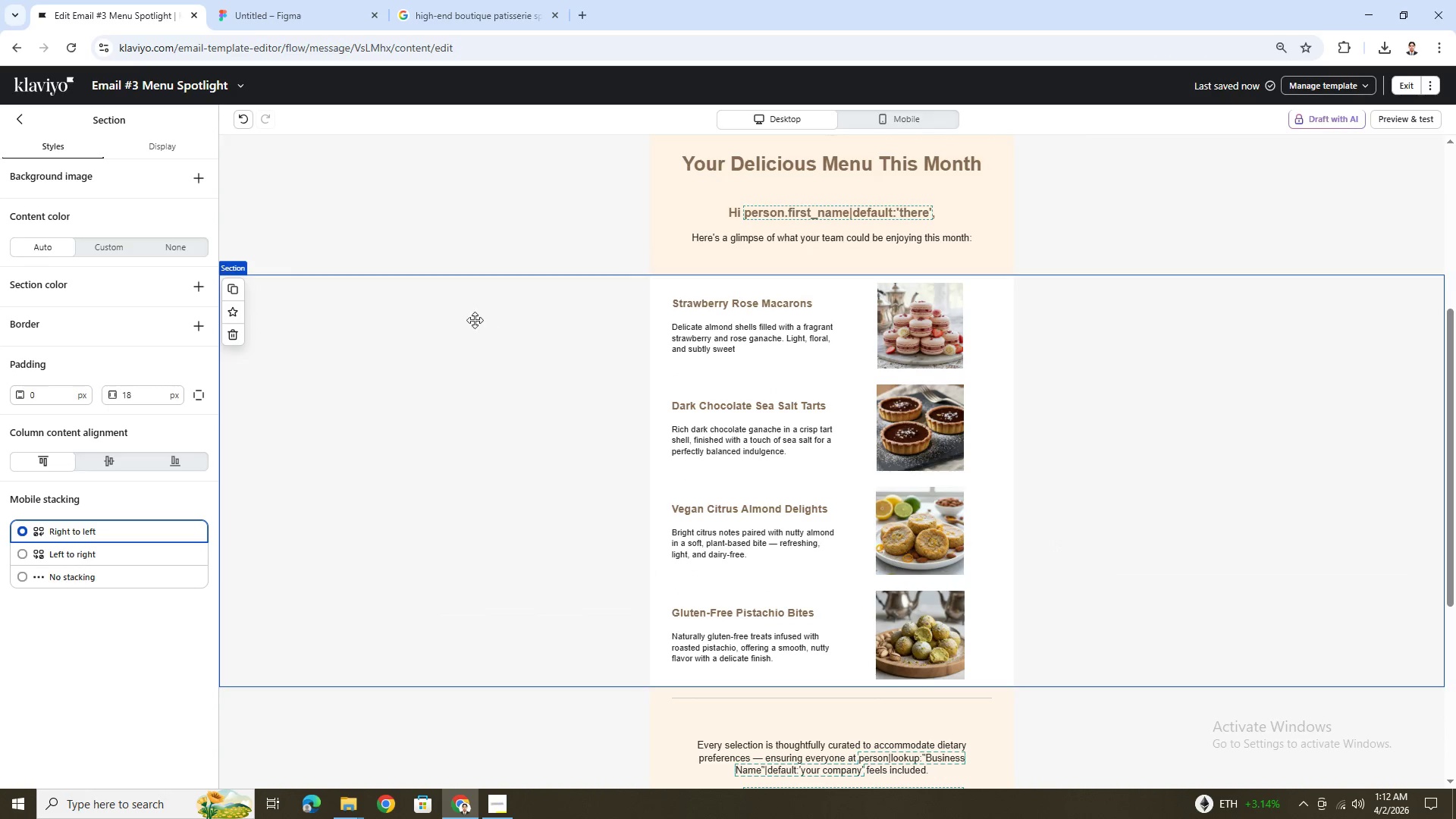 
left_click([563, 215])
 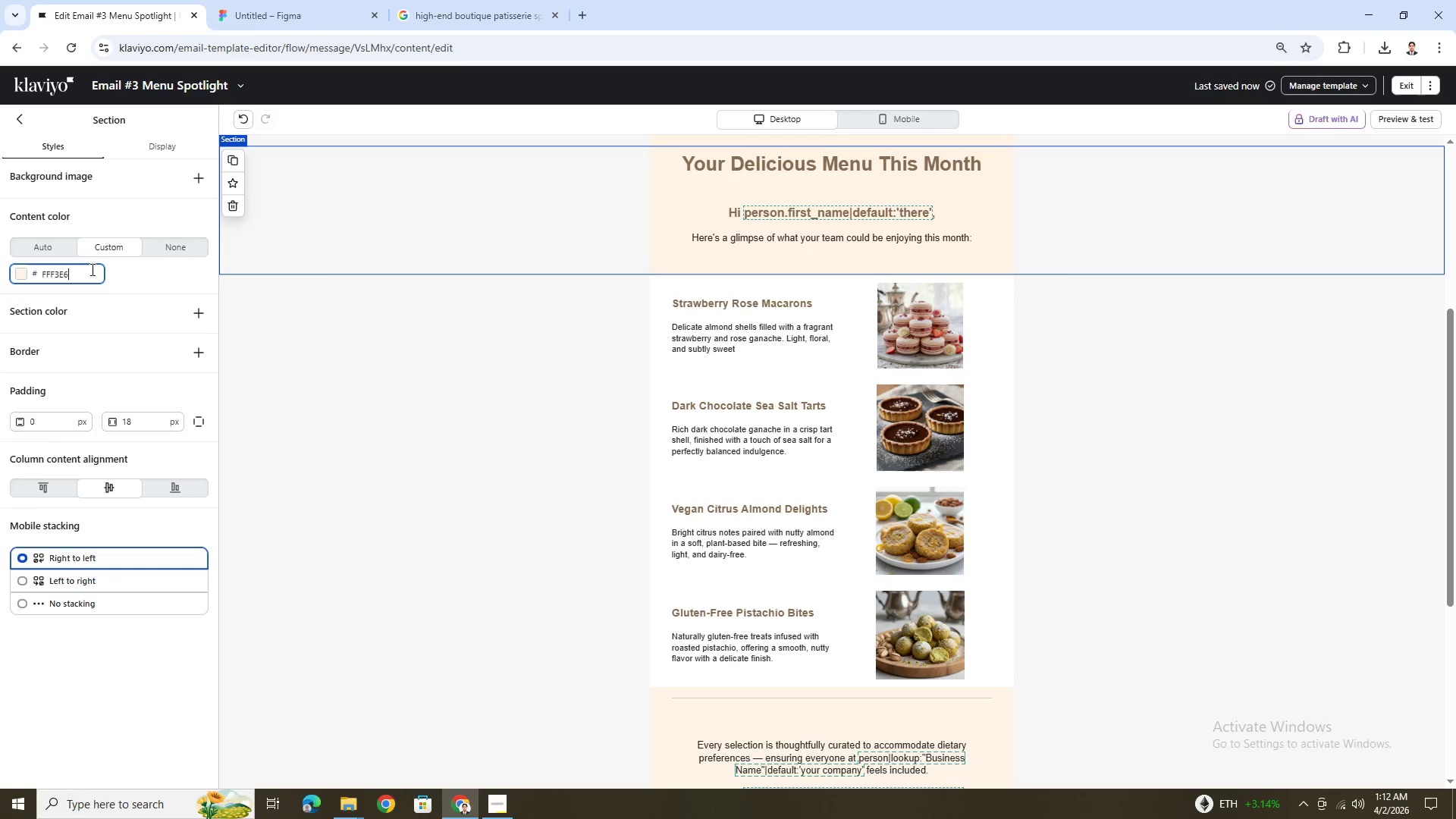 
double_click([91, 269])
 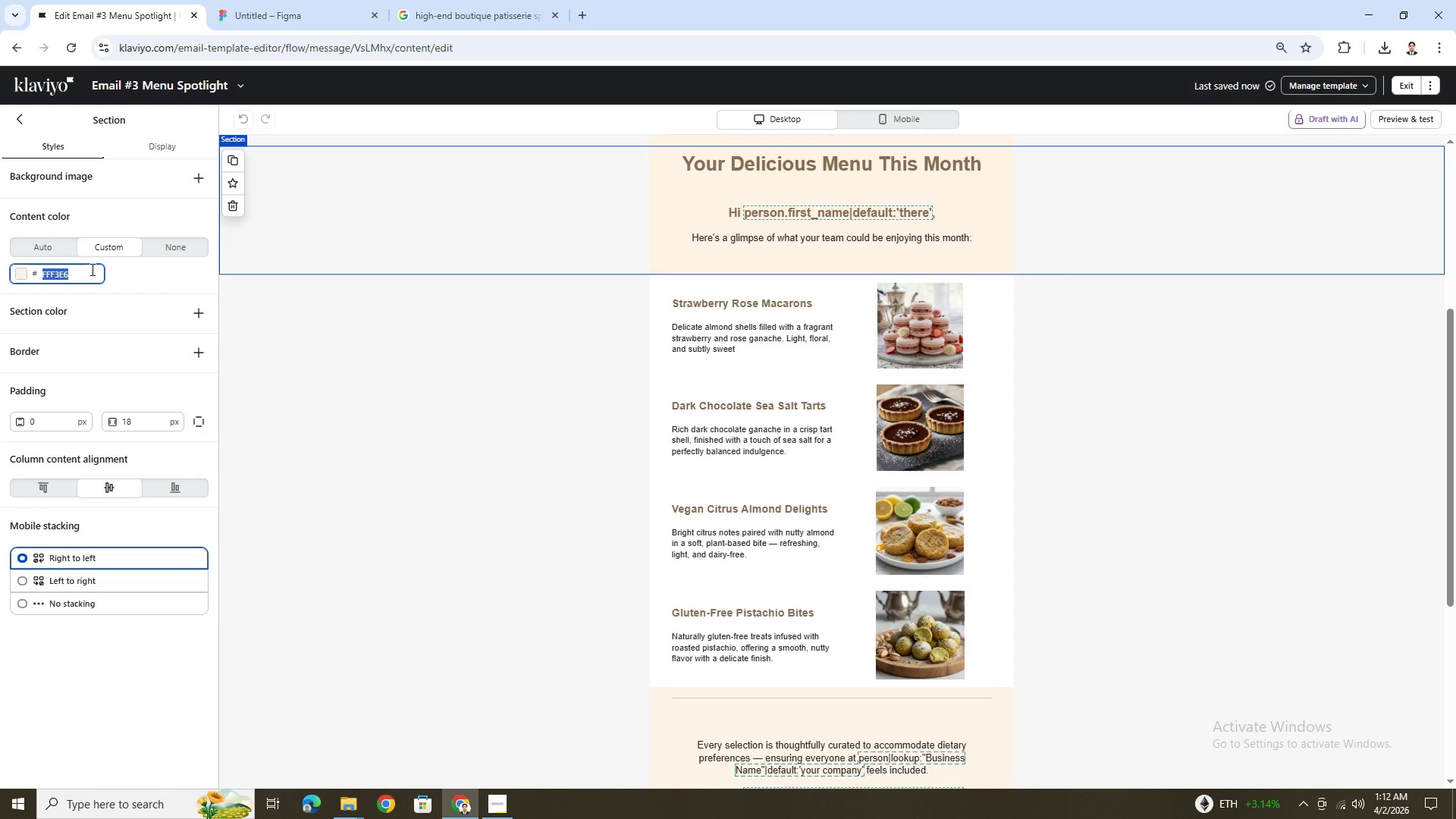 
key(Control+C)
 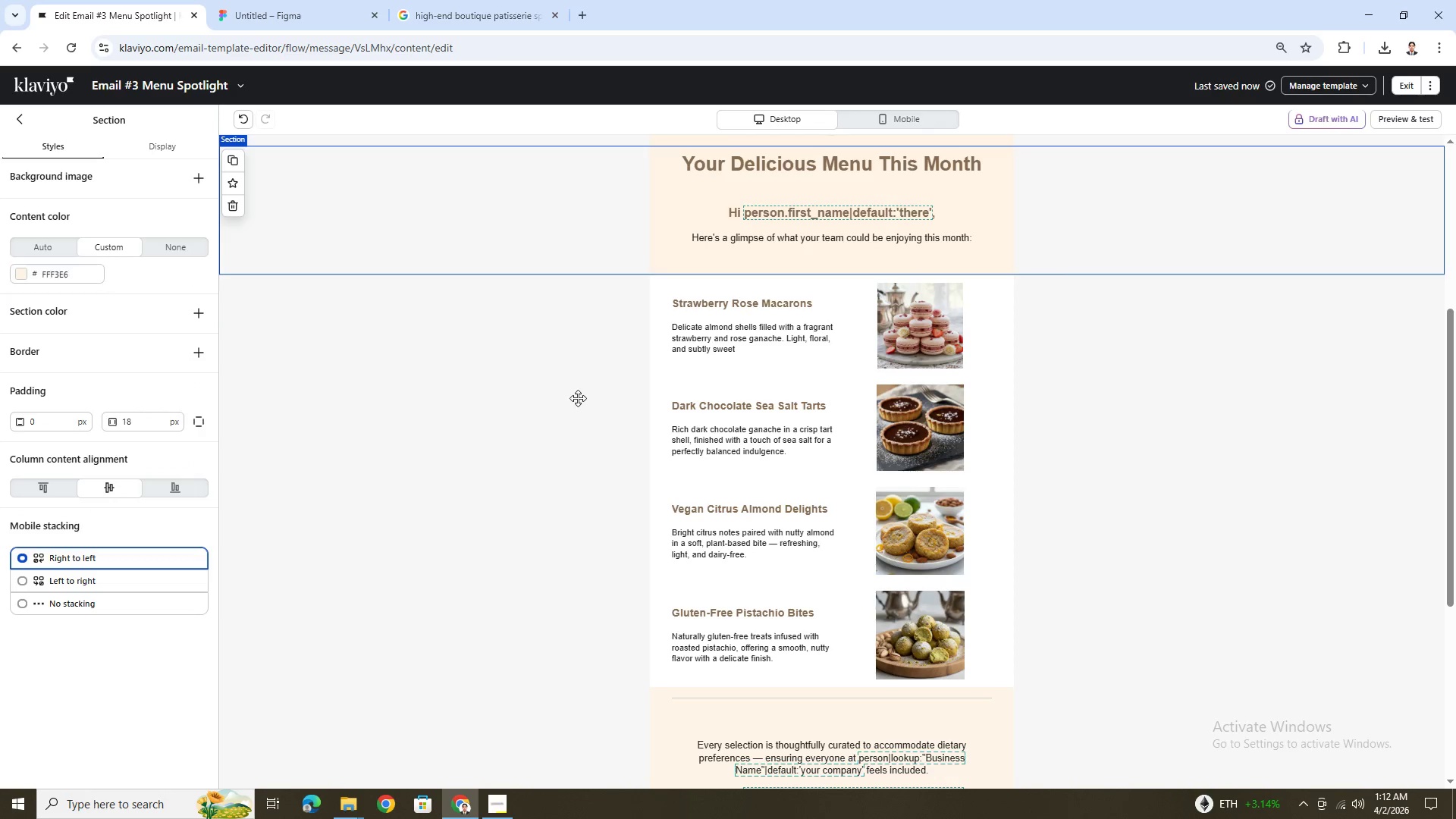 
left_click([578, 398])
 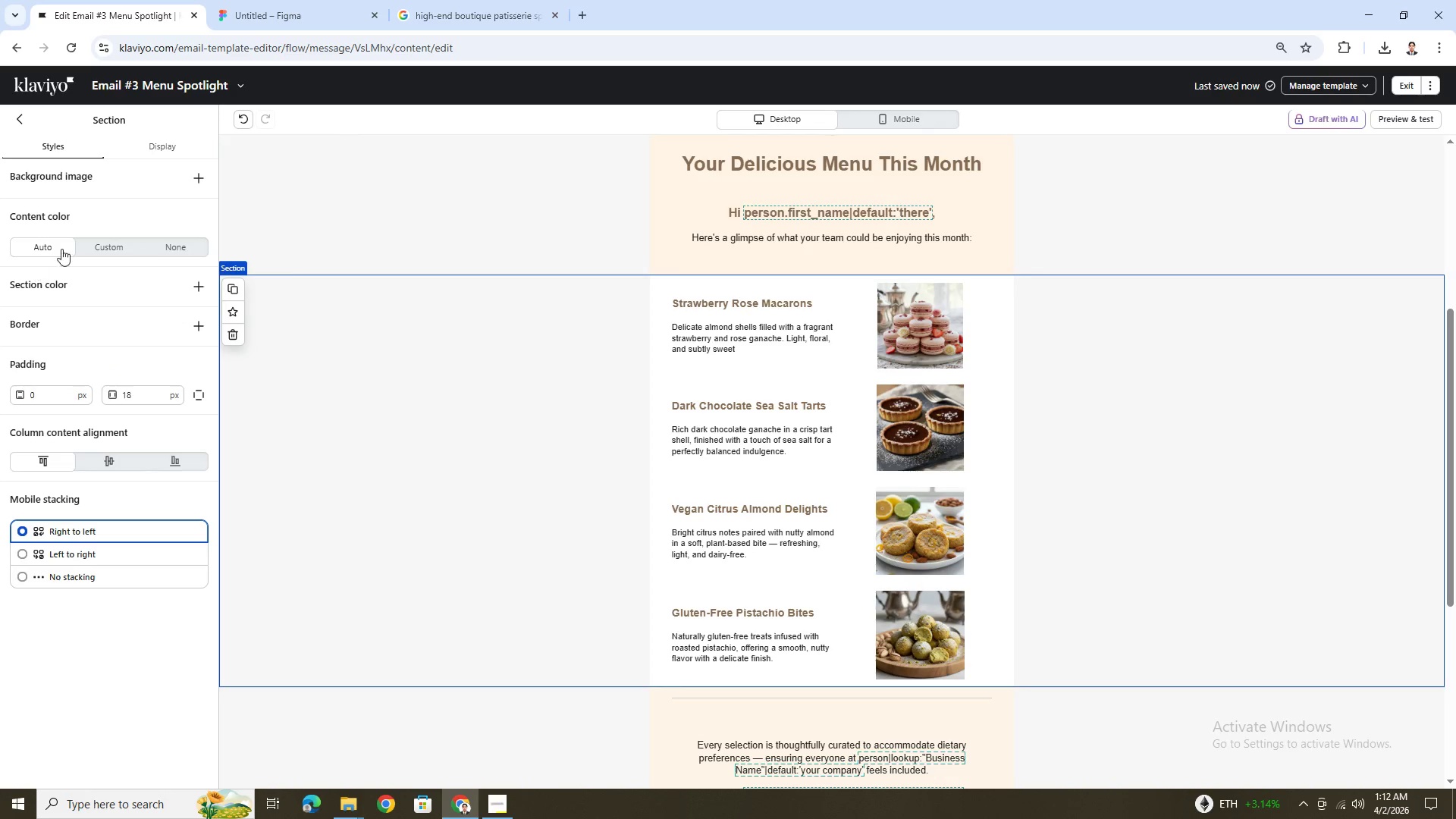 
left_click([111, 243])
 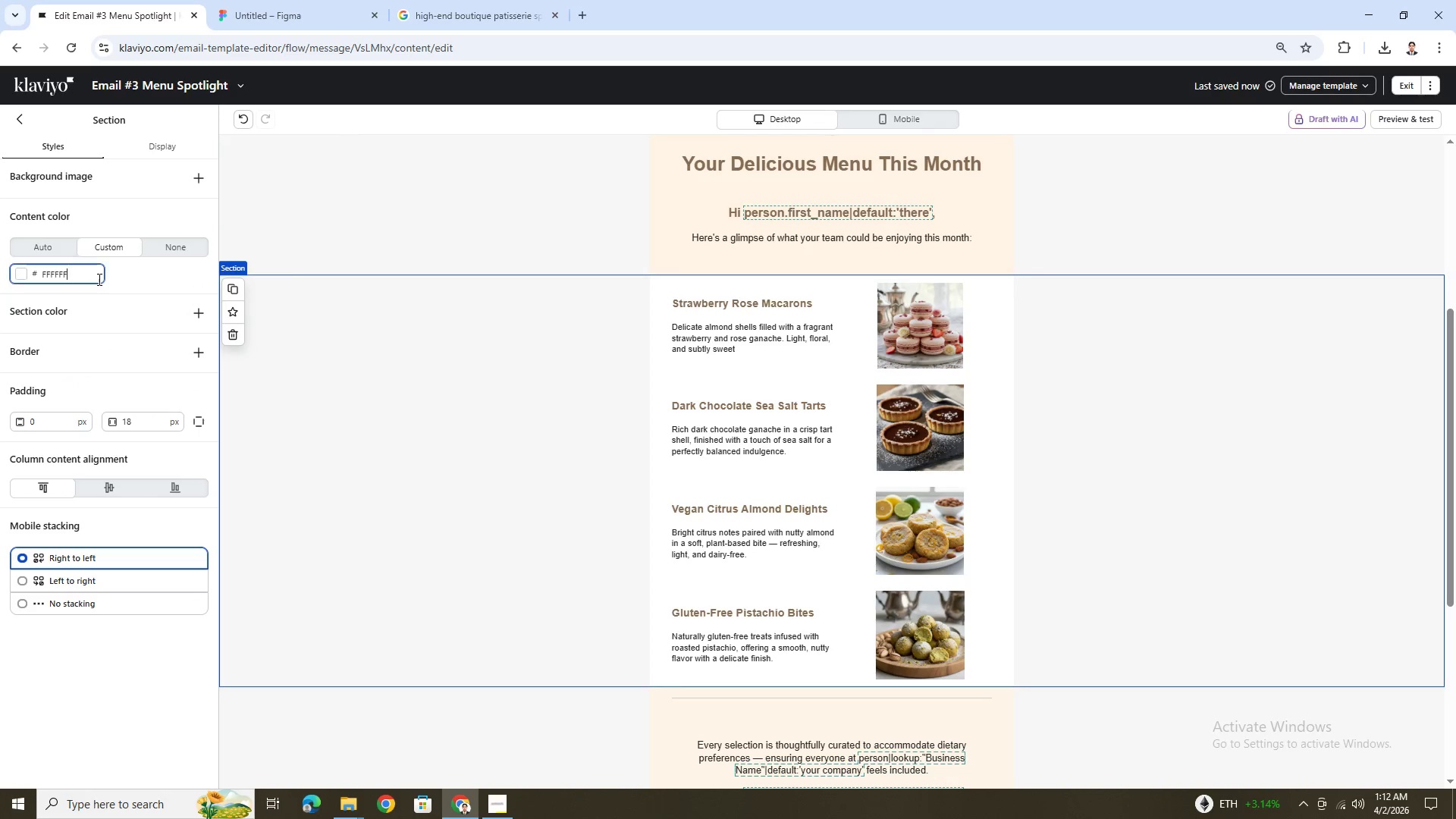 
double_click([95, 278])
 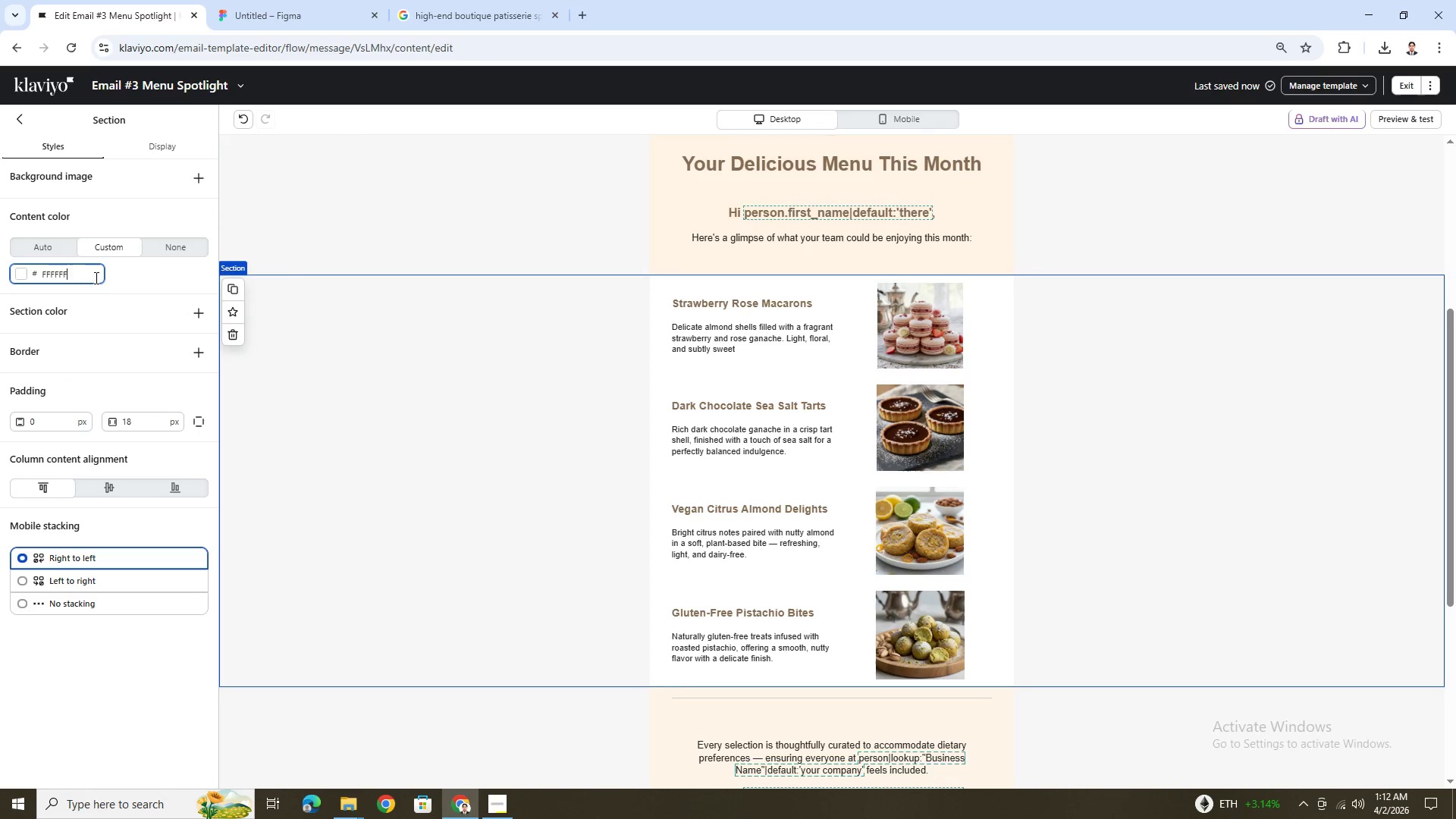 
triple_click([95, 278])
 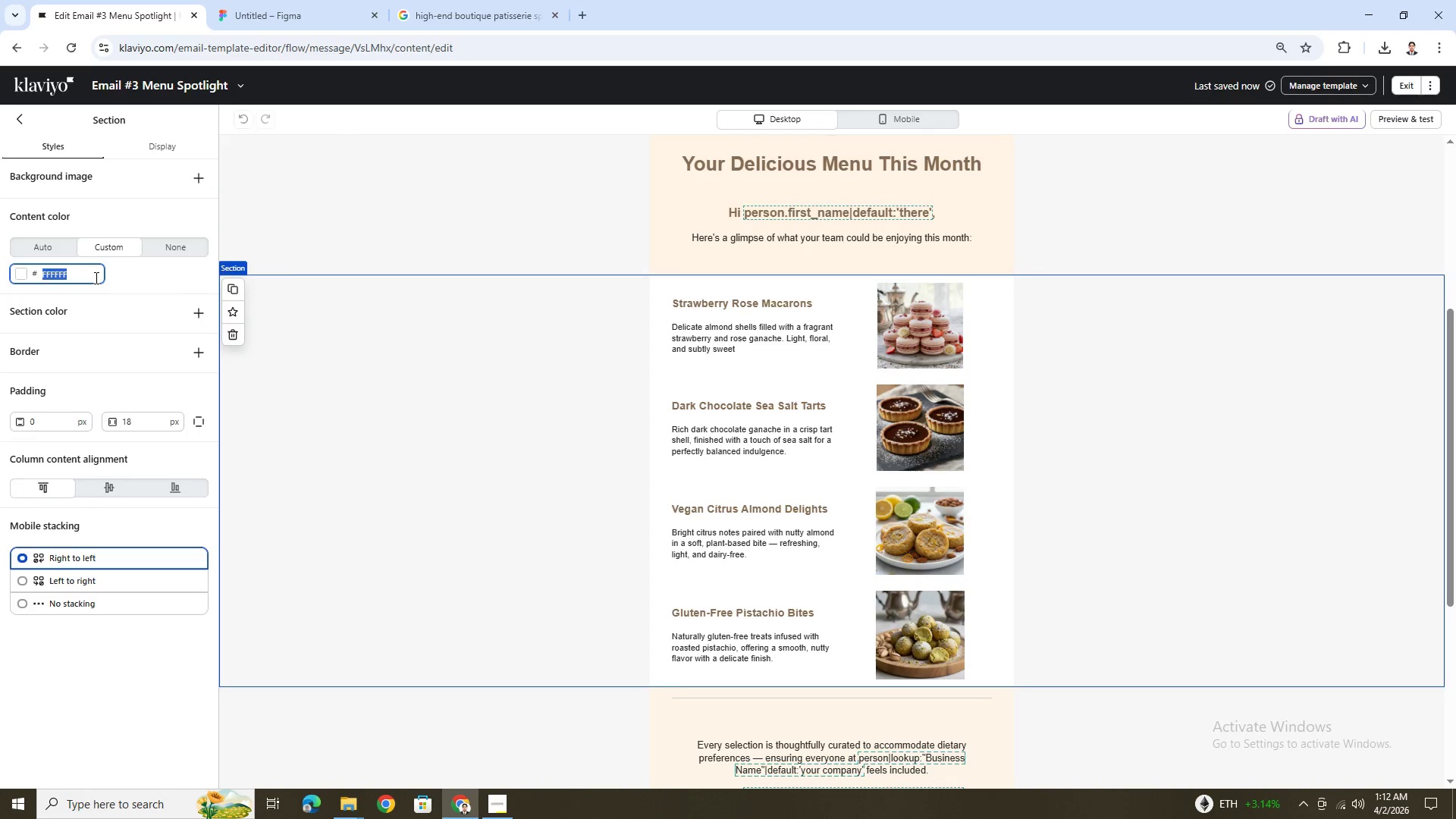 
key(Control+ControlLeft)
 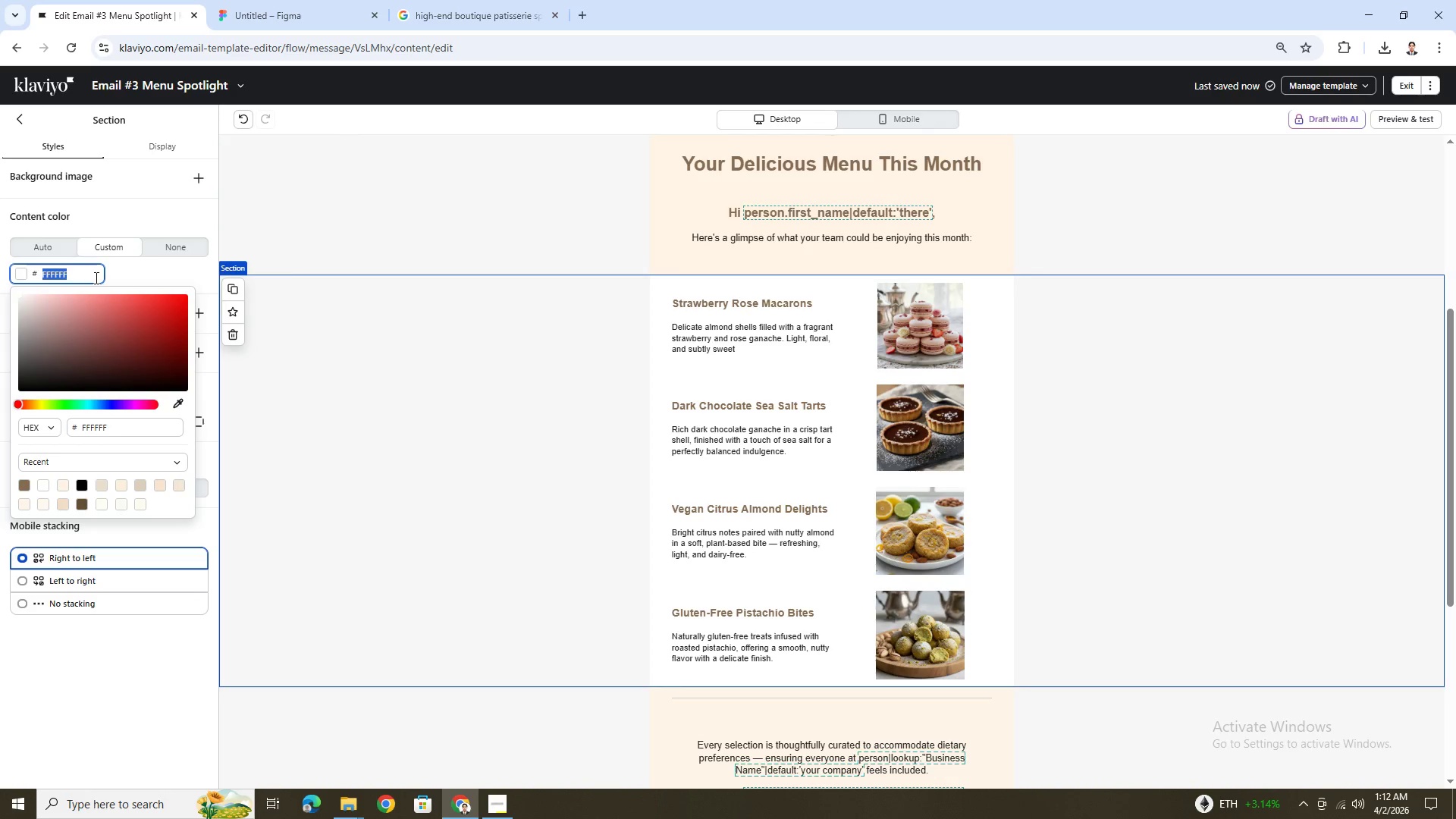 
key(Control+V)
 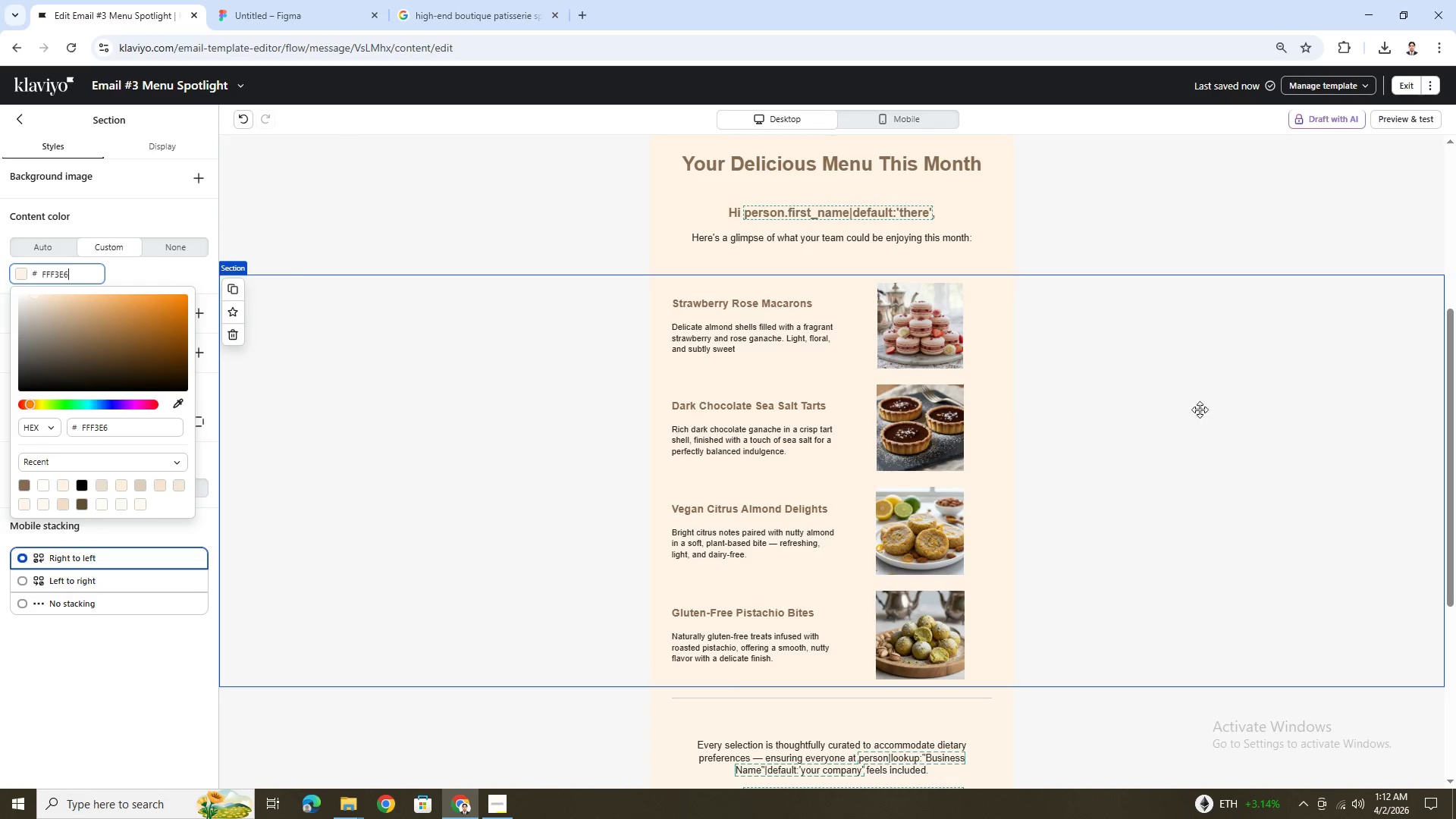 
left_click([1244, 427])
 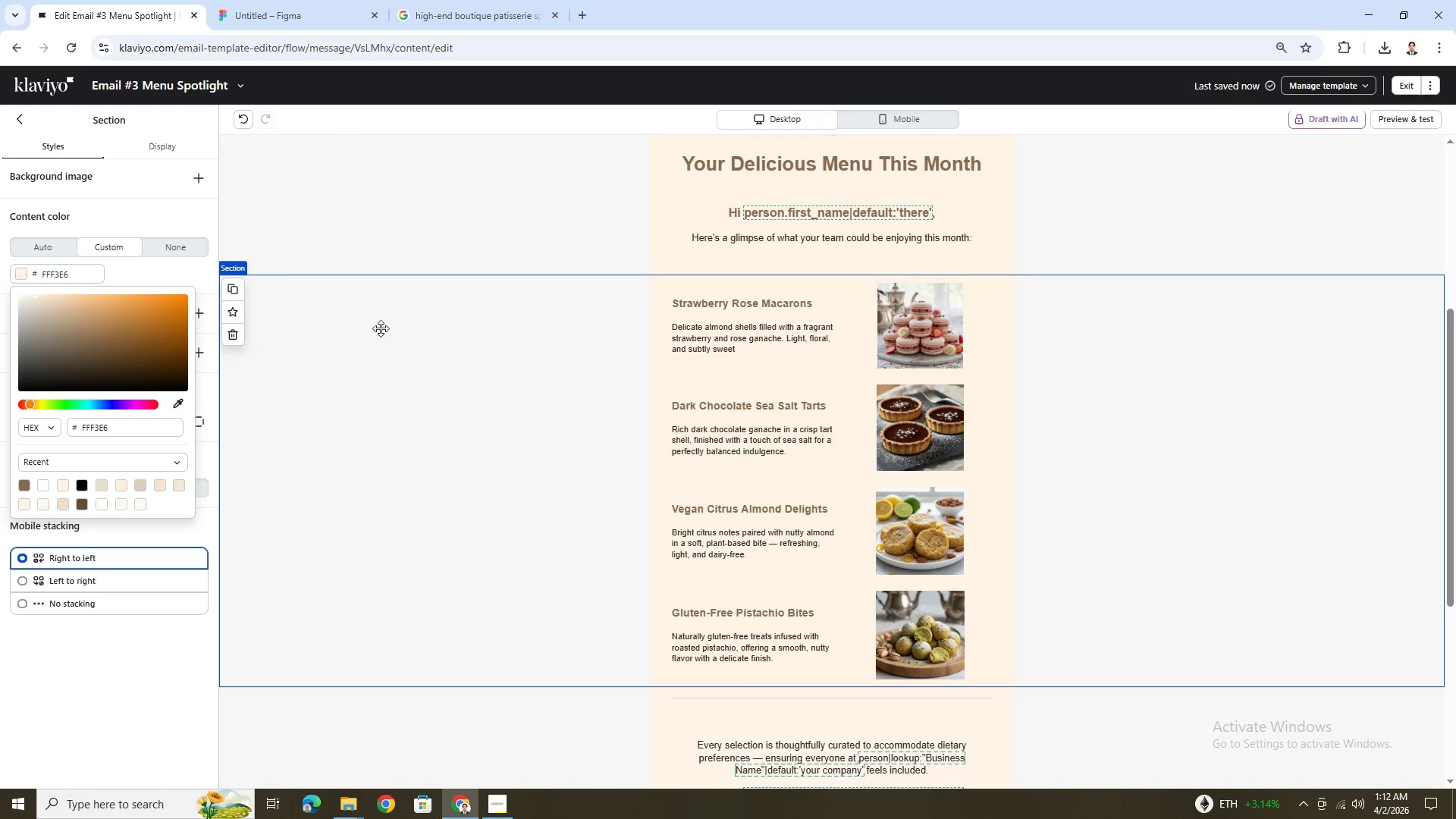 
left_click([524, 378])
 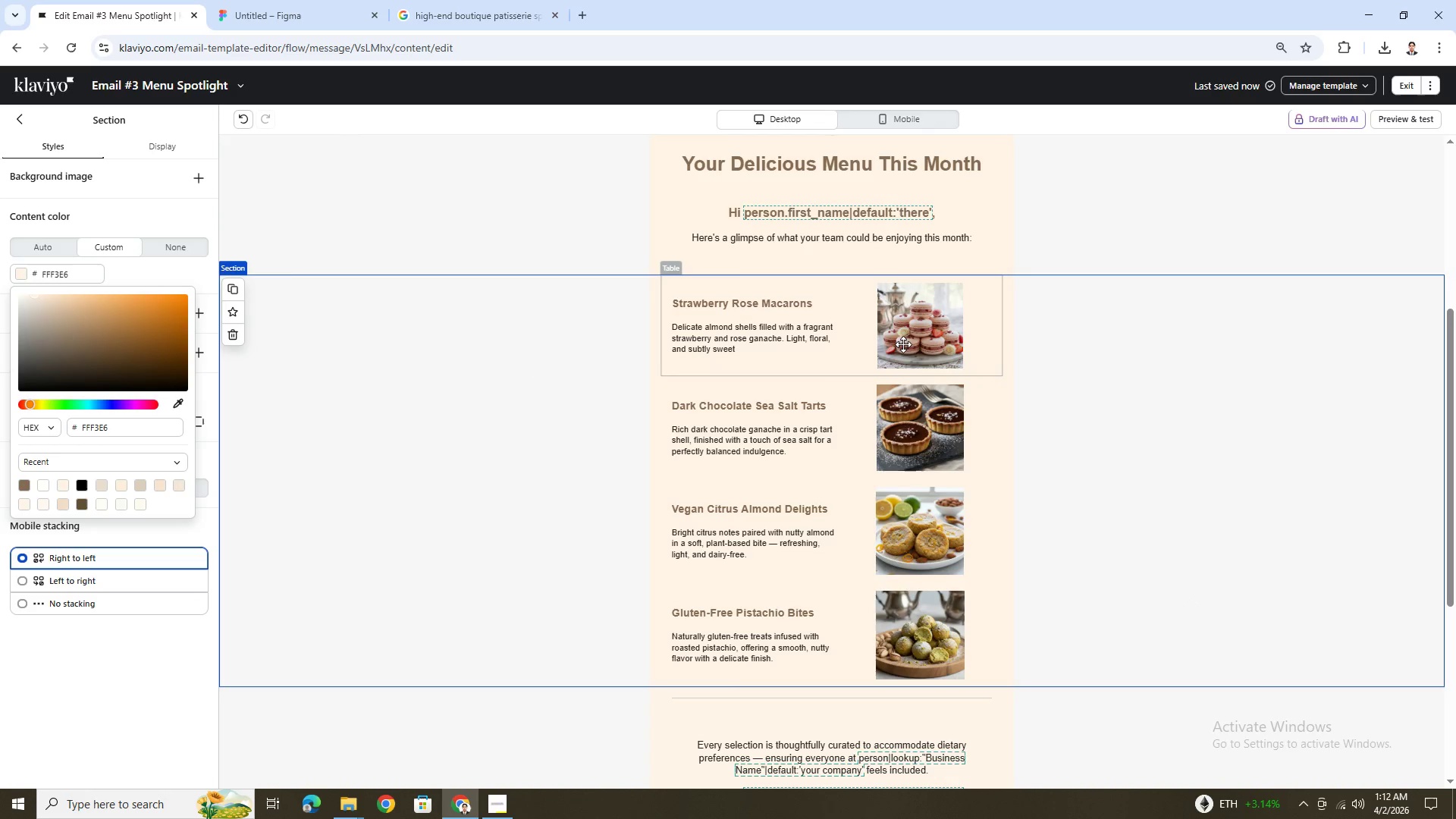 
left_click([903, 343])
 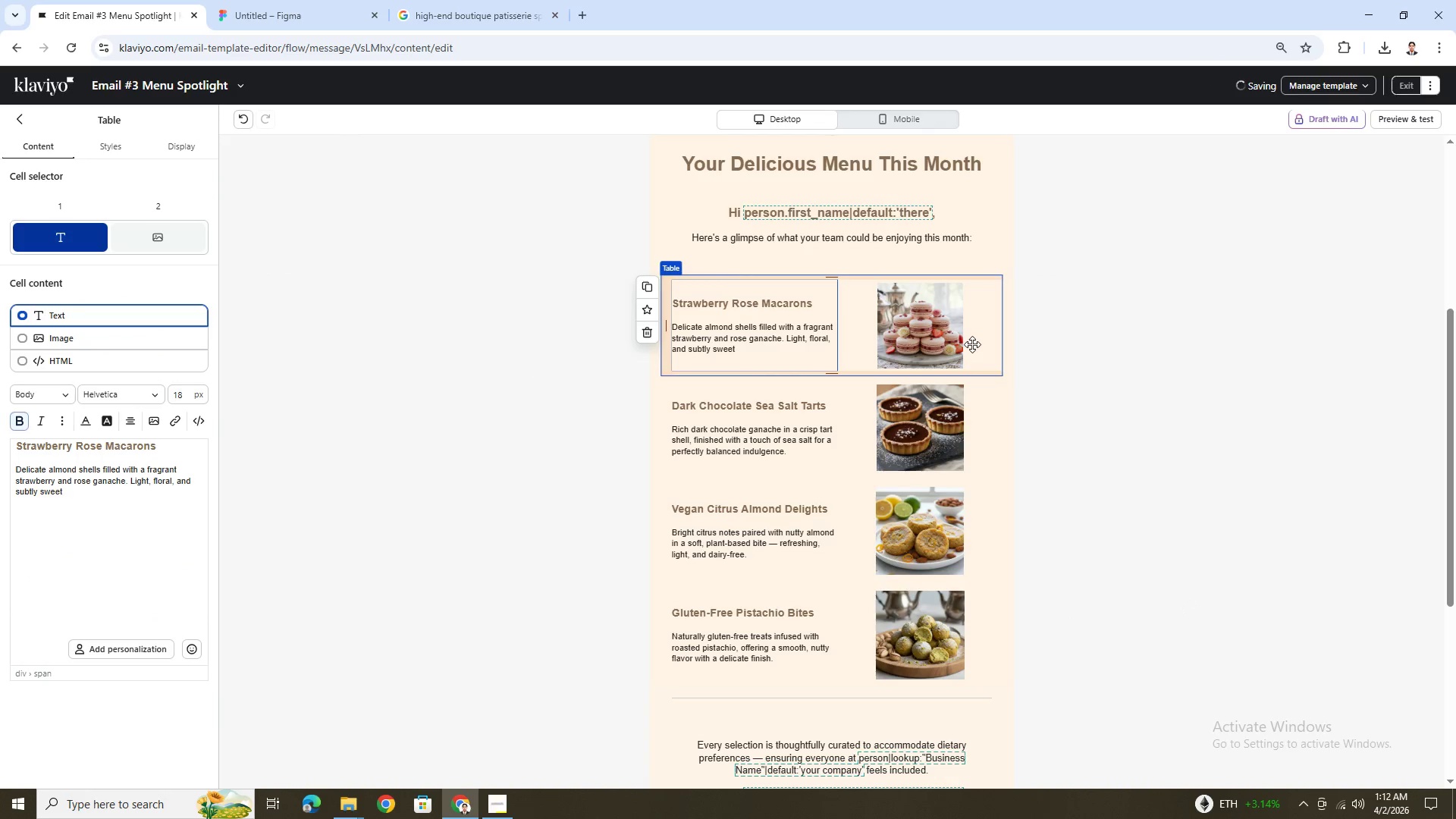 
left_click([946, 340])
 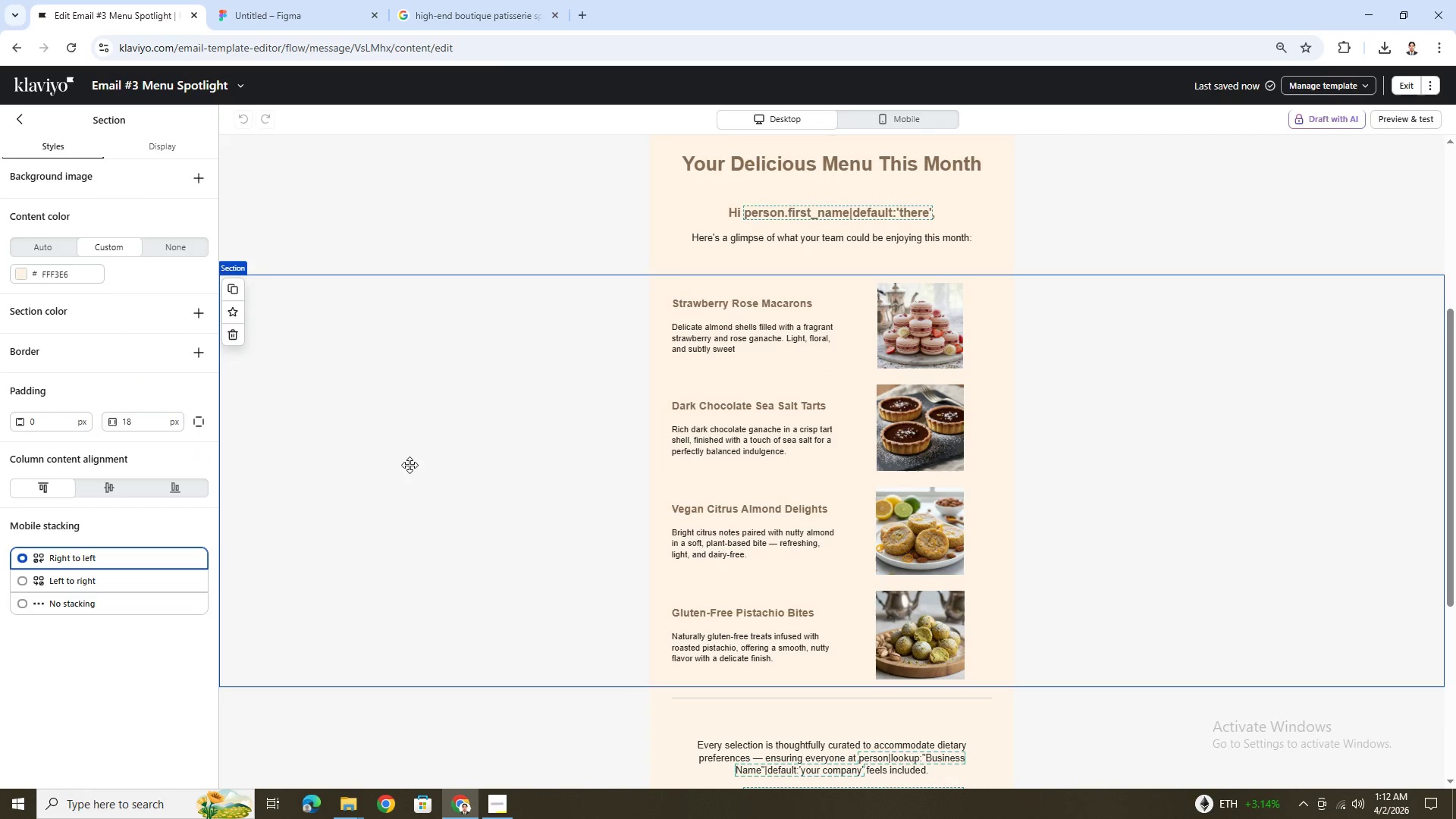 
wait(5.67)
 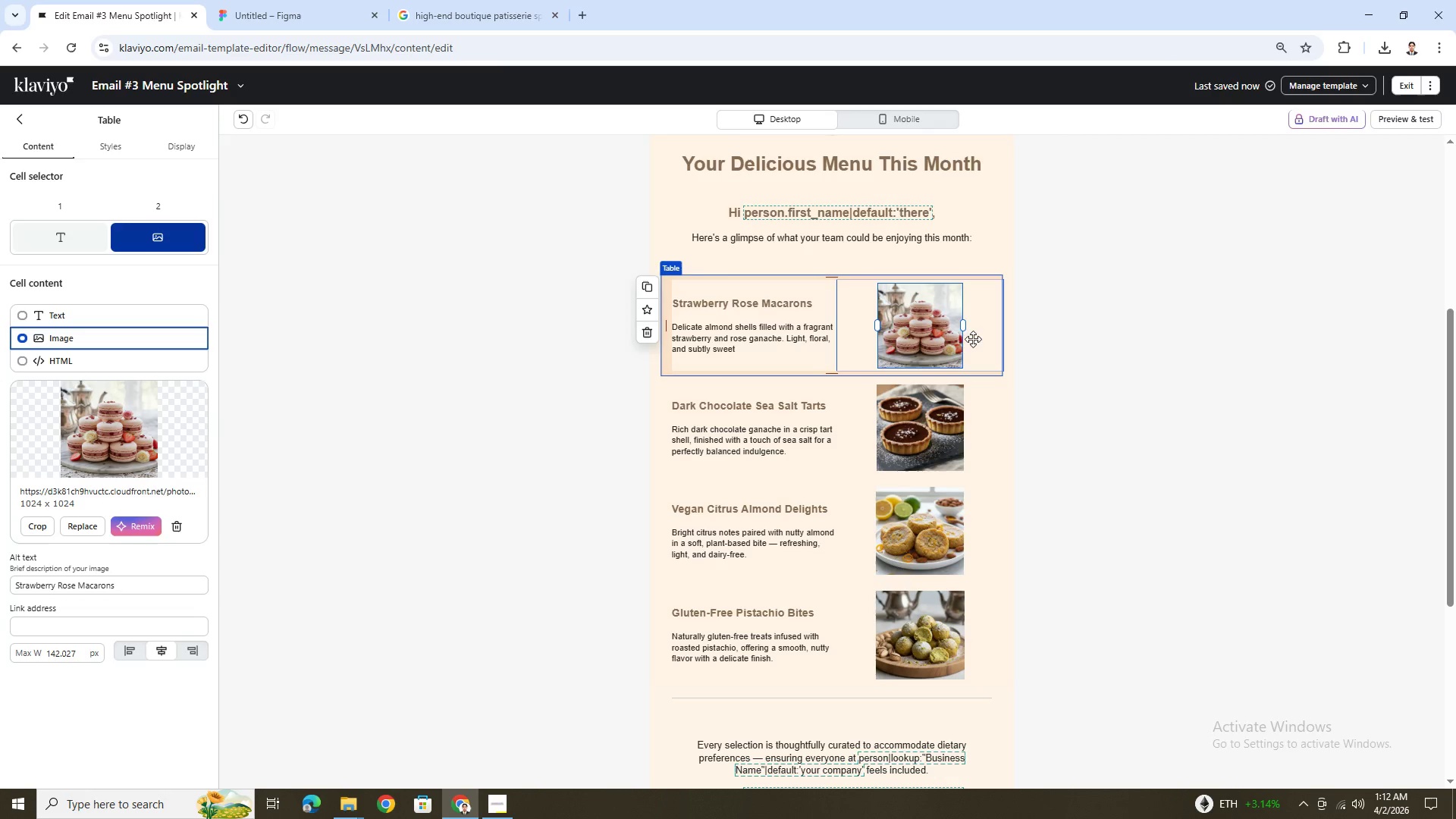 
left_click([235, 290])
 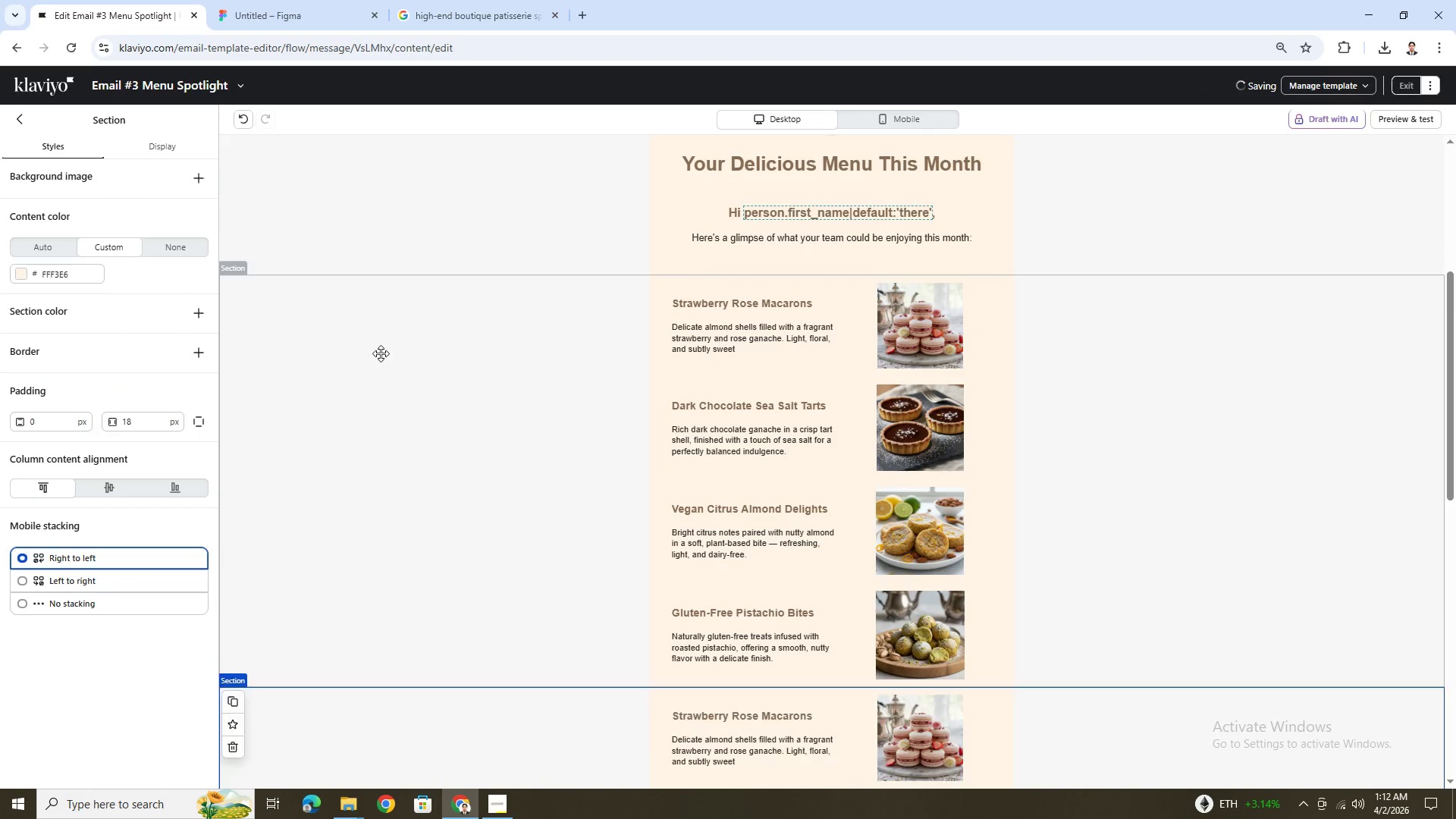 
scroll: coordinate [381, 353], scroll_direction: down, amount: 3.0
 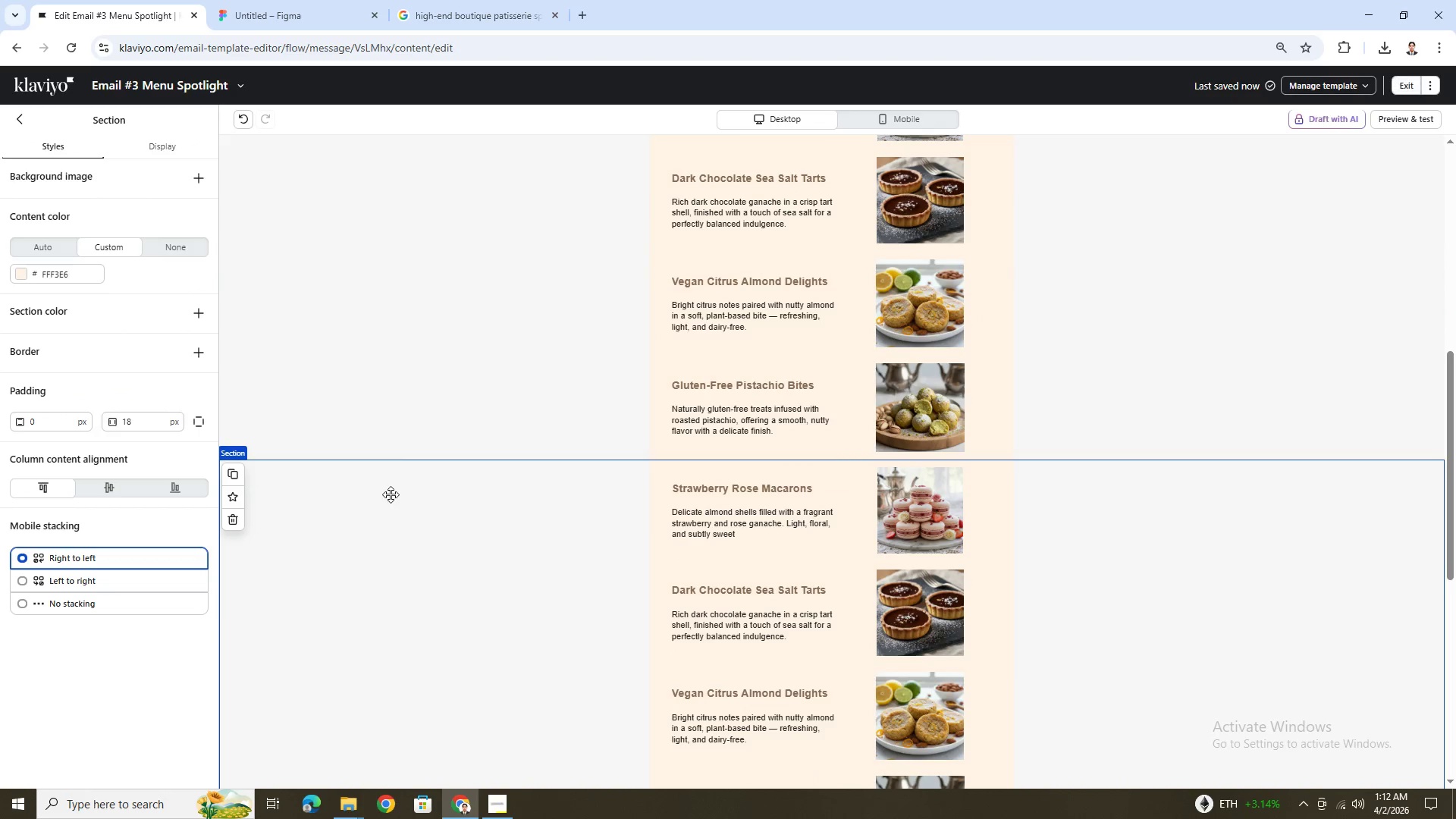 
left_click([391, 499])
 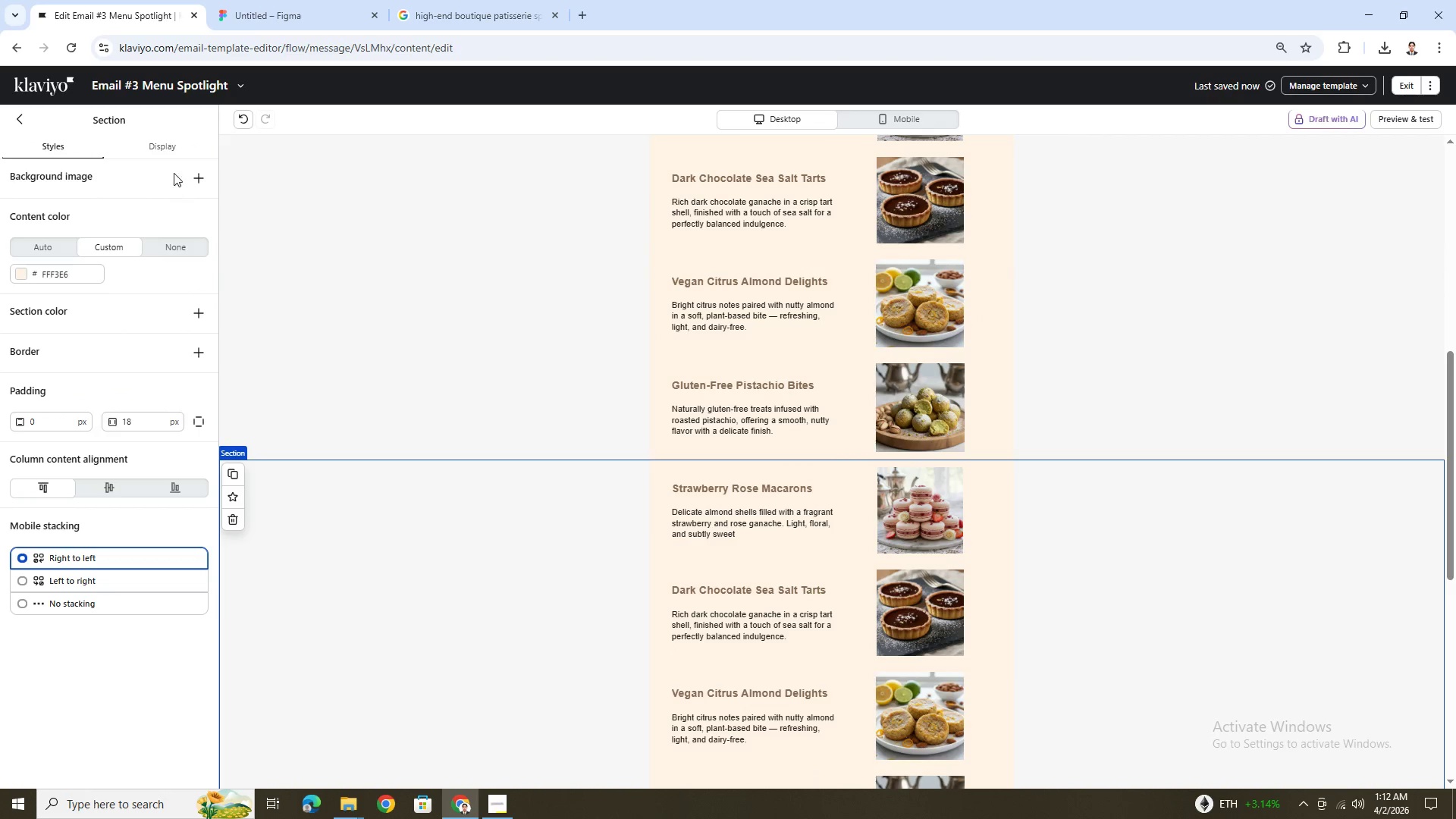 
left_click([171, 150])
 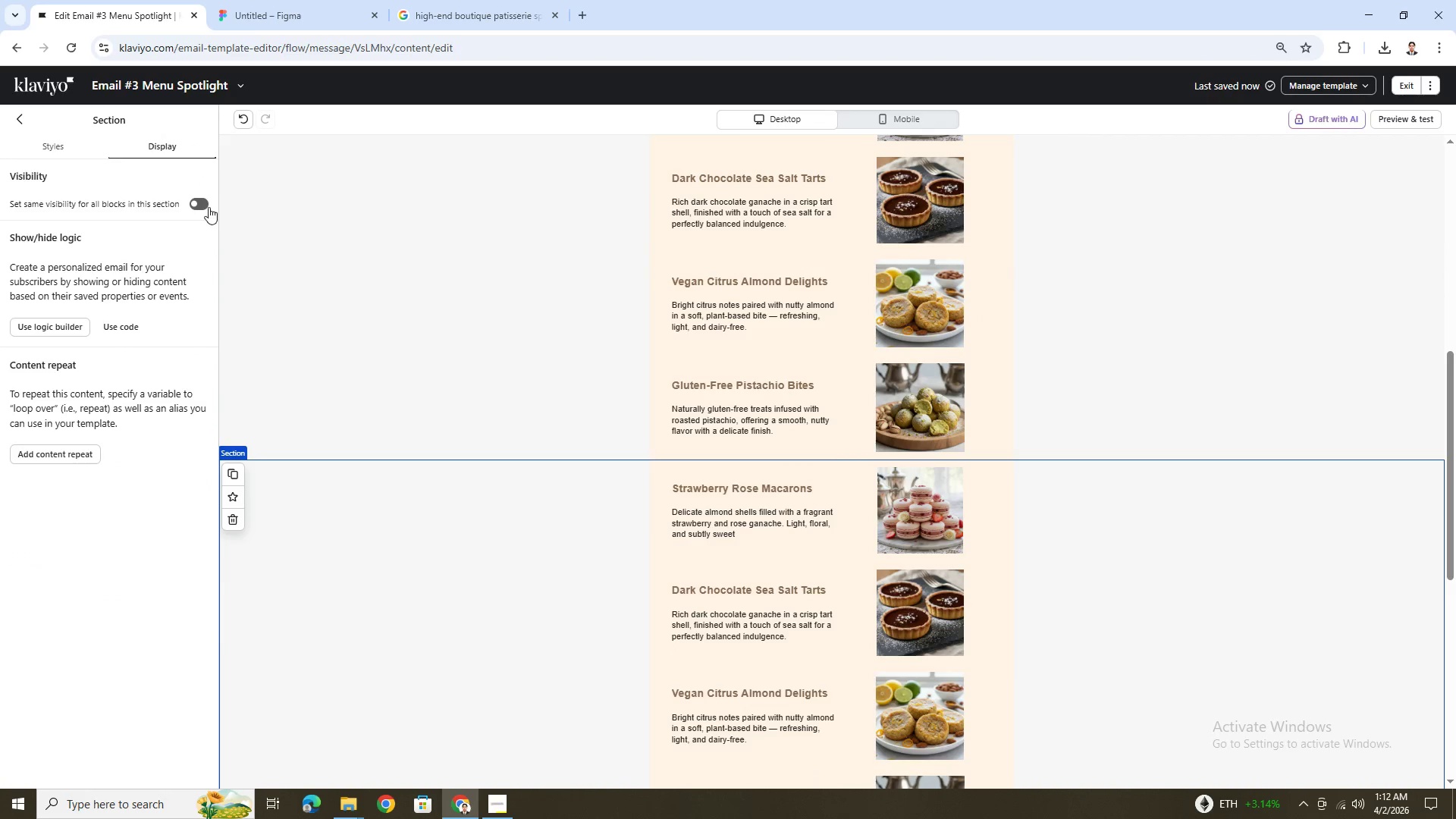 
left_click([206, 203])
 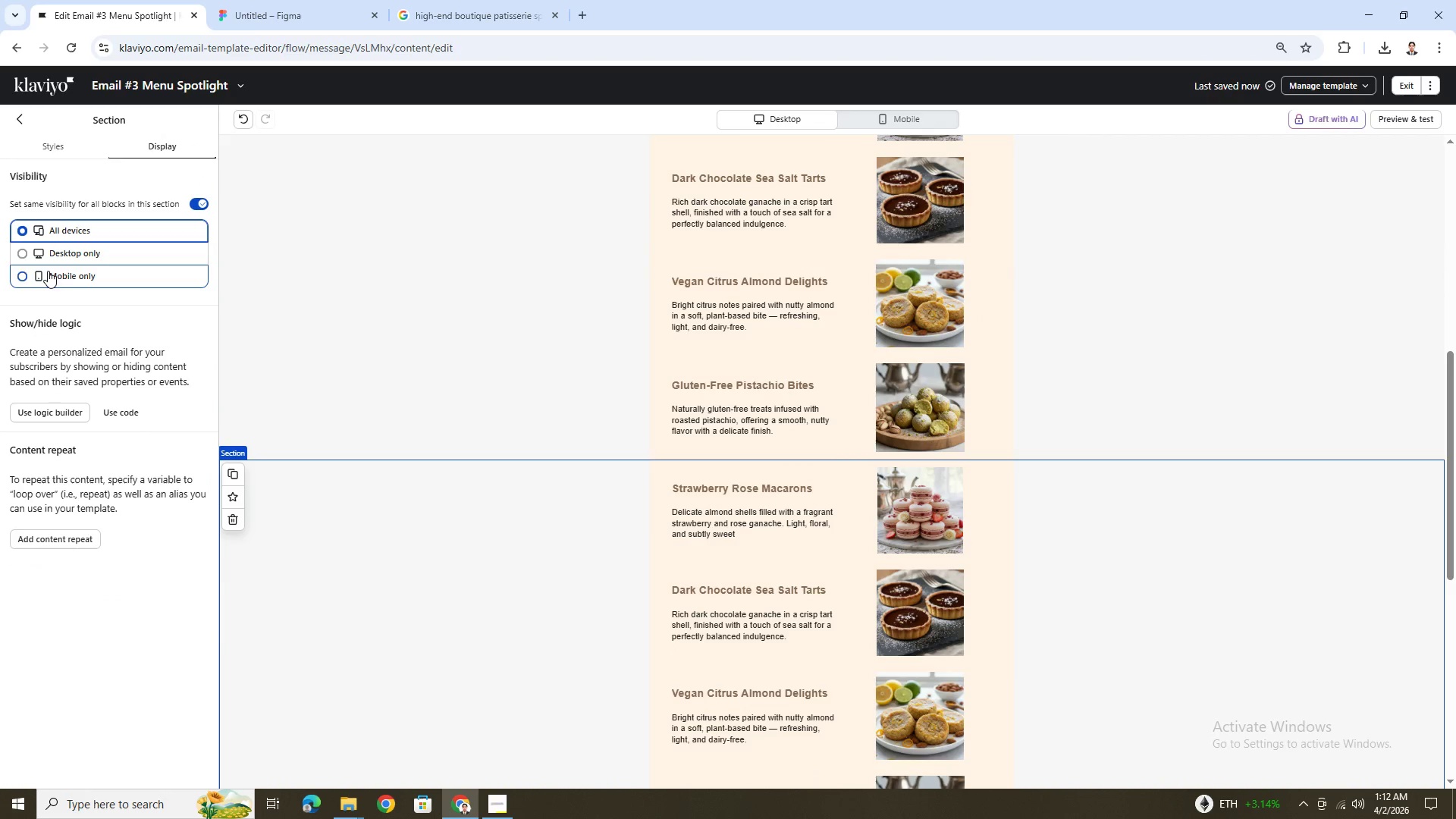 
left_click([49, 271])
 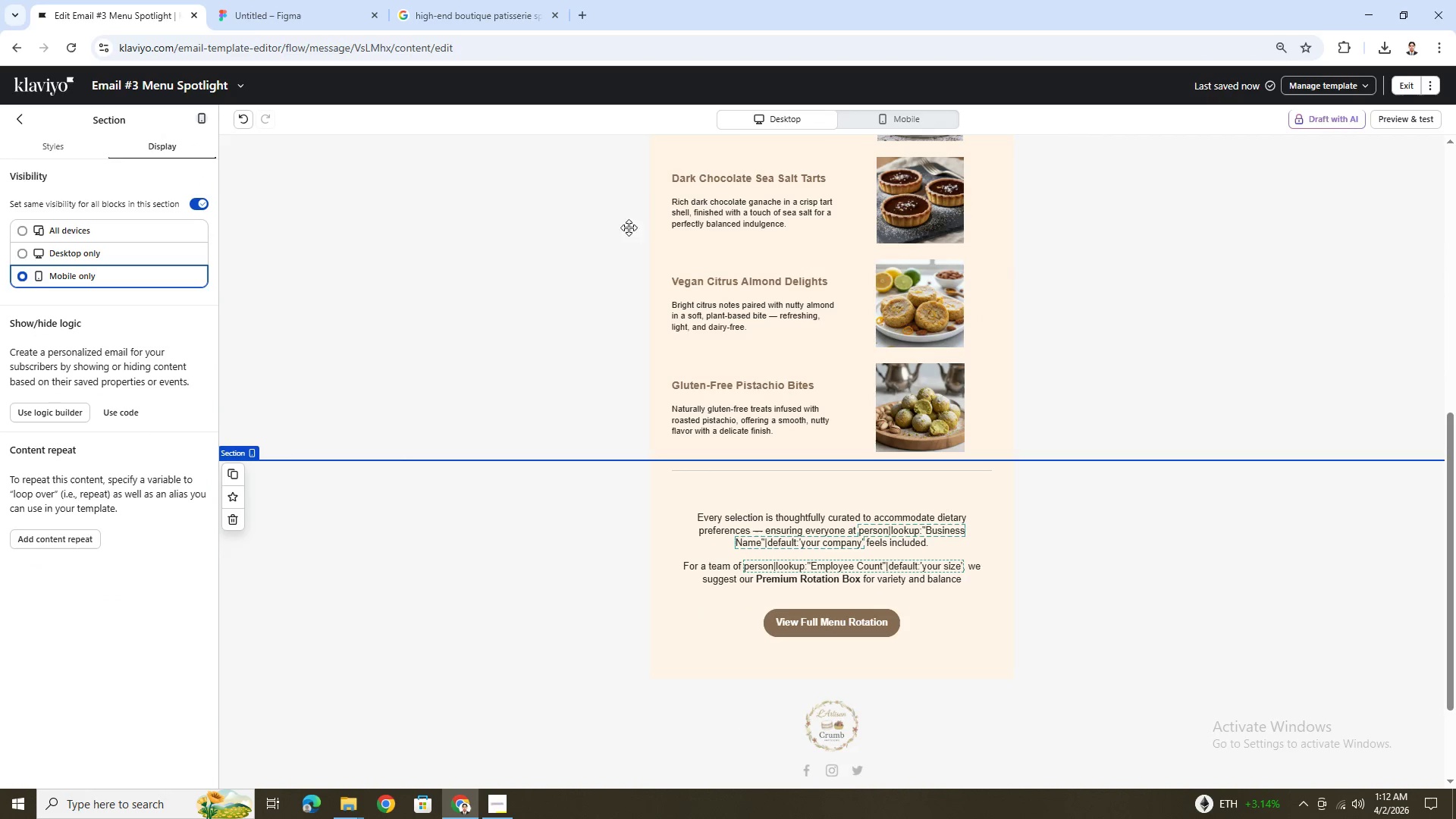 
left_click([553, 231])
 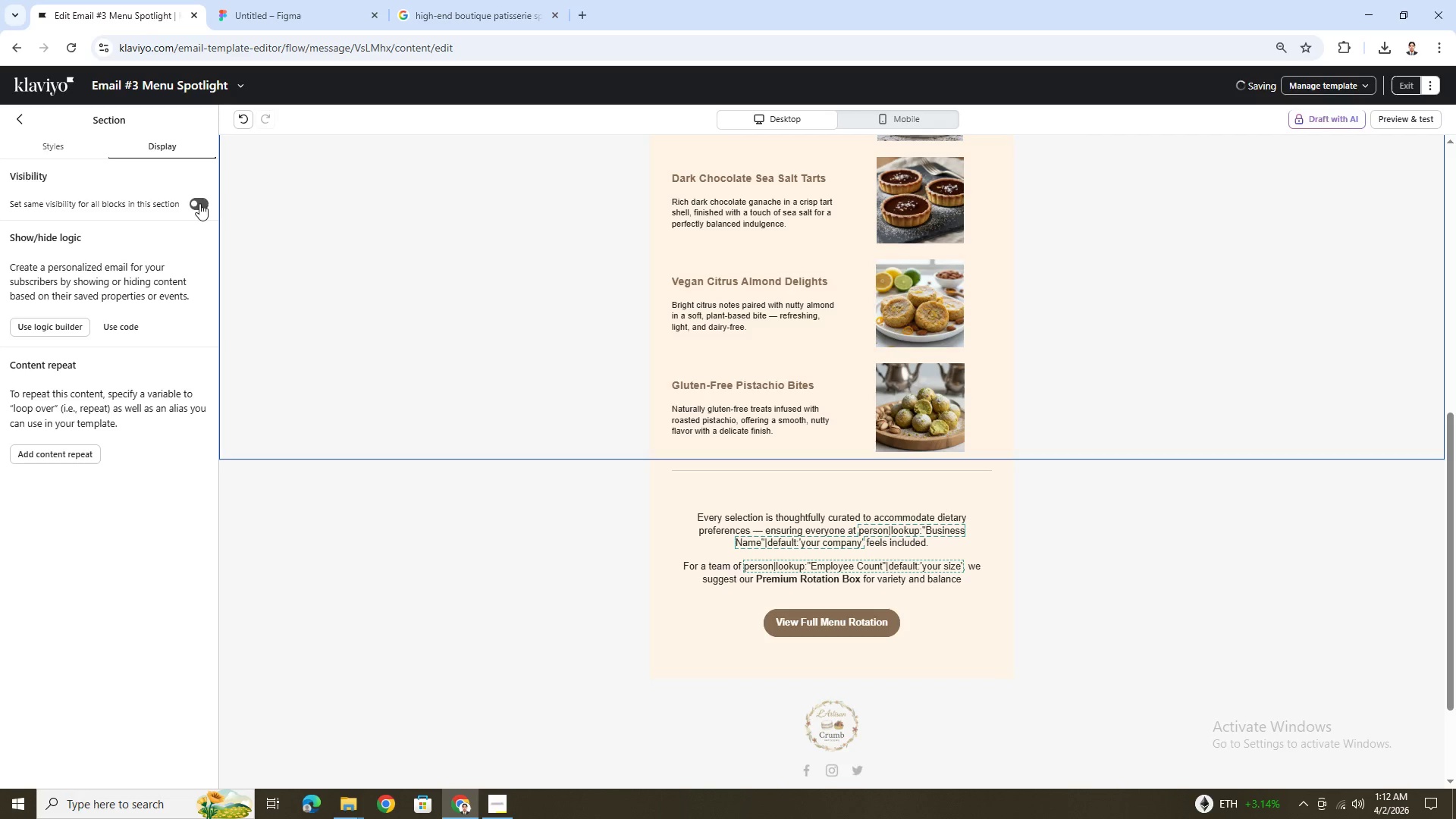 
left_click([197, 205])
 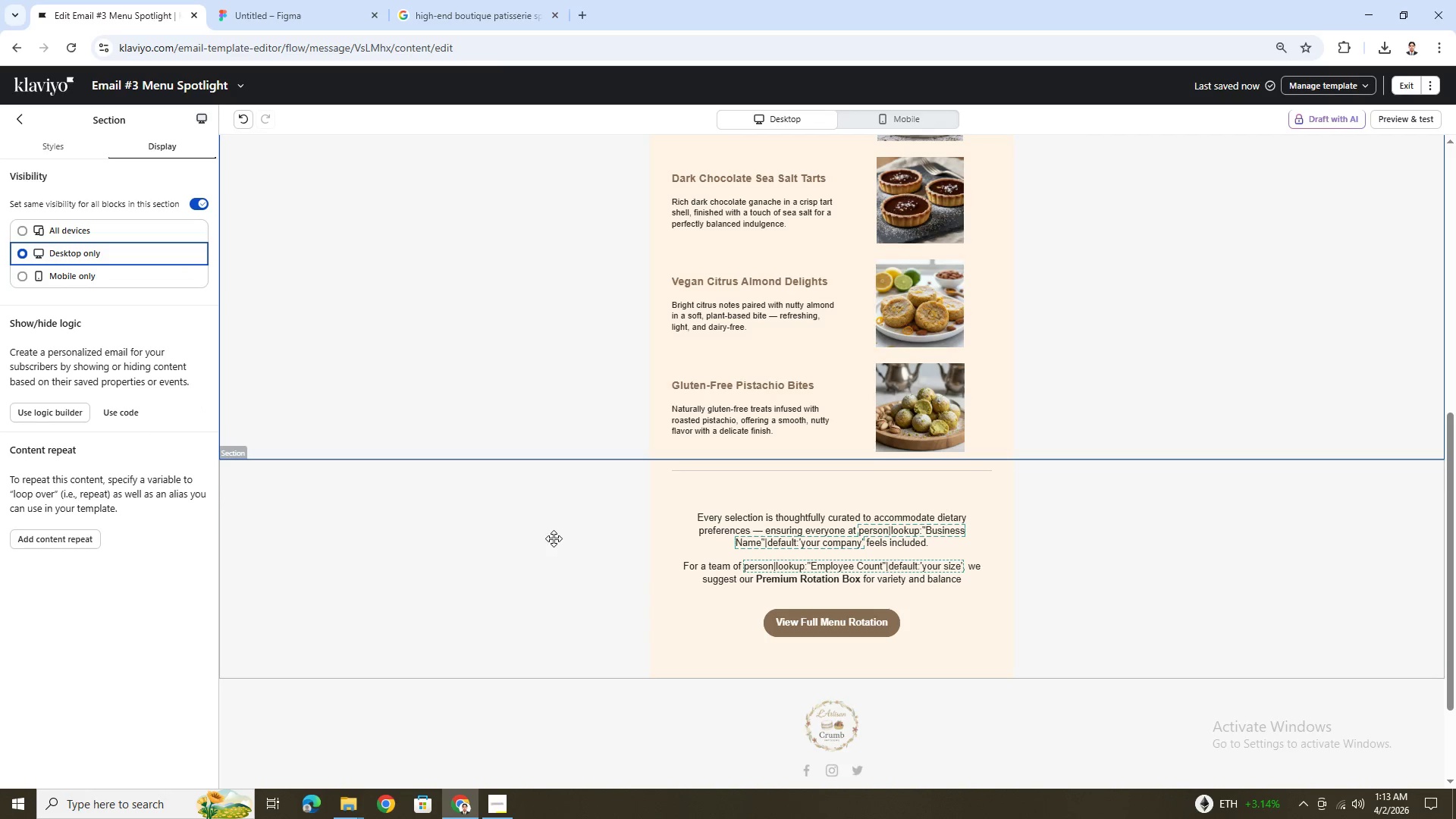 
left_click([865, 126])
 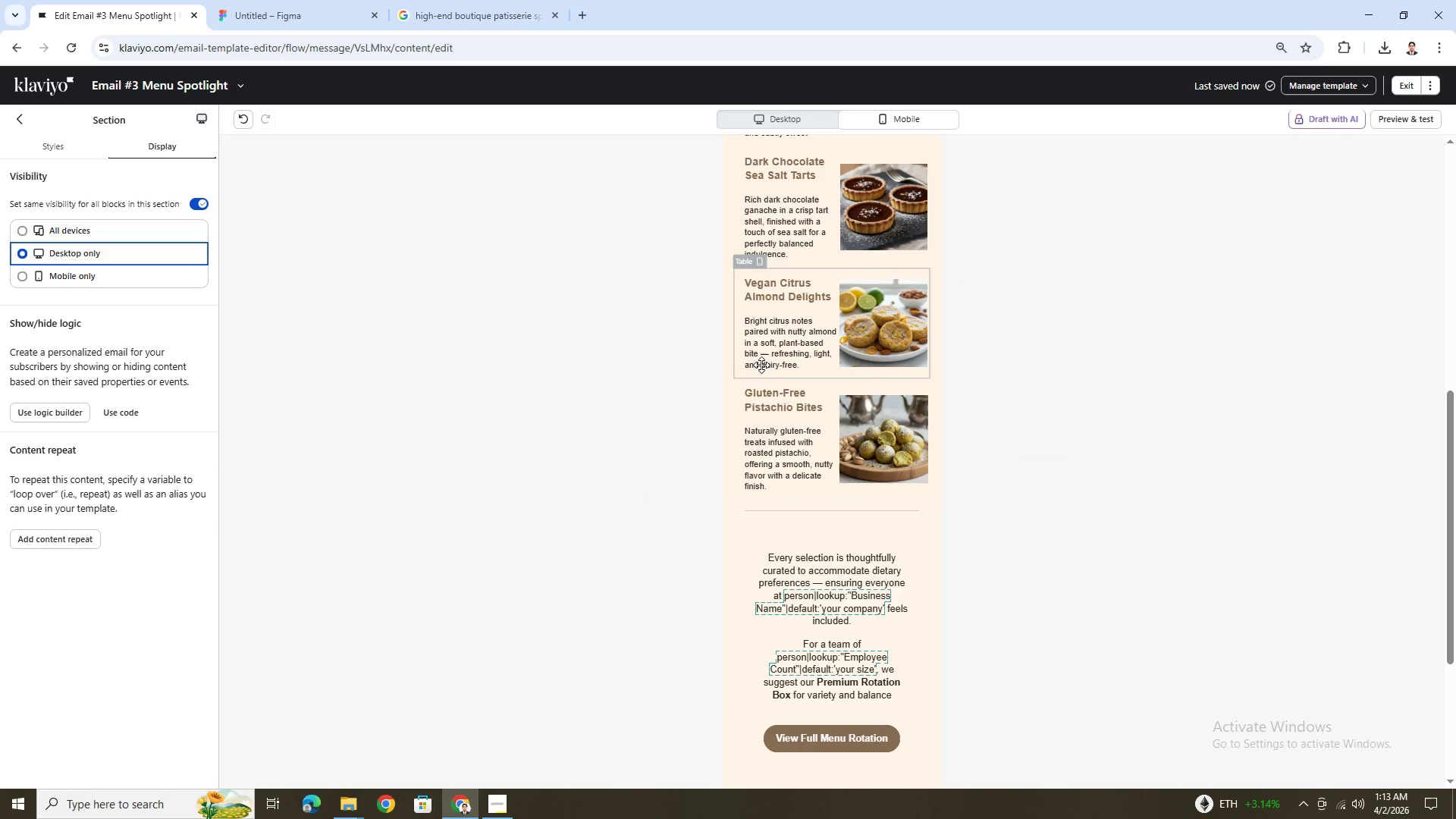 
scroll: coordinate [764, 369], scroll_direction: up, amount: 3.0
 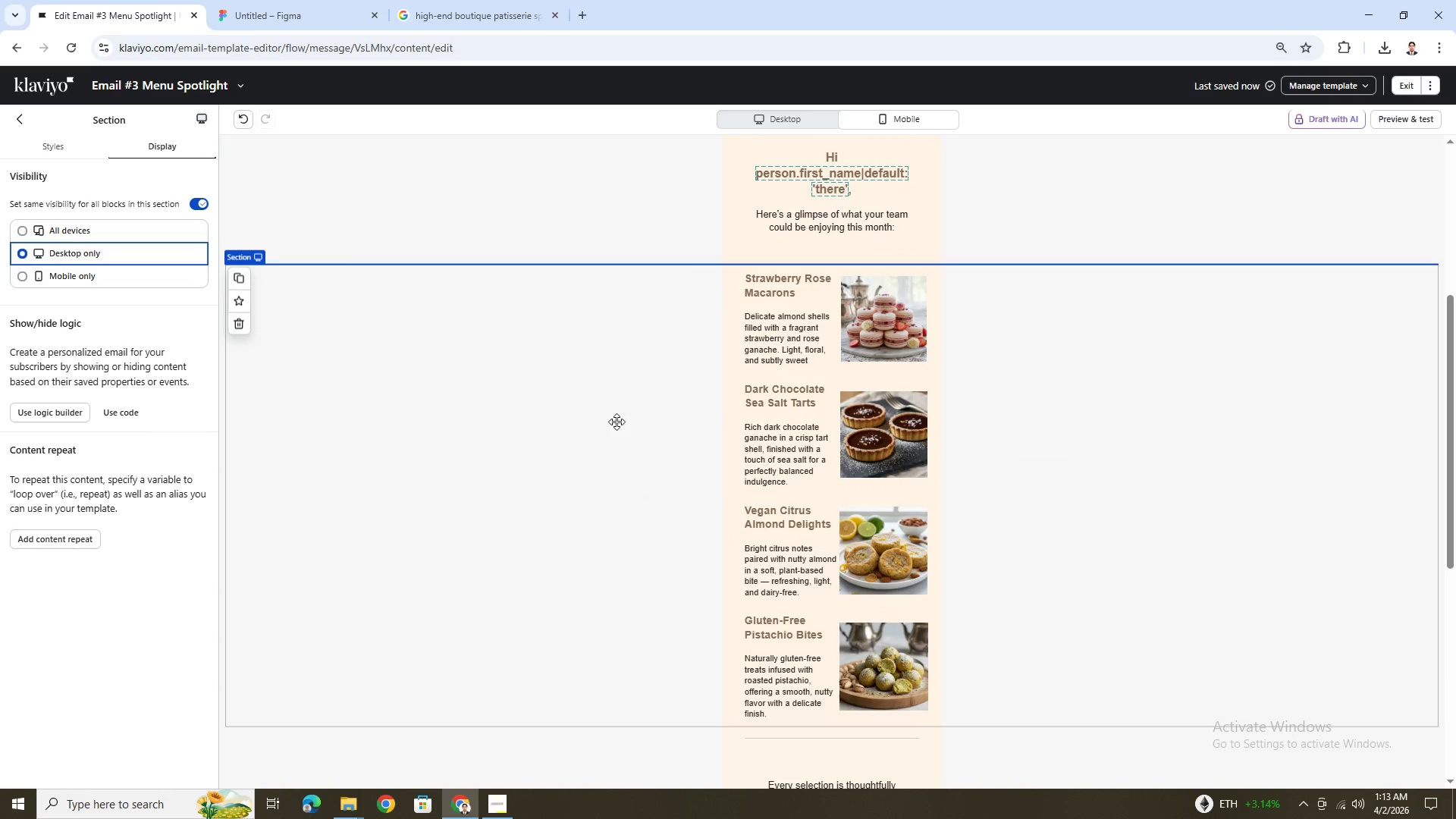 
left_click([614, 423])
 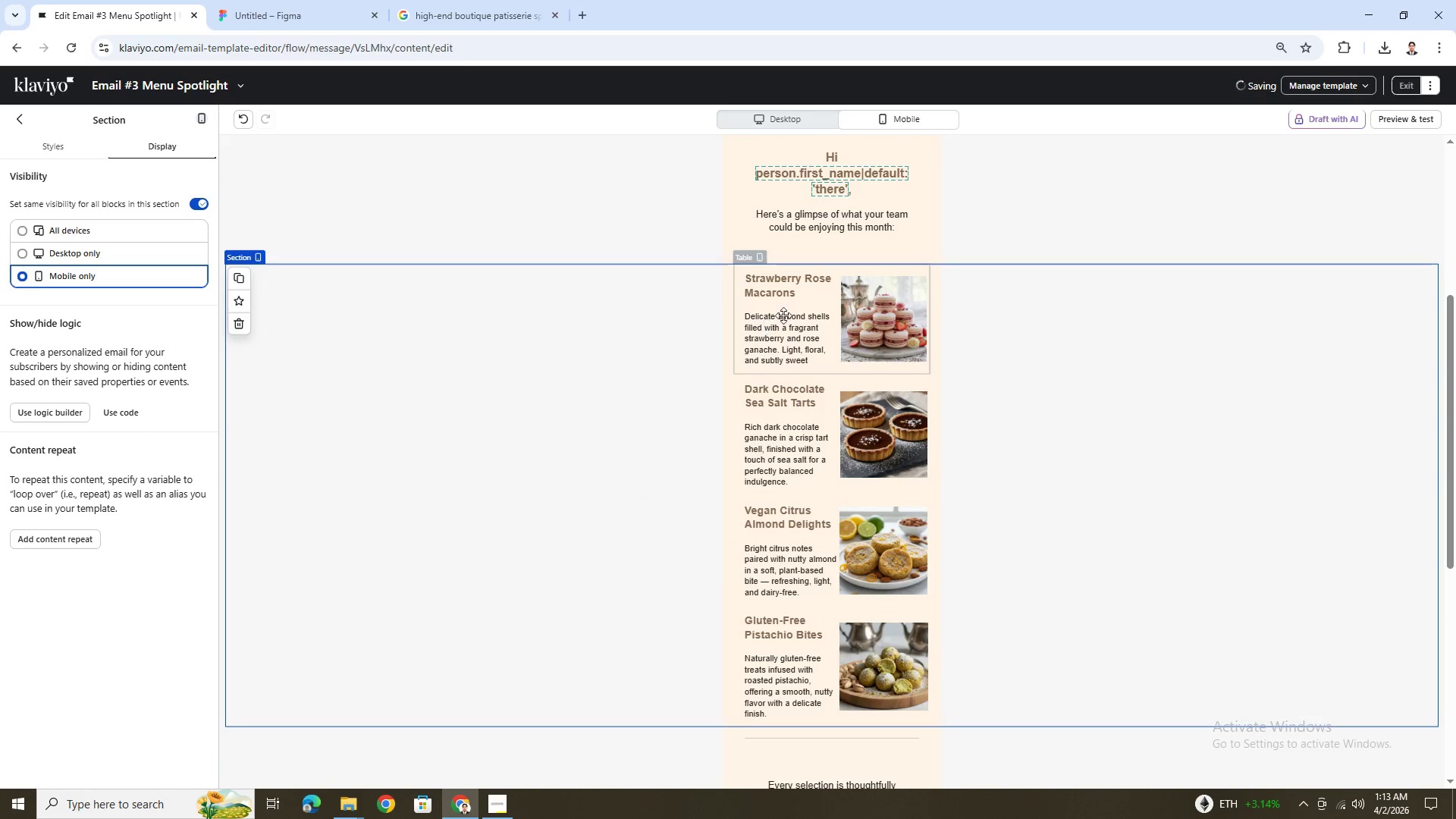 
left_click([787, 309])
 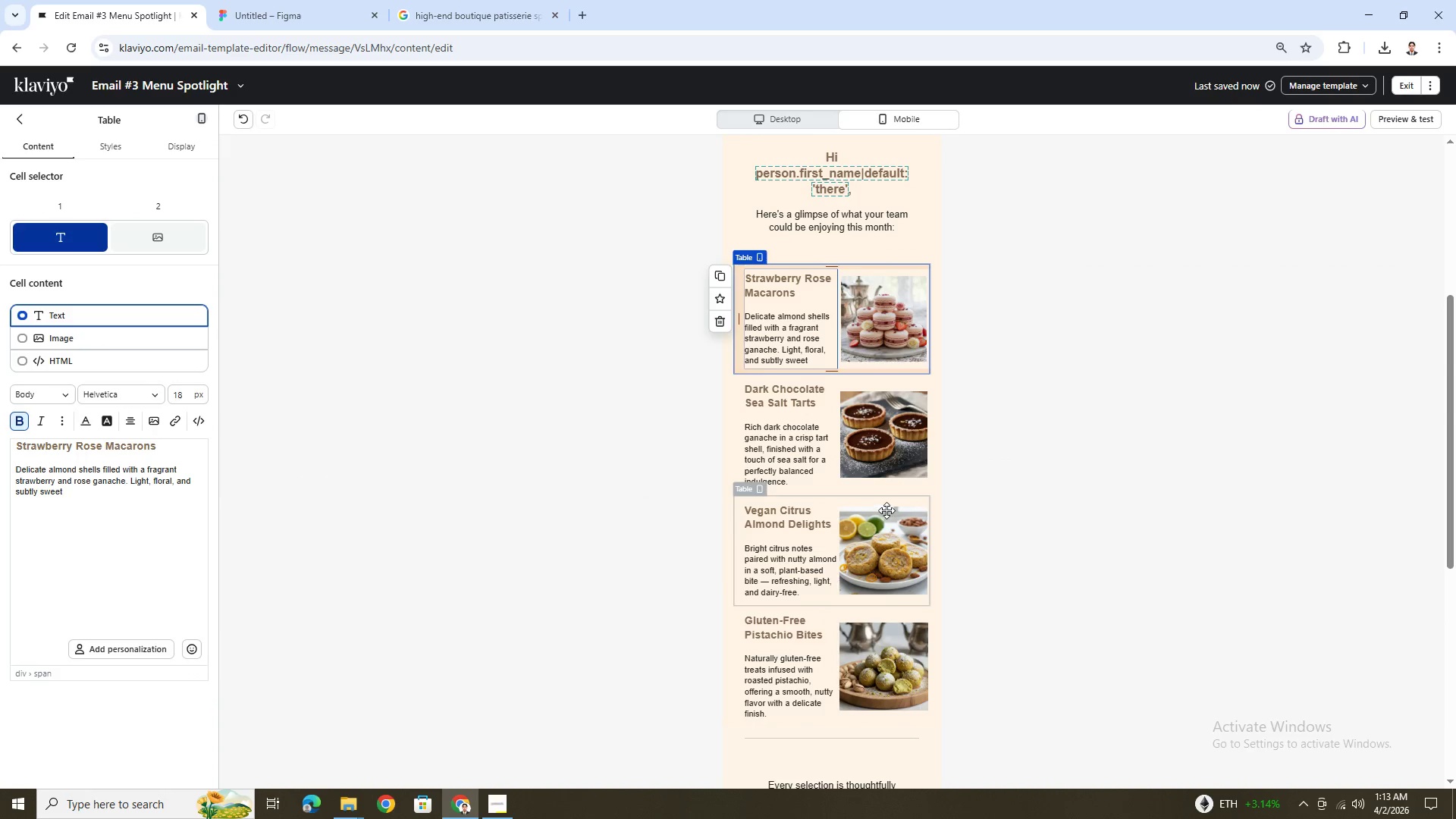 
left_click([876, 318])
 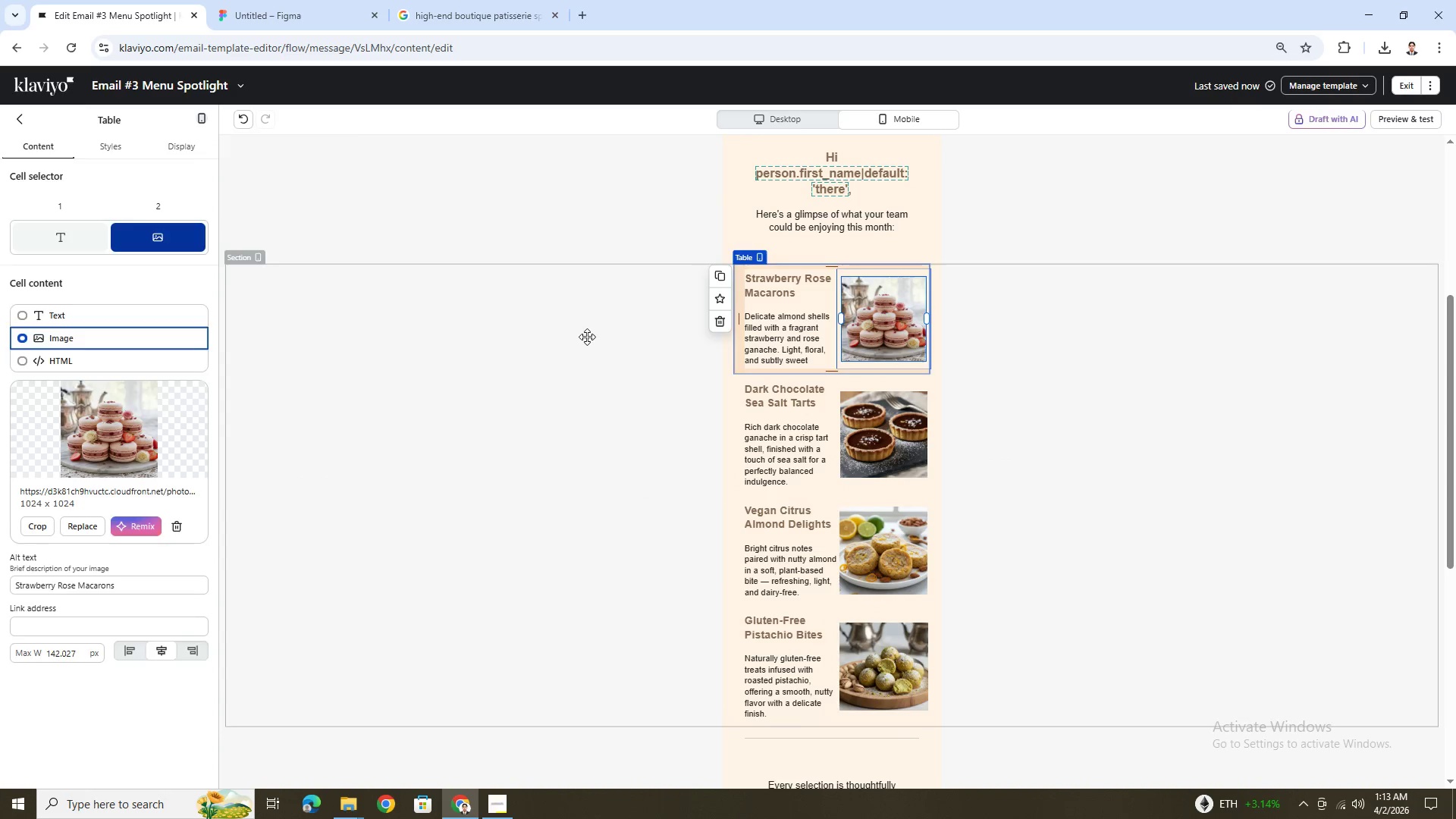 
left_click([783, 307])
 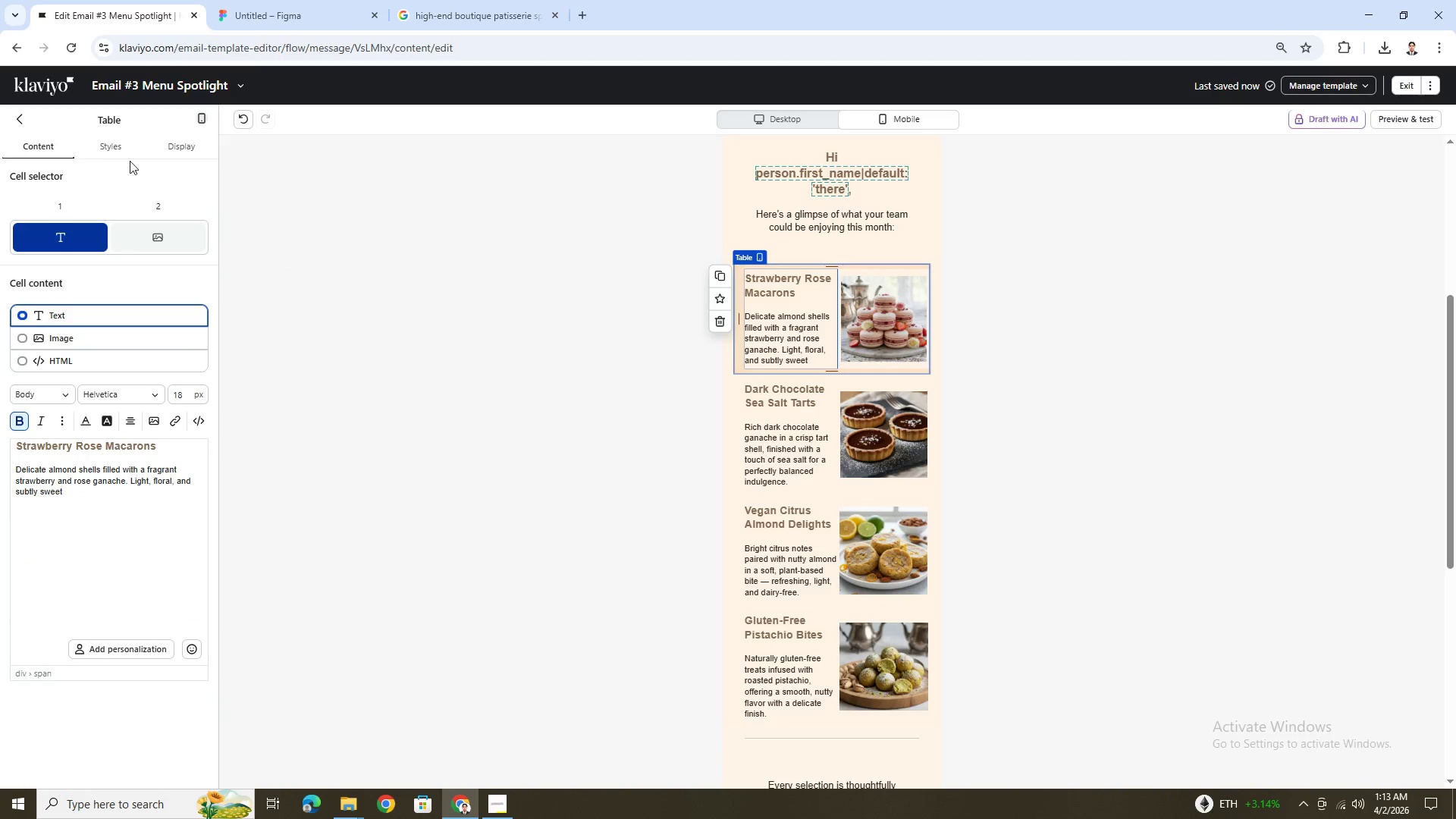 
left_click([127, 155])
 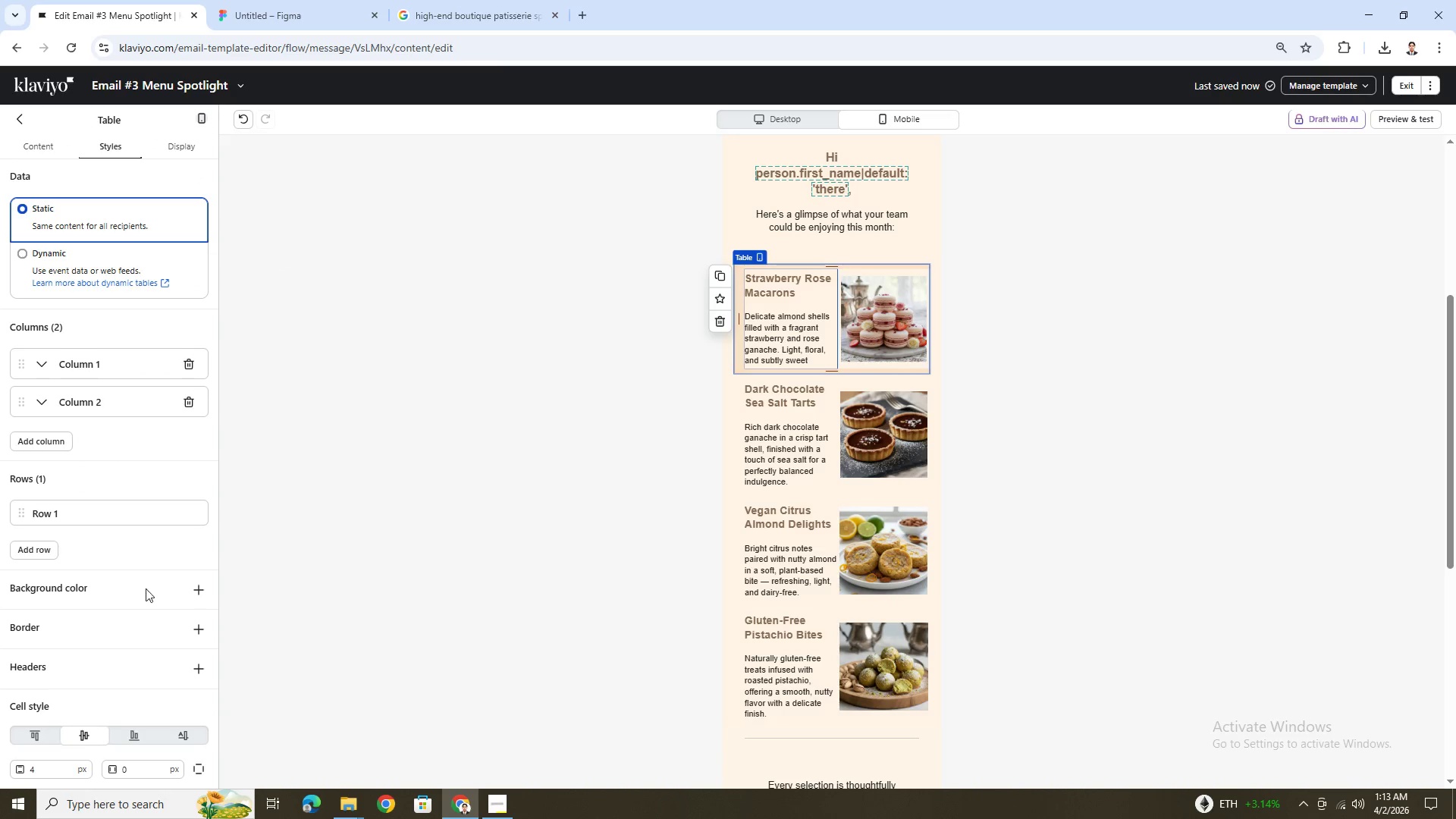 
scroll: coordinate [138, 613], scroll_direction: down, amount: 6.0
 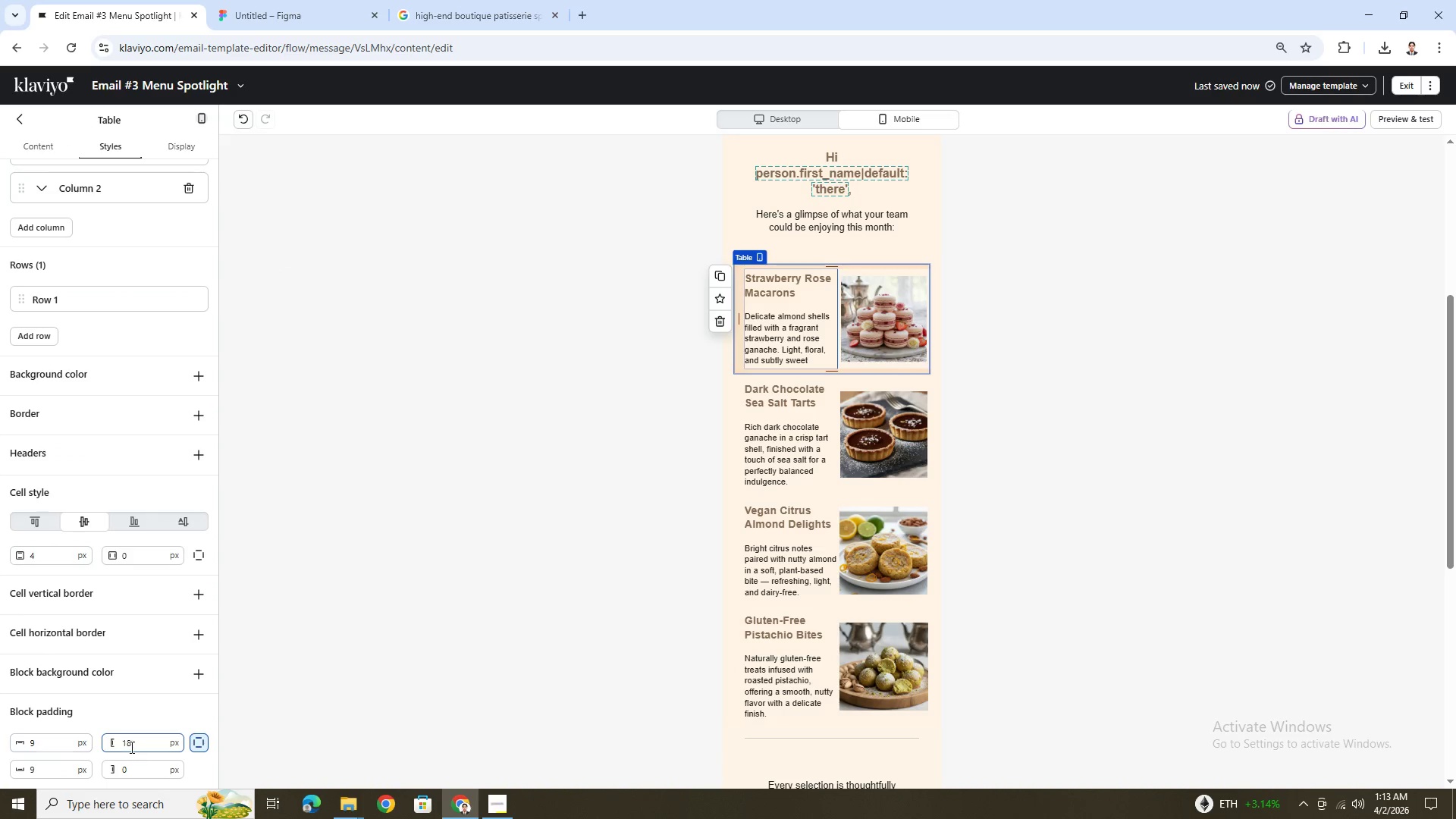 
double_click([136, 746])
 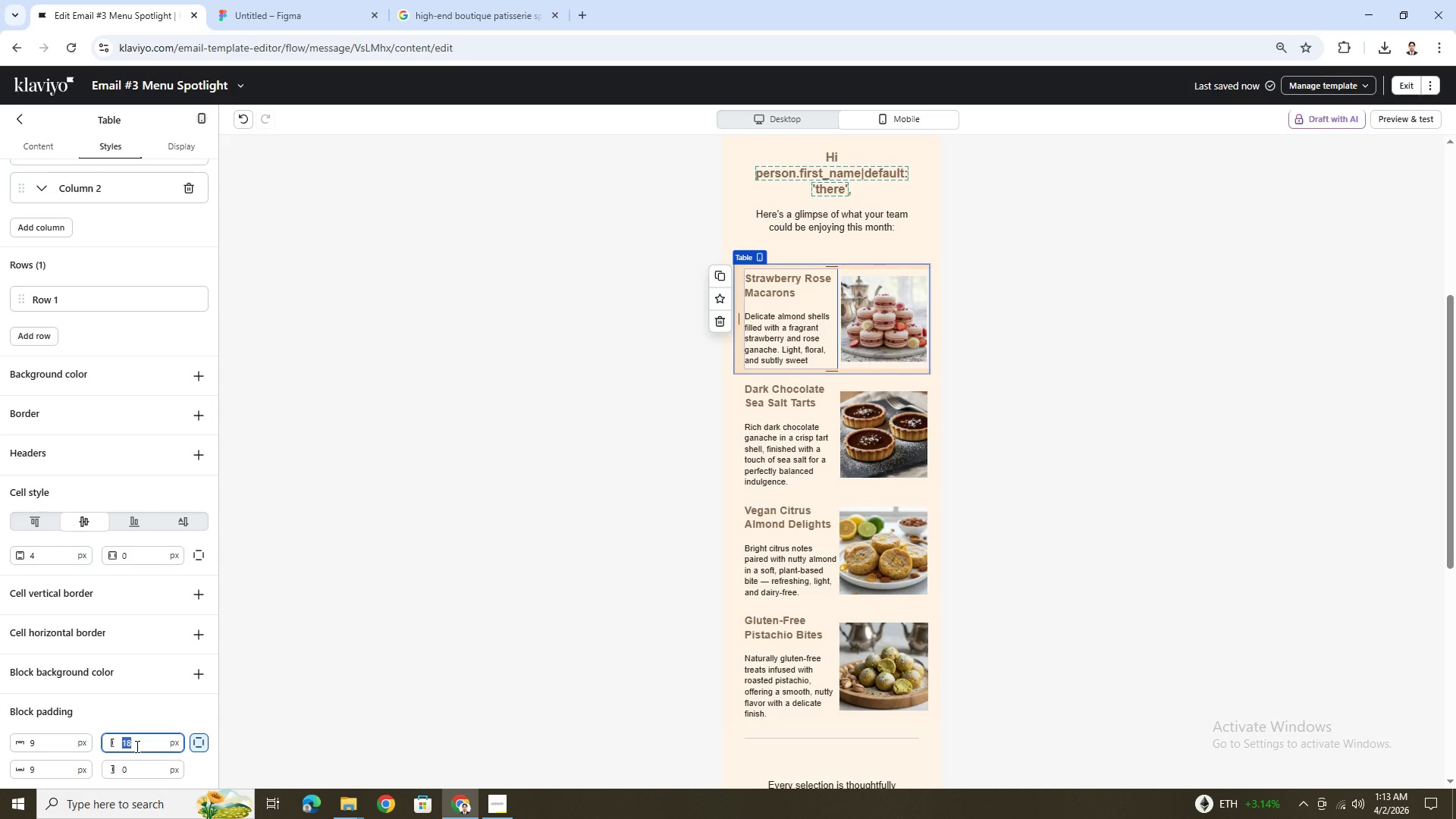 
key(Numpad9)
 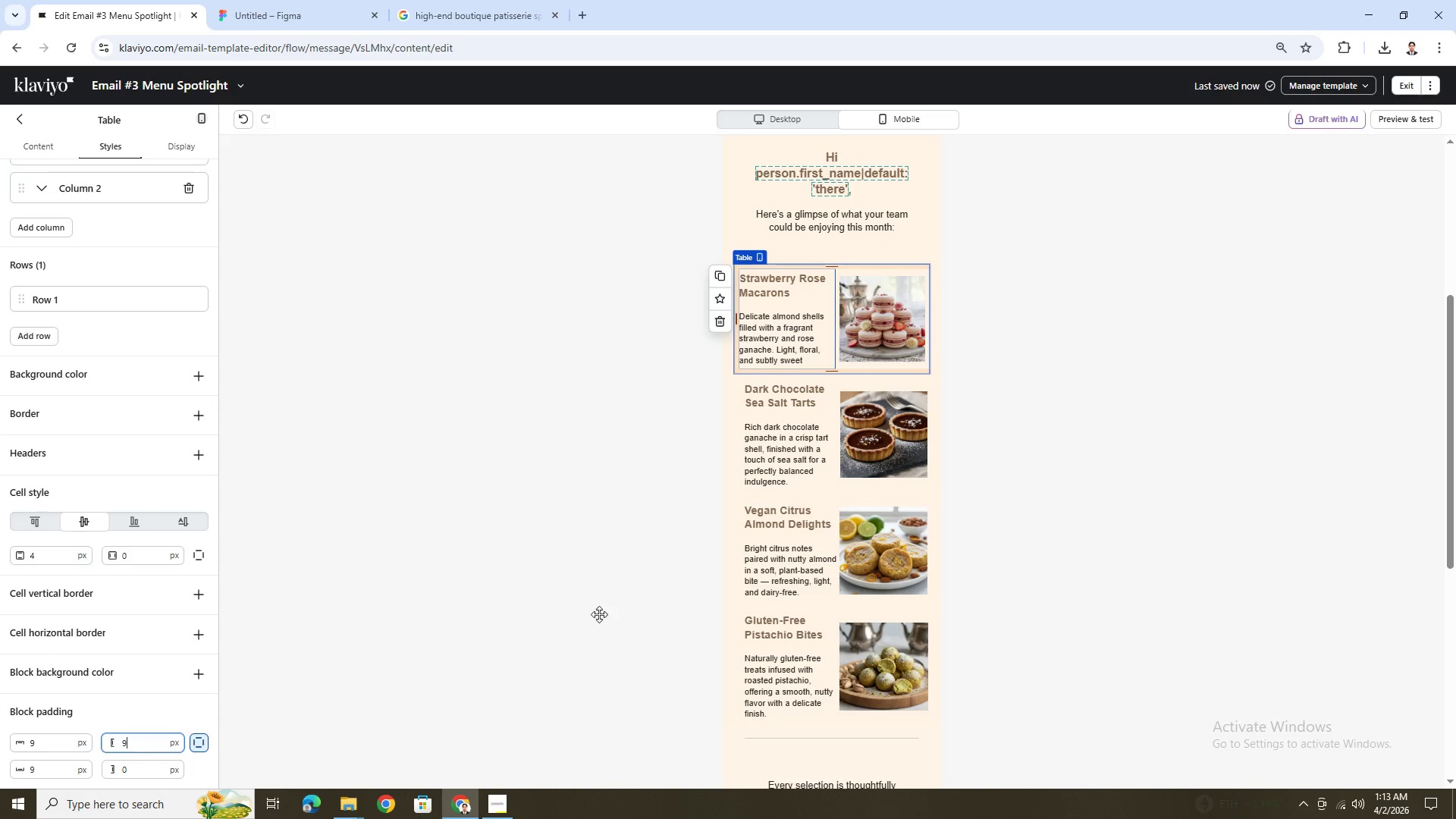 
left_click([777, 444])
 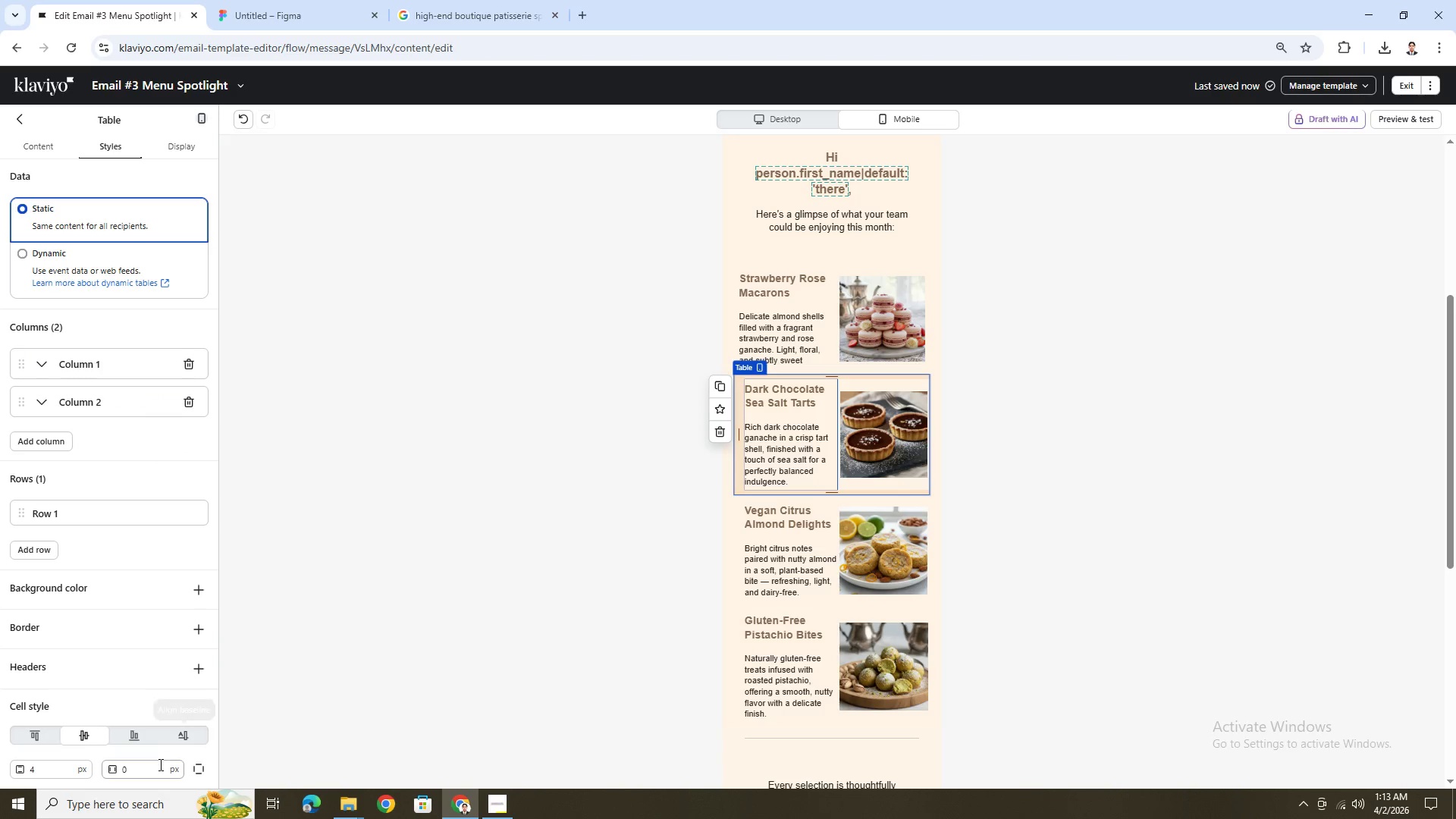 
scroll: coordinate [167, 569], scroll_direction: down, amount: 5.0
 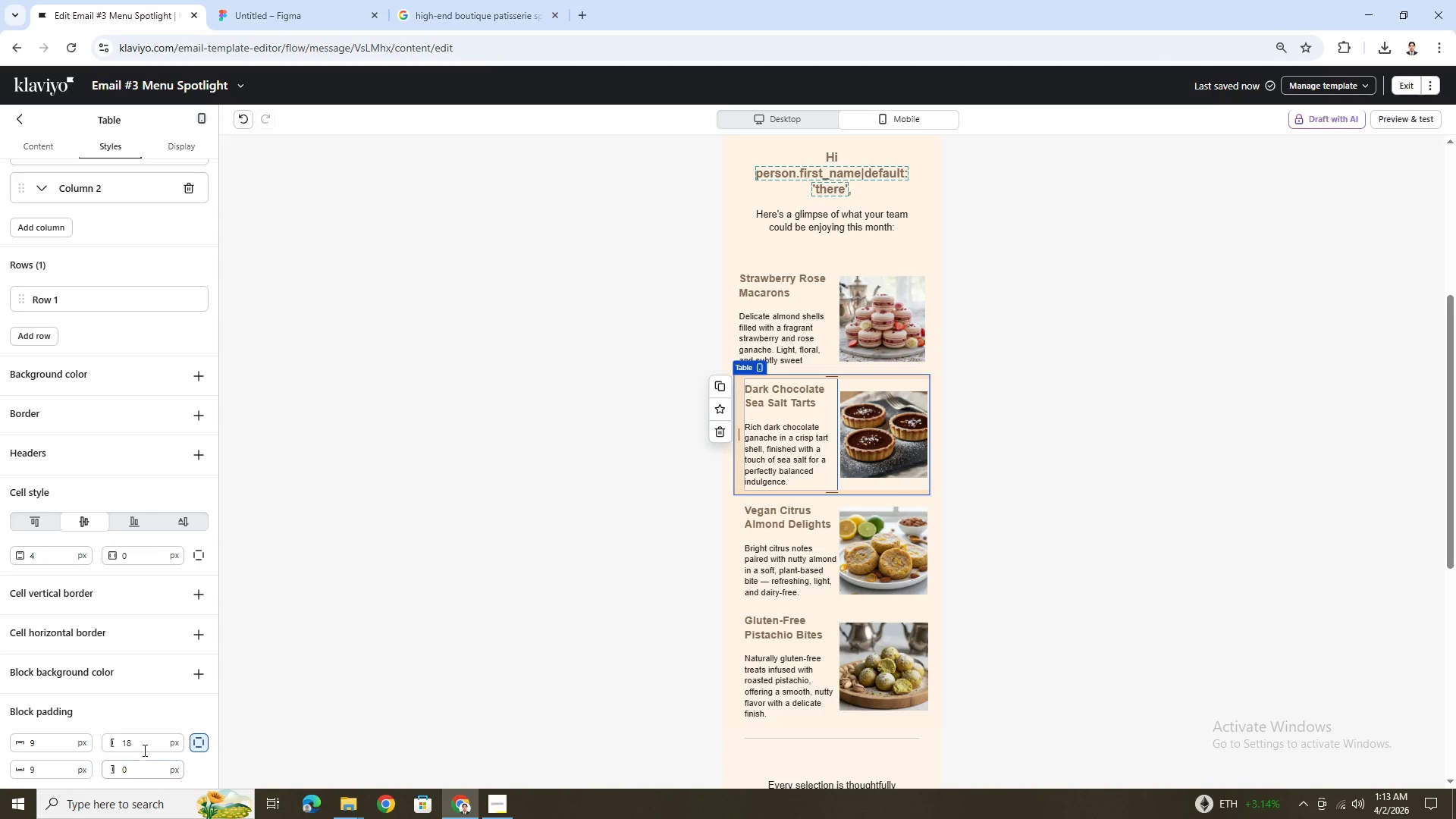 
double_click([144, 748])
 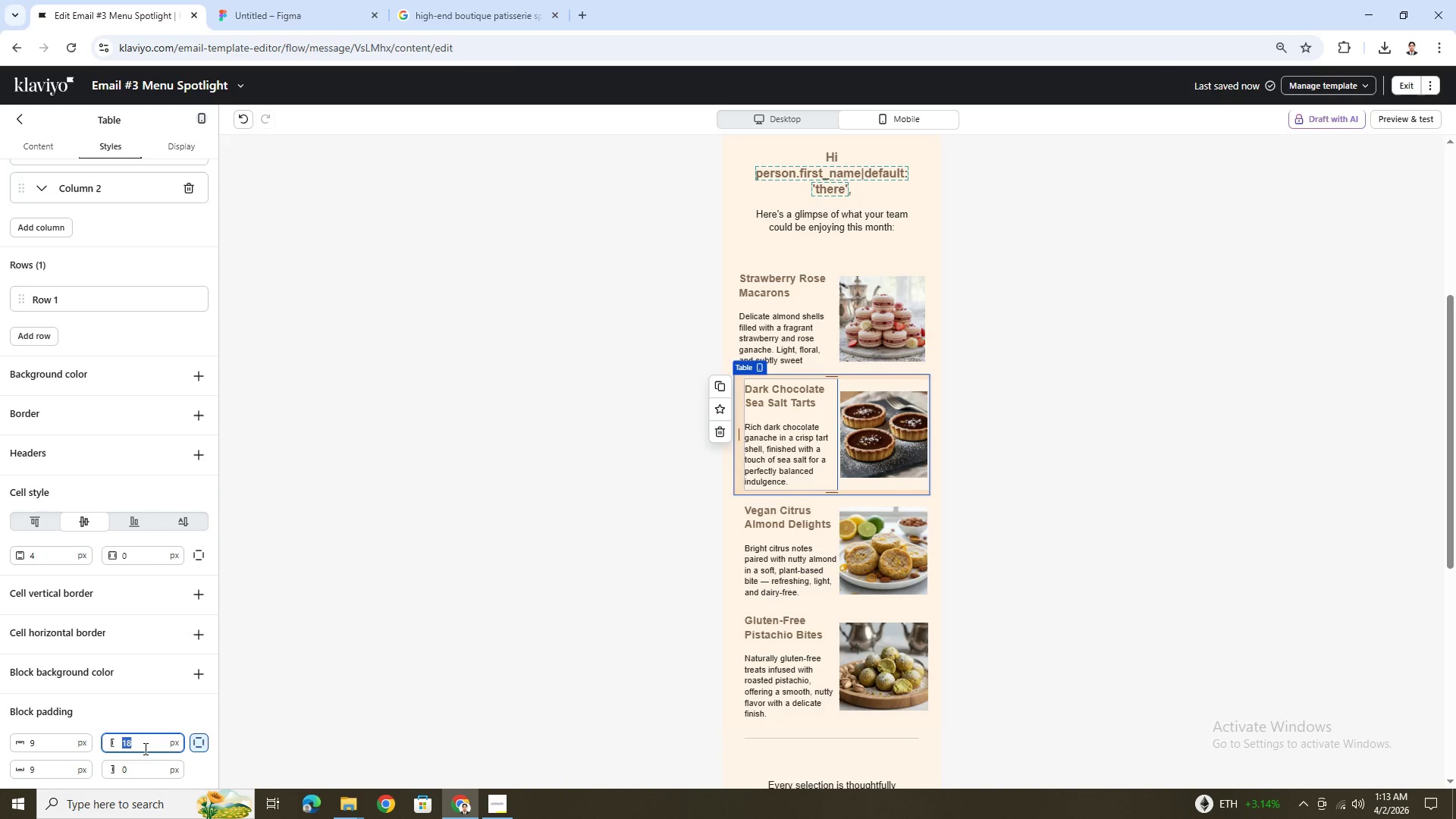 
key(Numpad9)
 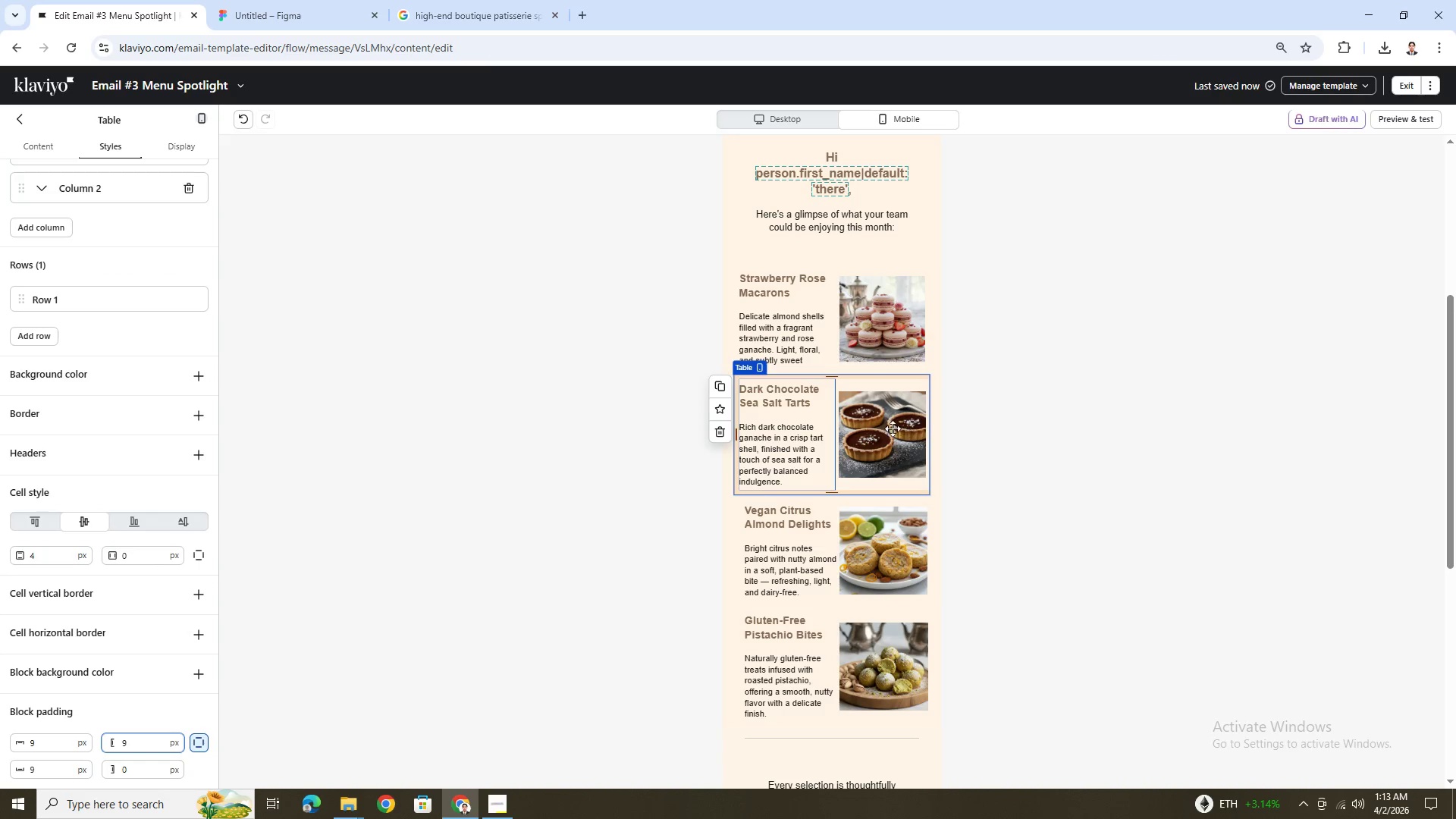 
left_click([824, 559])
 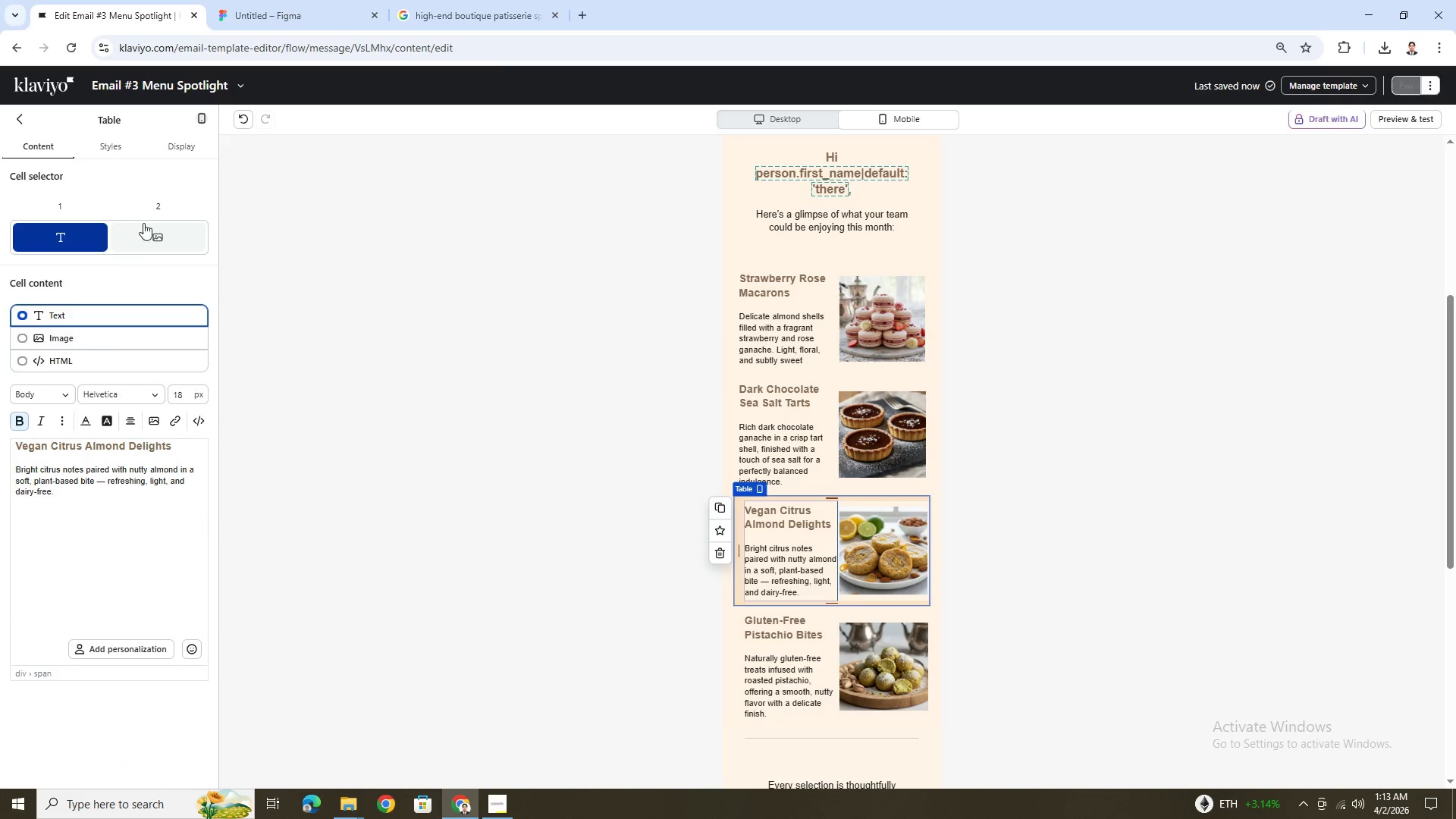 
left_click([158, 209])
 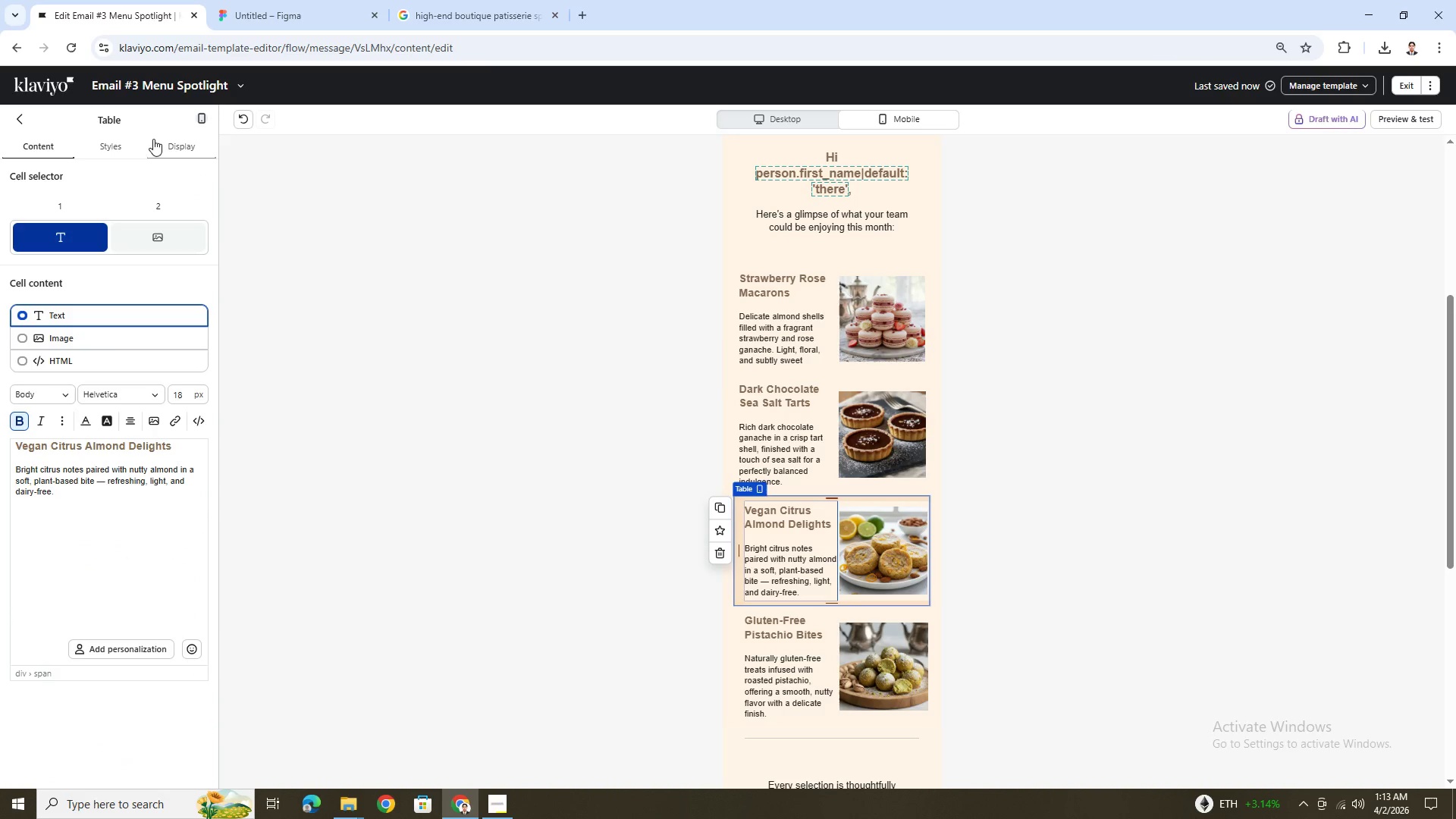 
left_click([129, 143])
 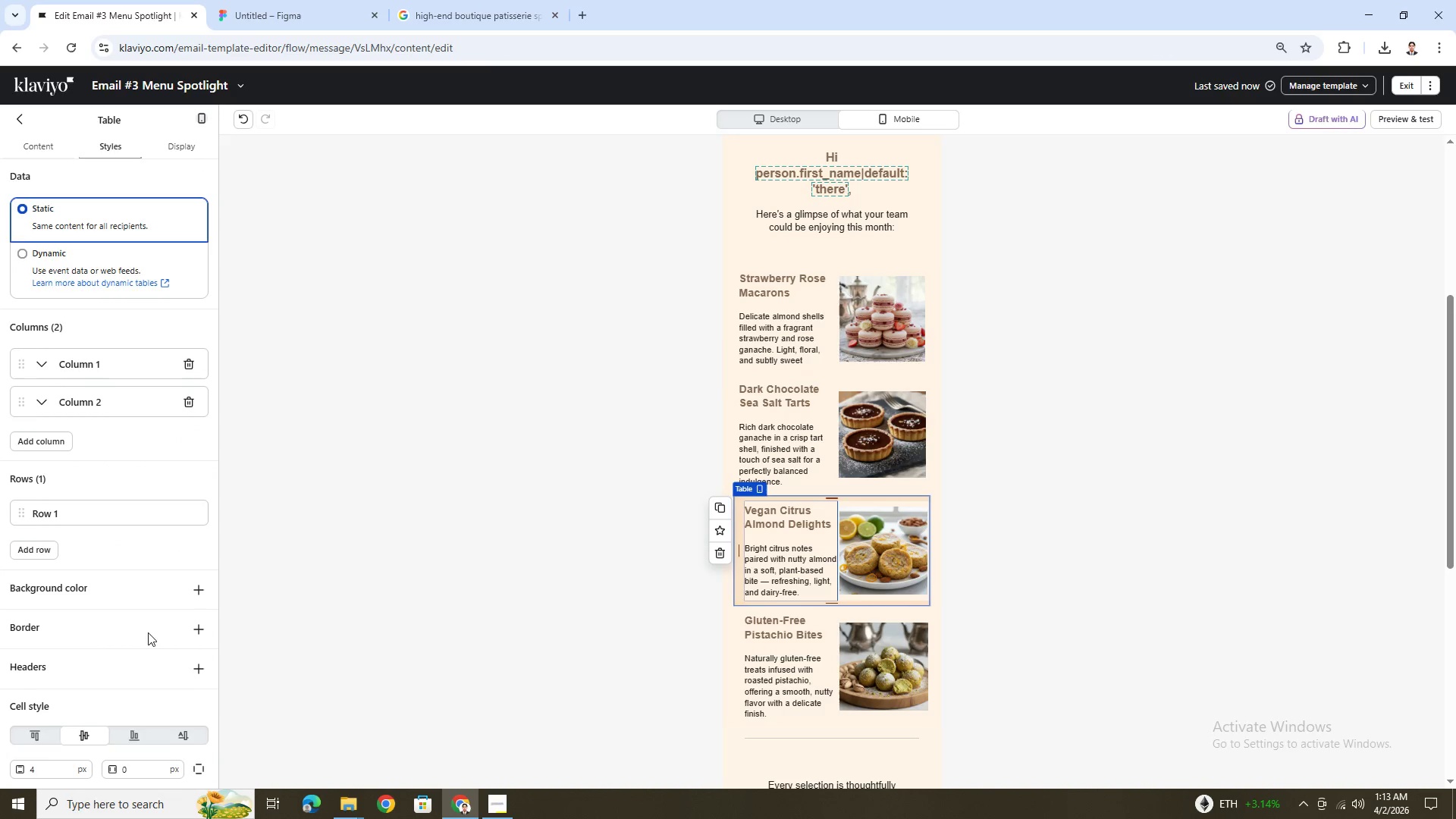 
scroll: coordinate [144, 705], scroll_direction: down, amount: 6.0
 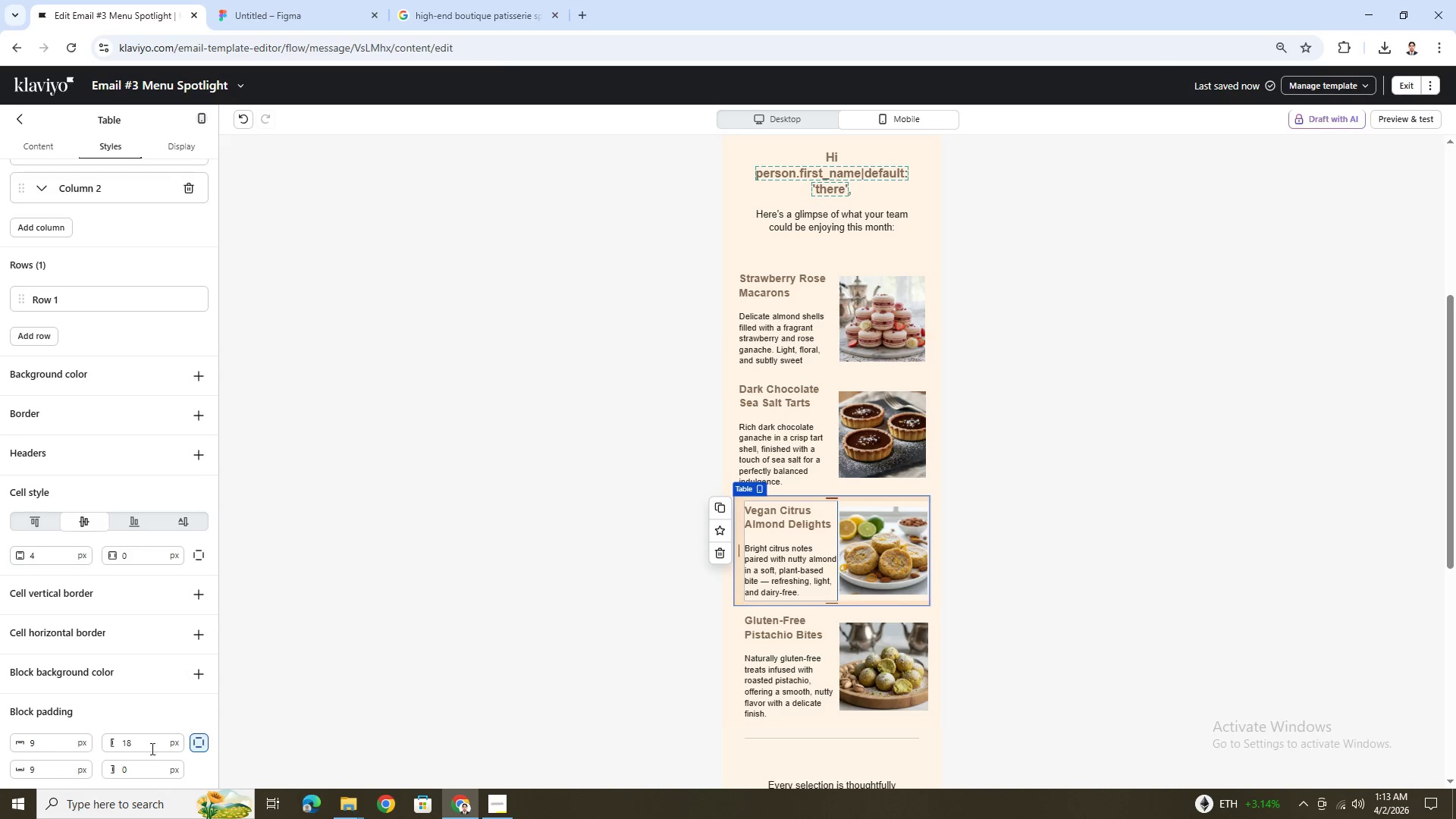 
double_click([151, 742])
 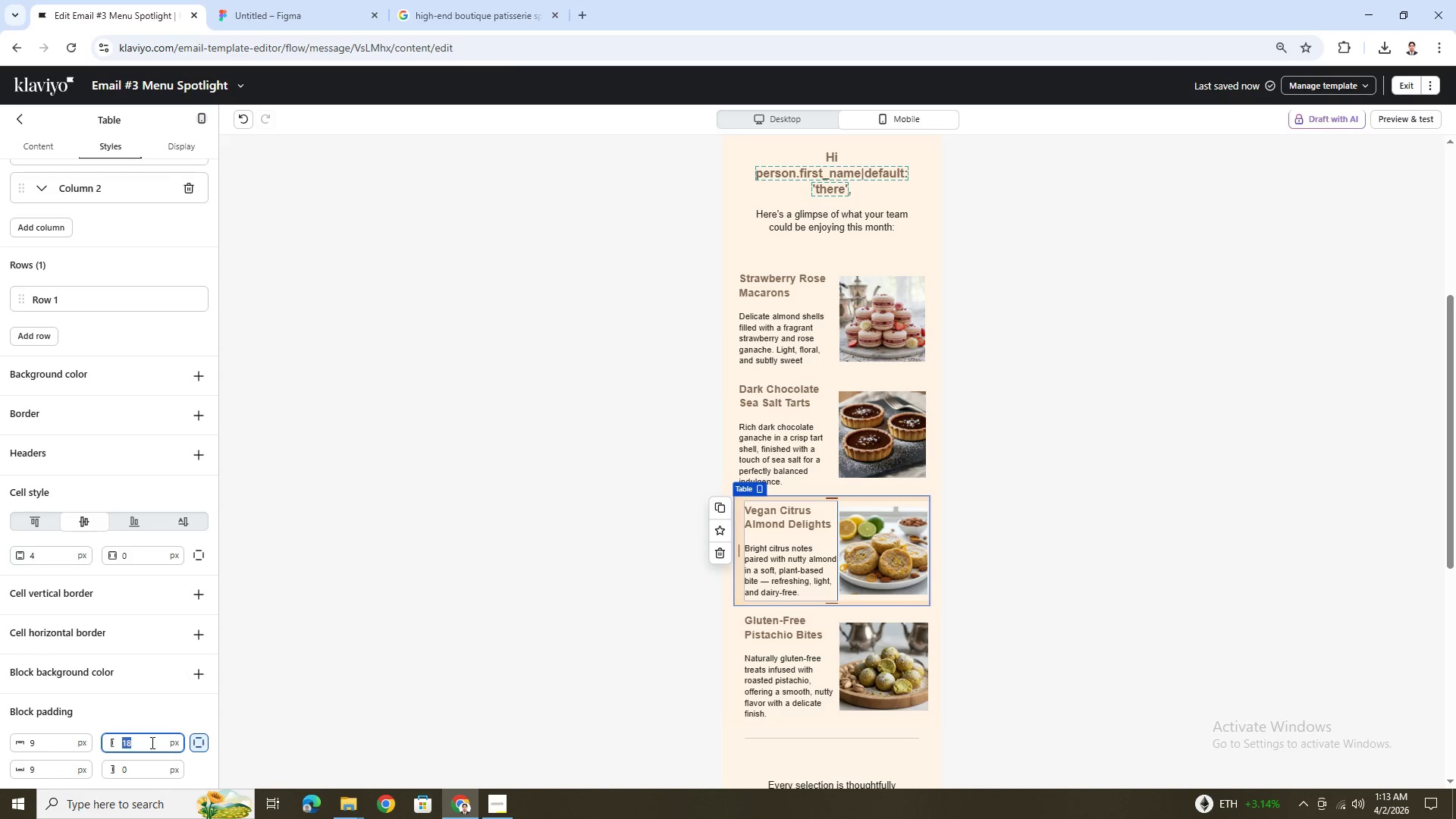 
key(Numpad9)
 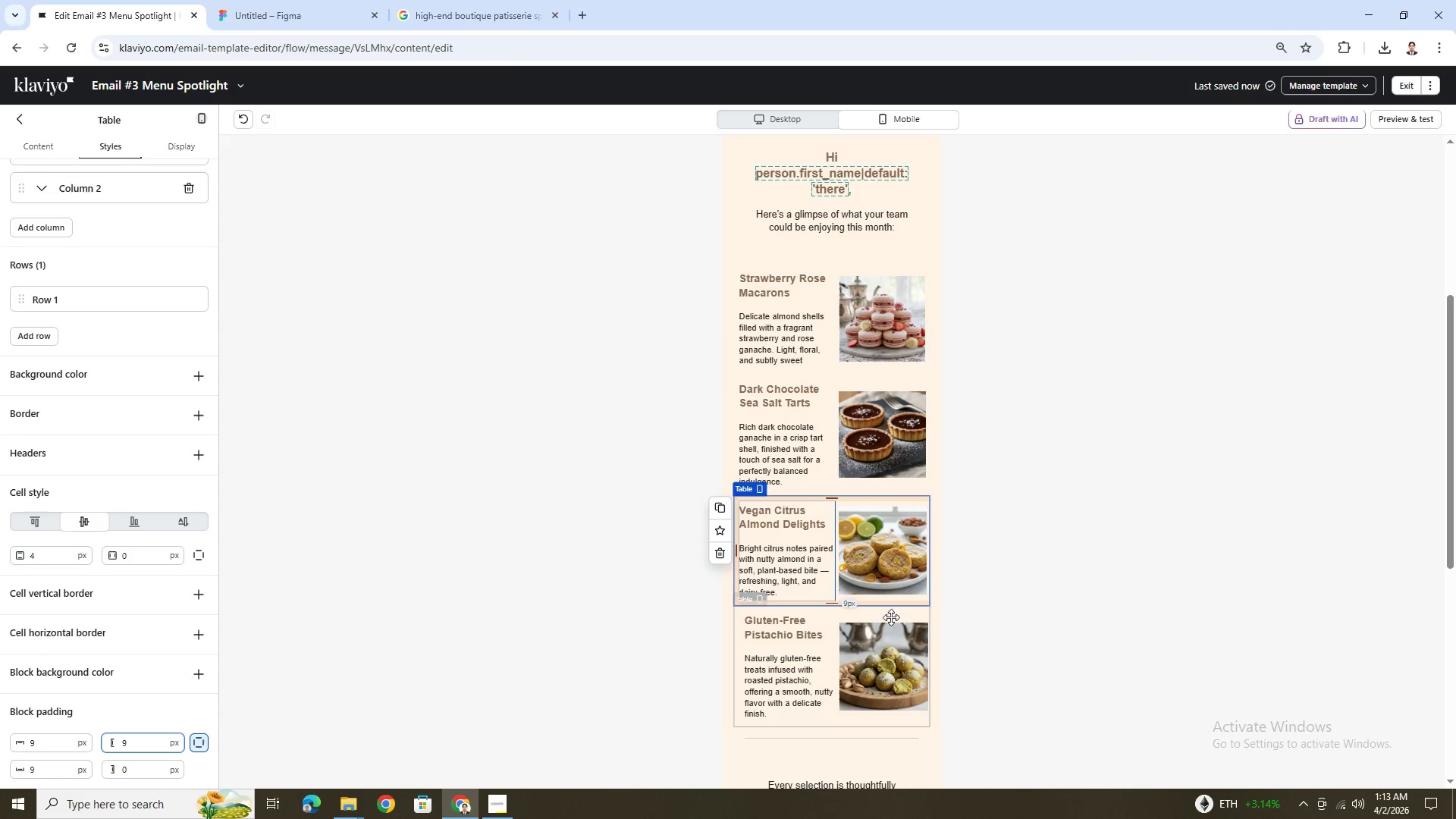 
left_click([867, 654])
 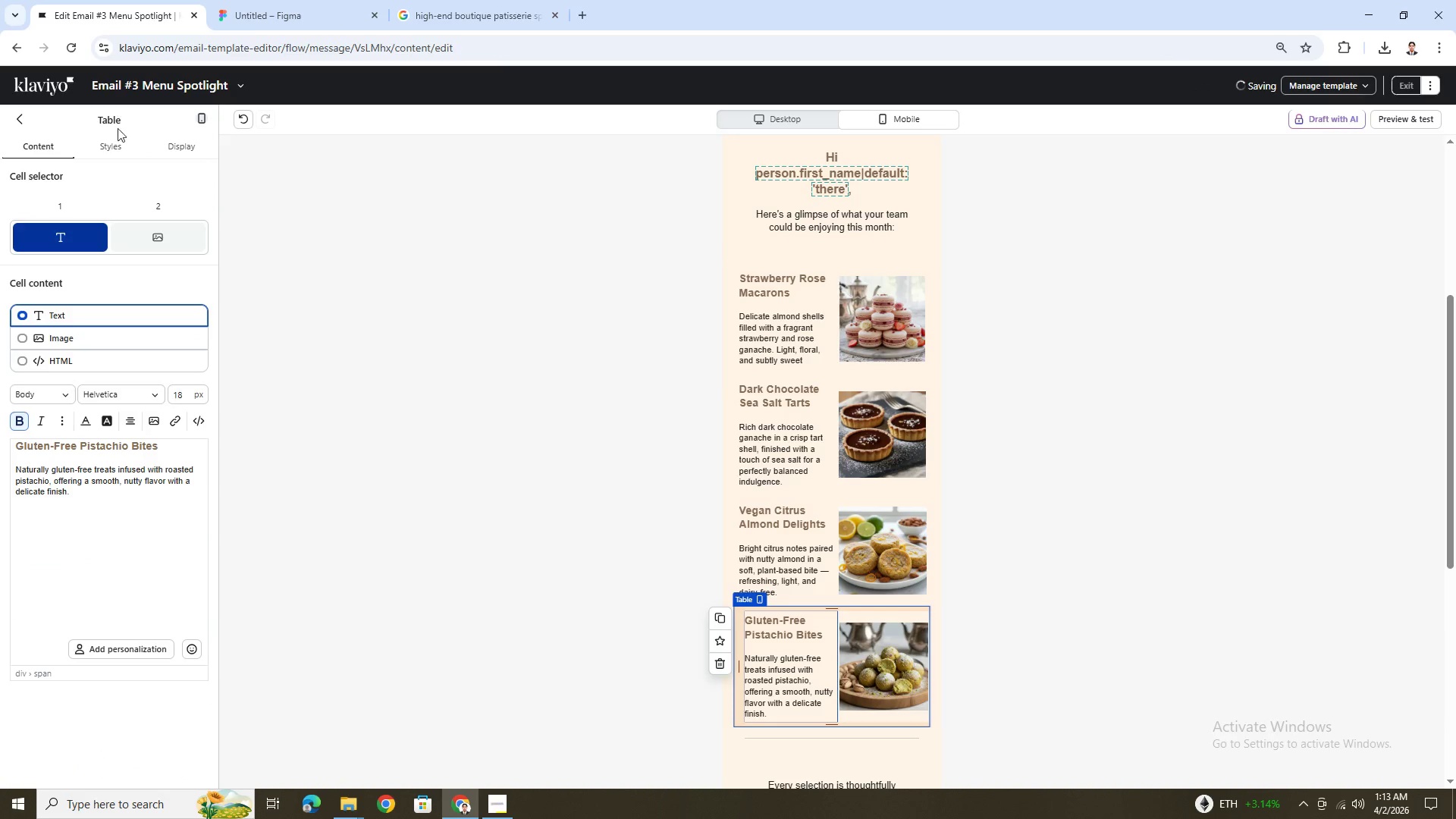 
left_click([118, 144])
 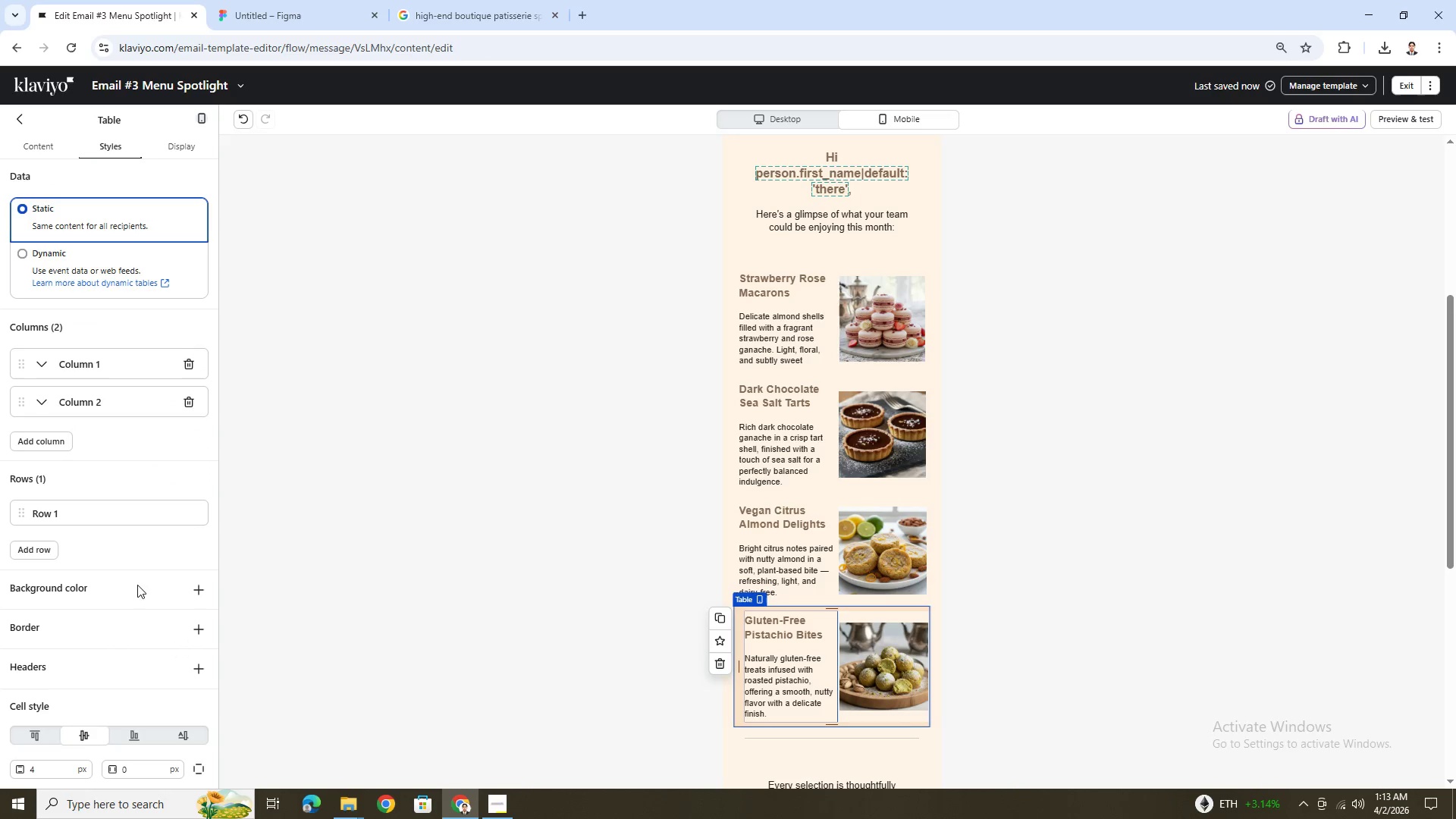 
scroll: coordinate [139, 607], scroll_direction: down, amount: 7.0
 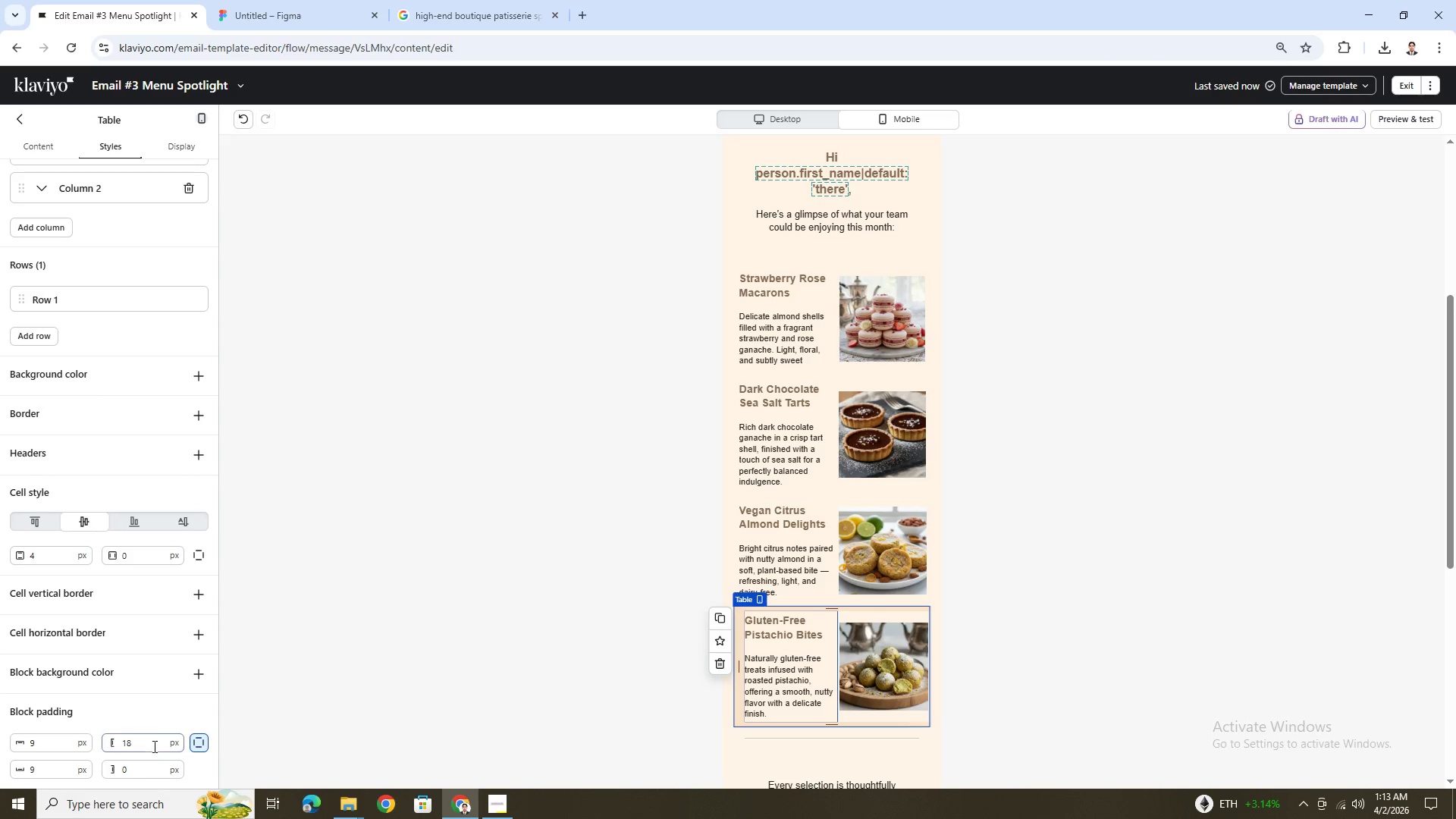 
double_click([153, 745])
 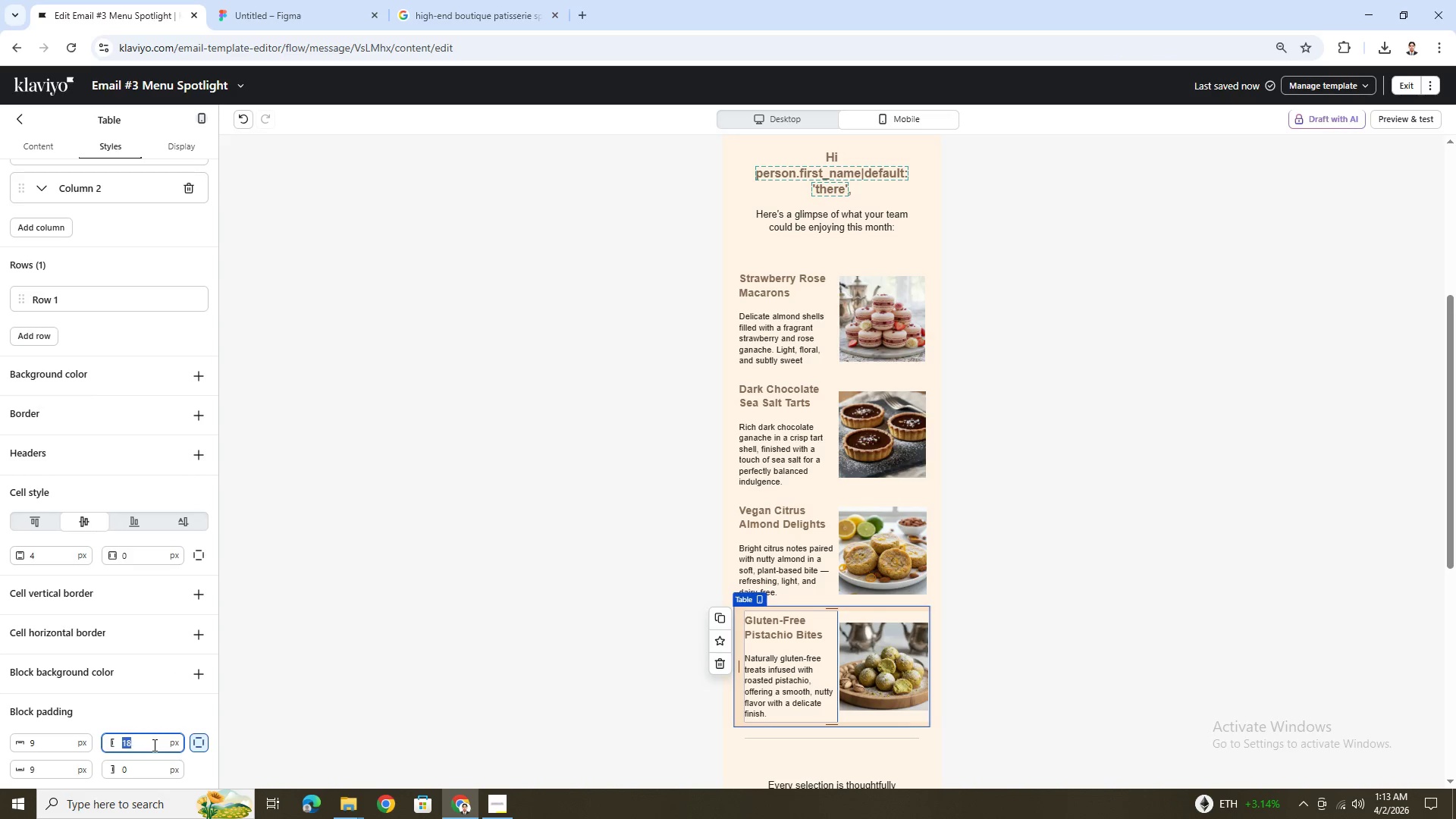 
key(Numpad9)
 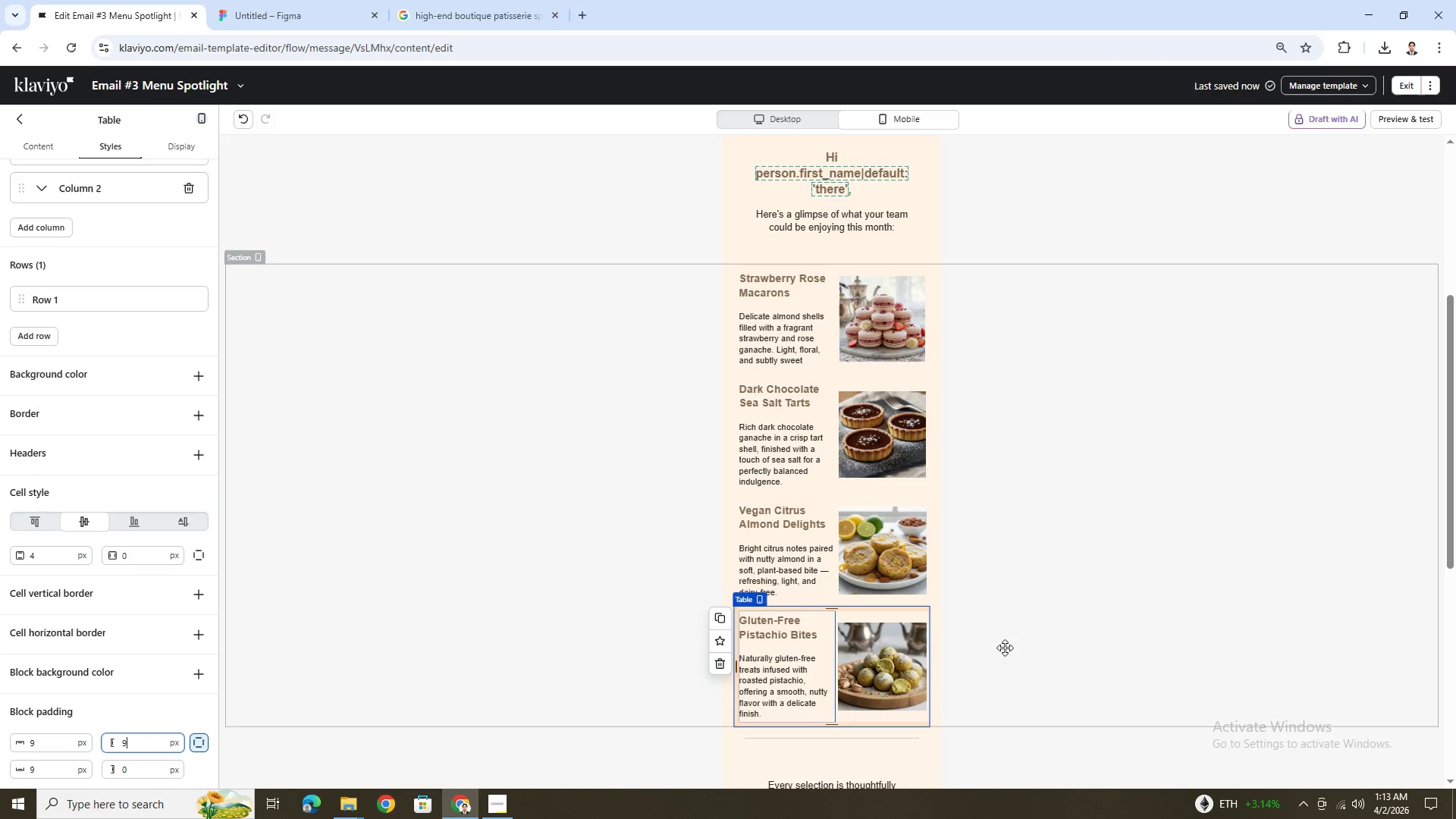 
left_click([1027, 644])
 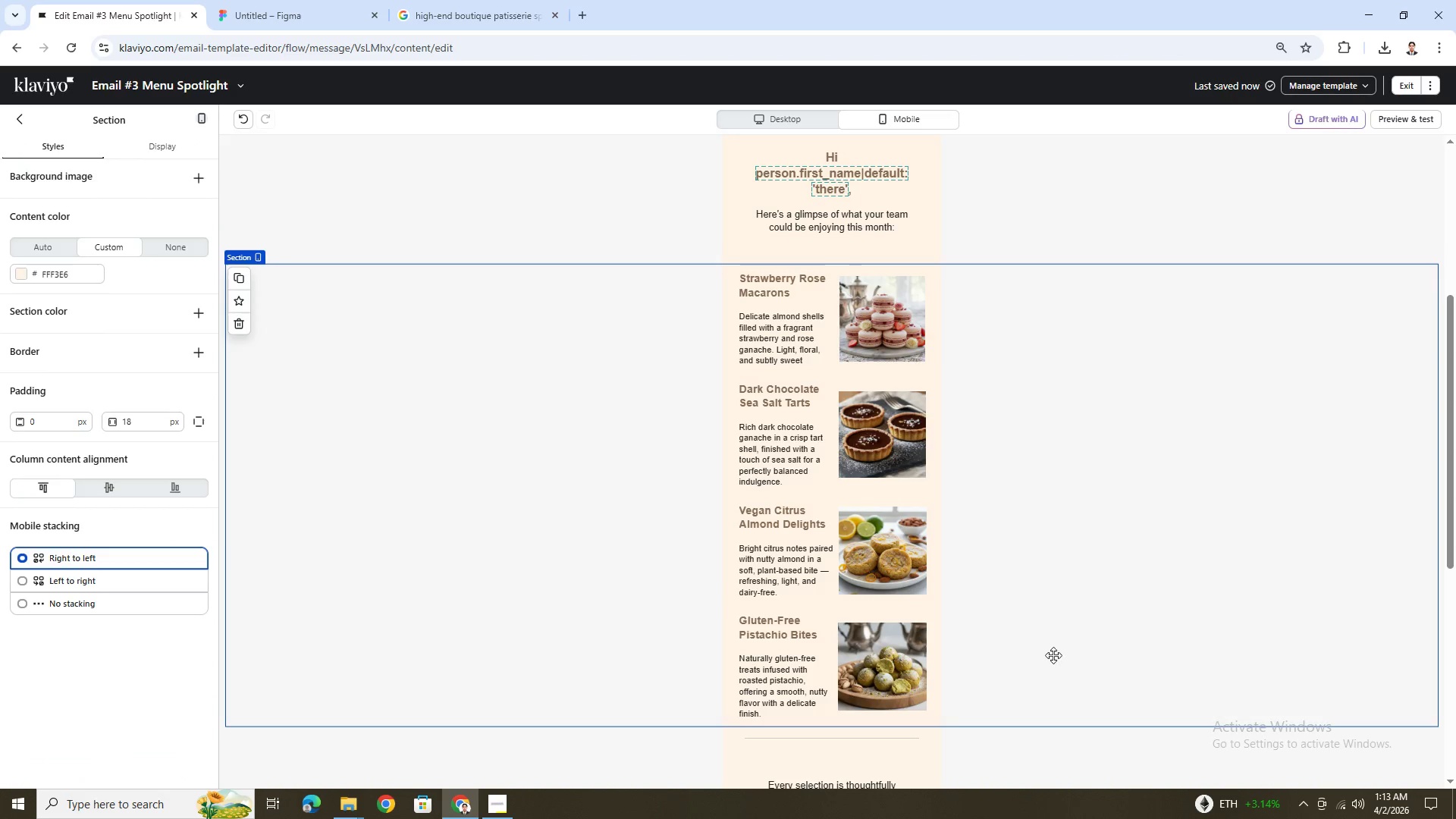 
scroll: coordinate [1037, 592], scroll_direction: down, amount: 2.0
 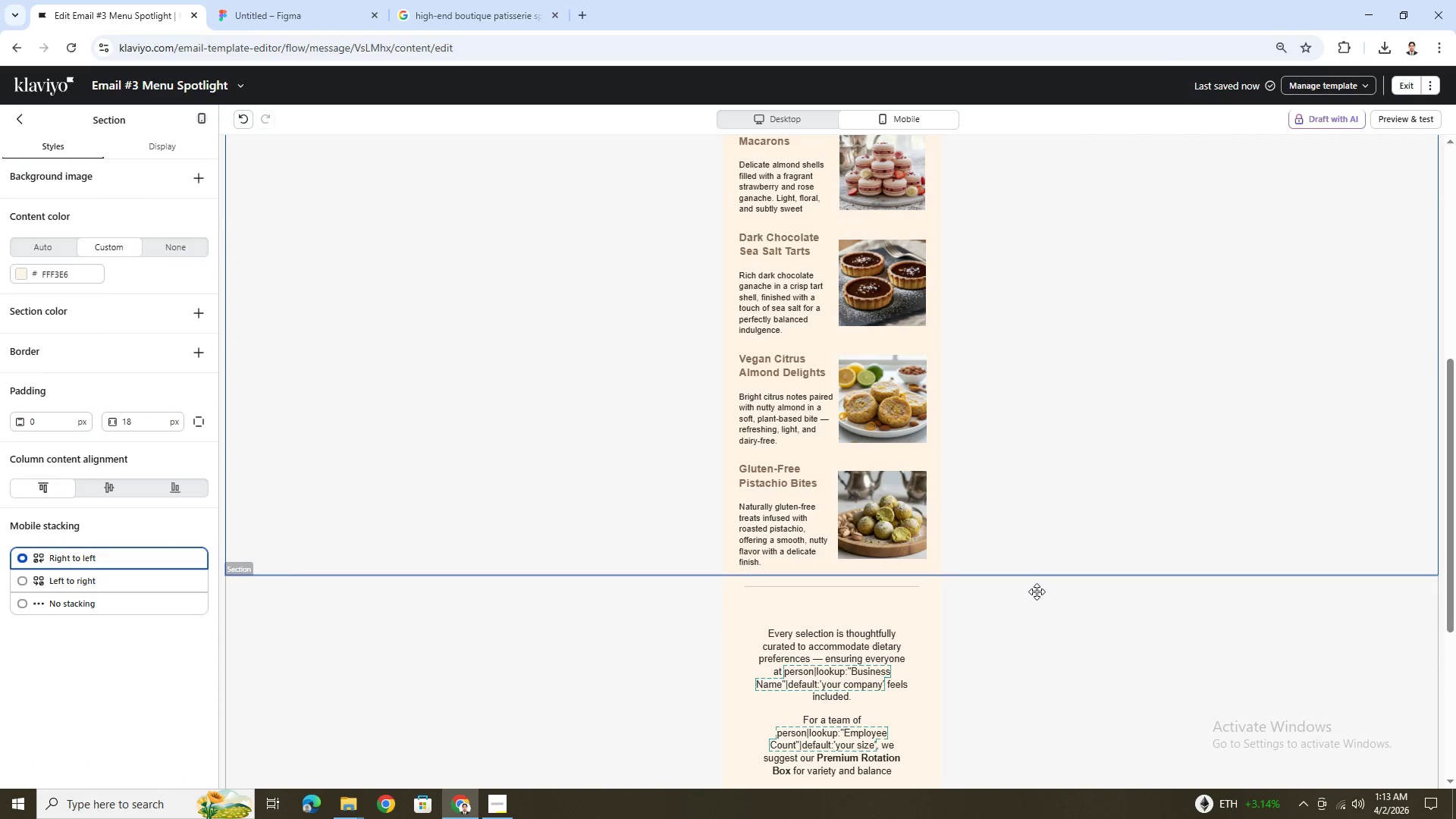 
scroll: coordinate [1037, 592], scroll_direction: up, amount: 1.0
 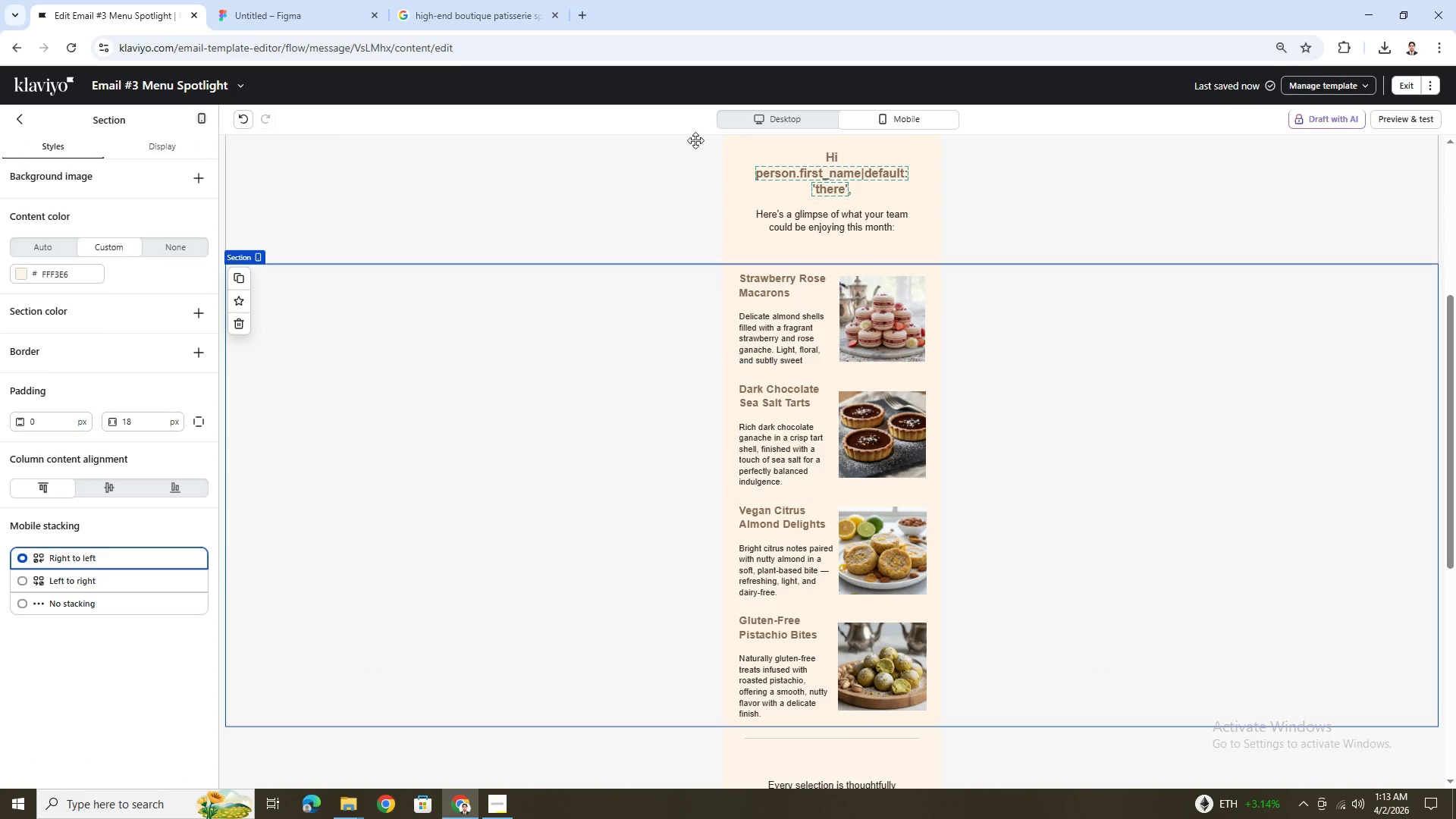 
left_click([764, 121])
 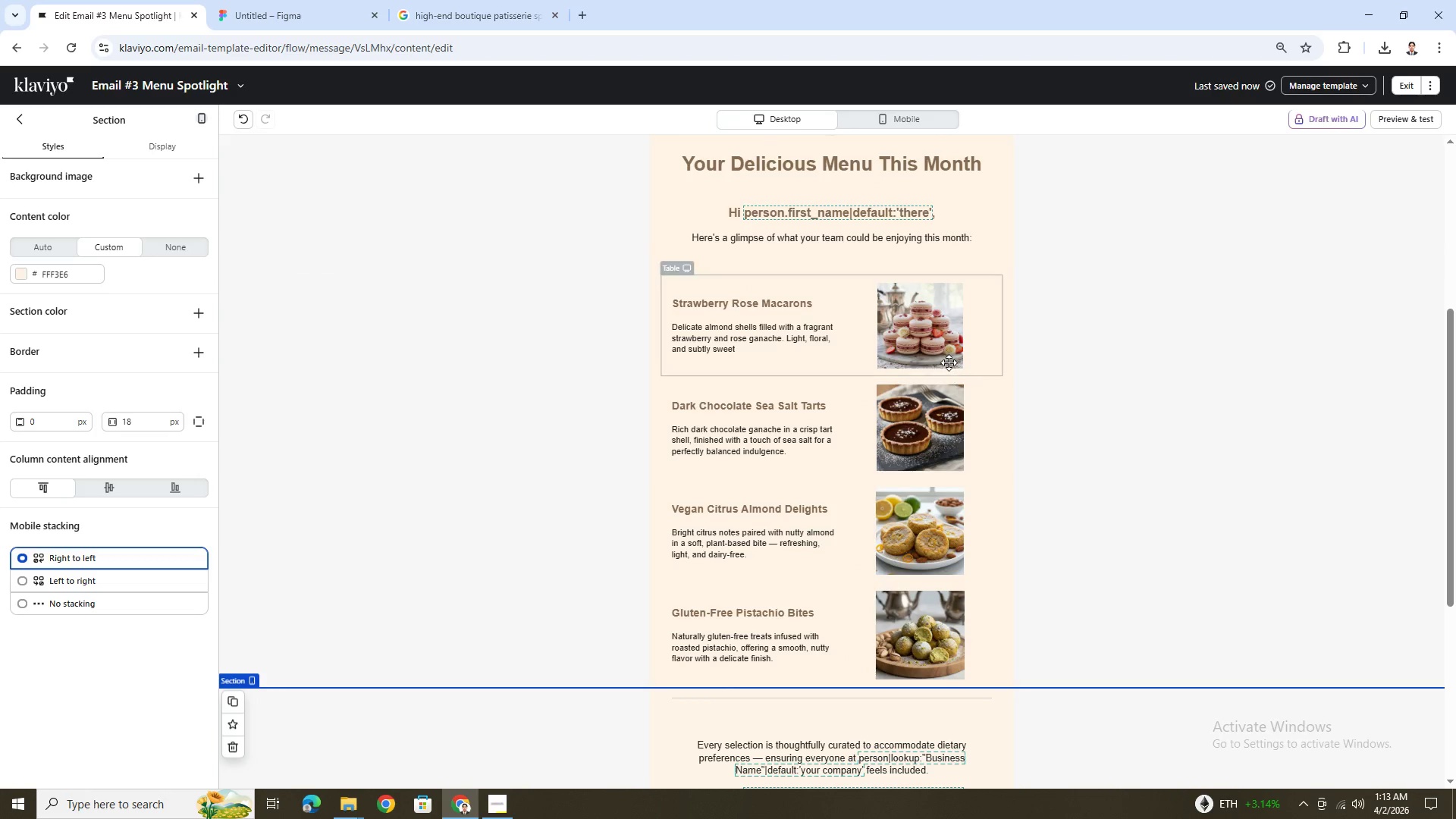 
left_click([943, 353])
 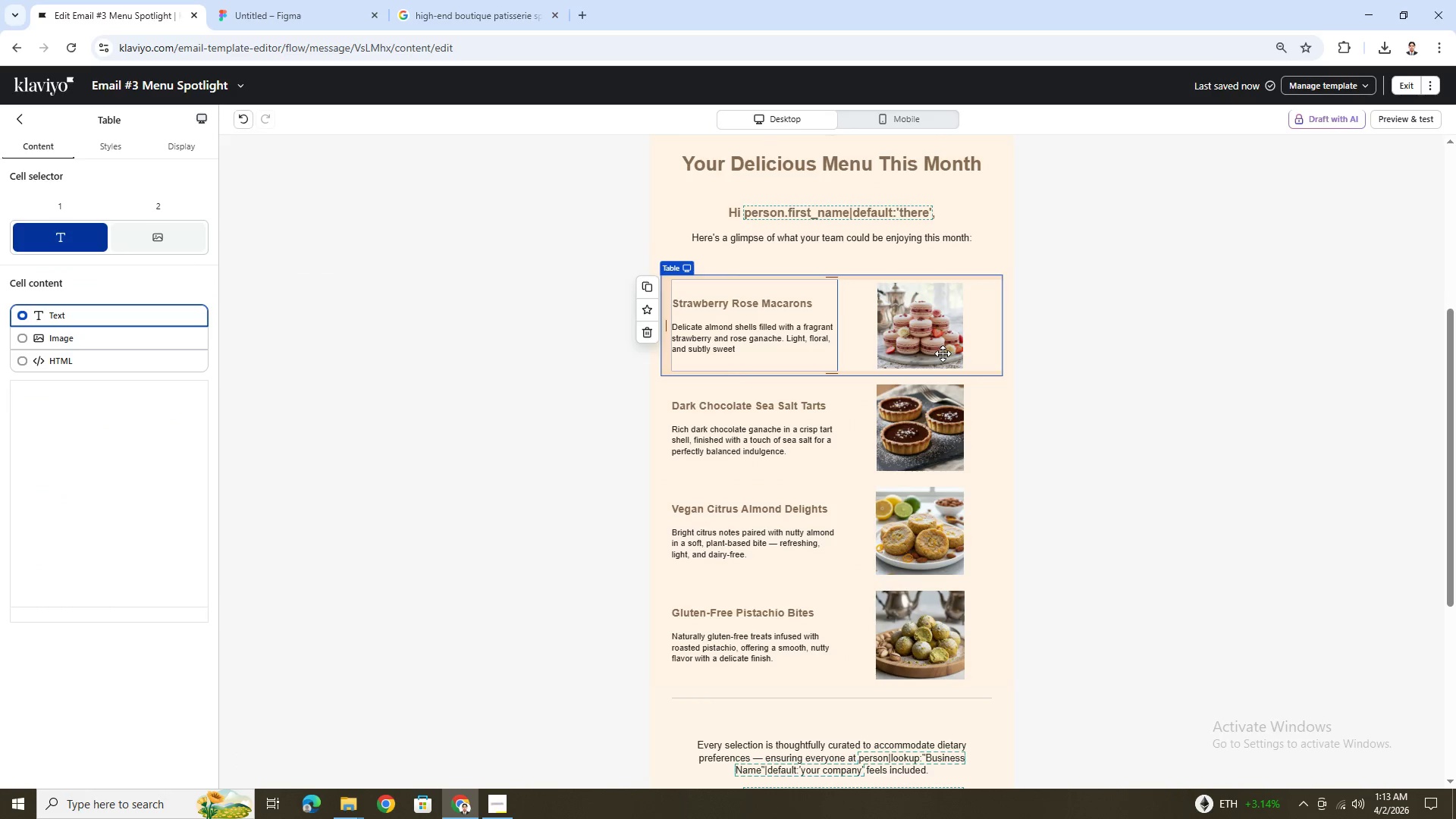 
left_click([932, 341])
 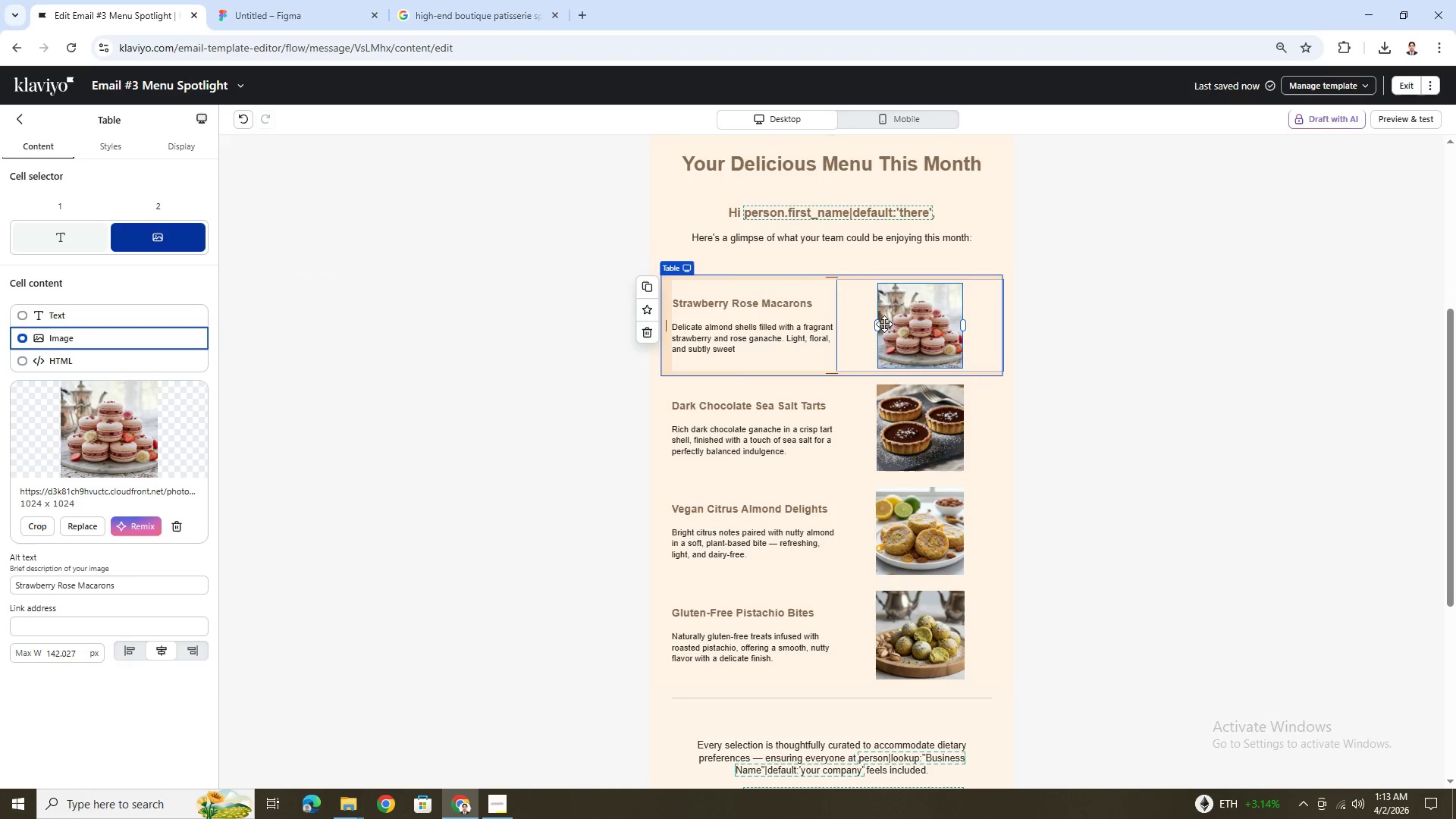 
left_click_drag(start_coordinate=[879, 322], to_coordinate=[861, 325])
 